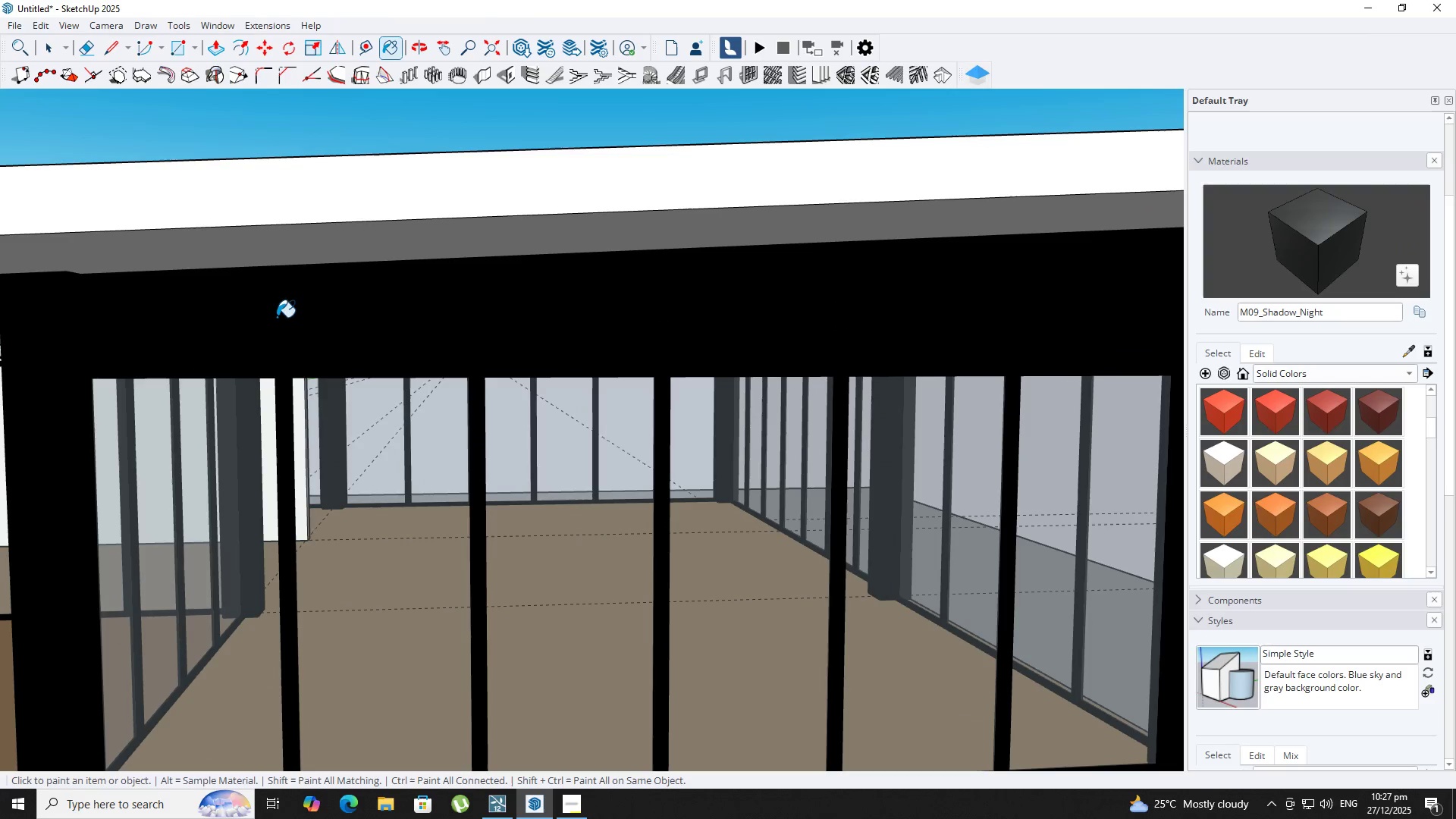 
key(Alt+AltLeft)
 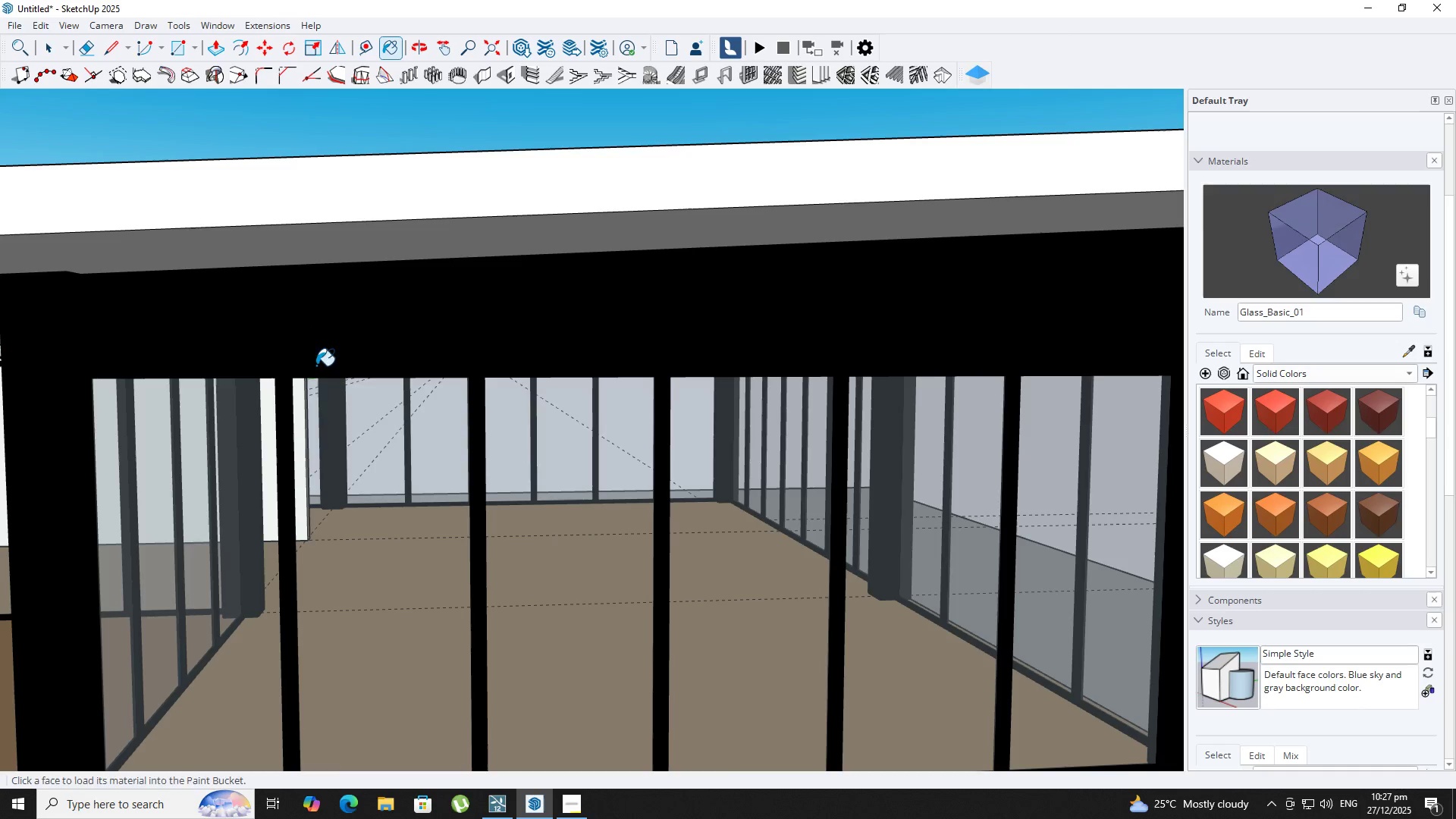 
key(Space)
 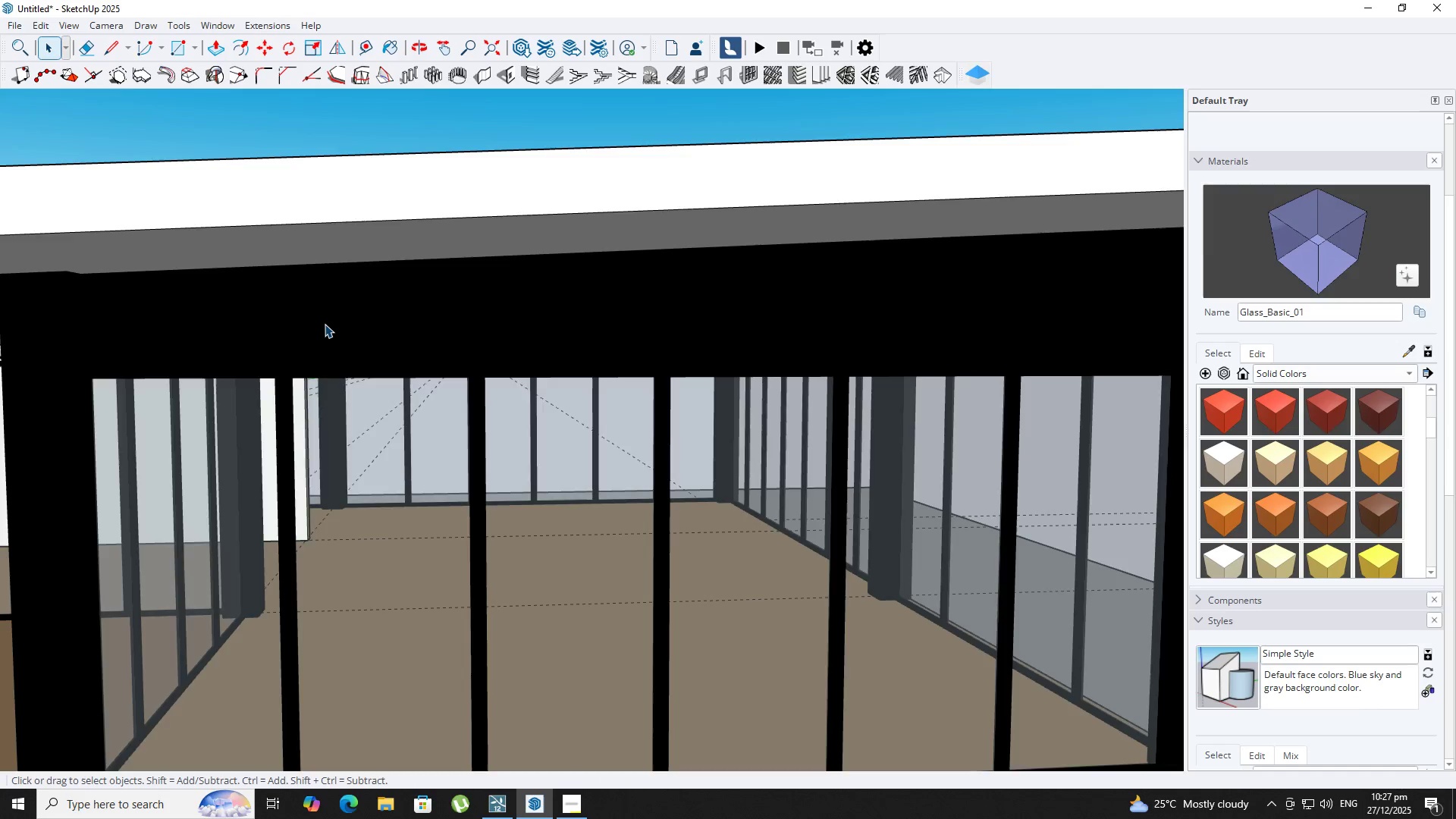 
triple_click([325, 324])
 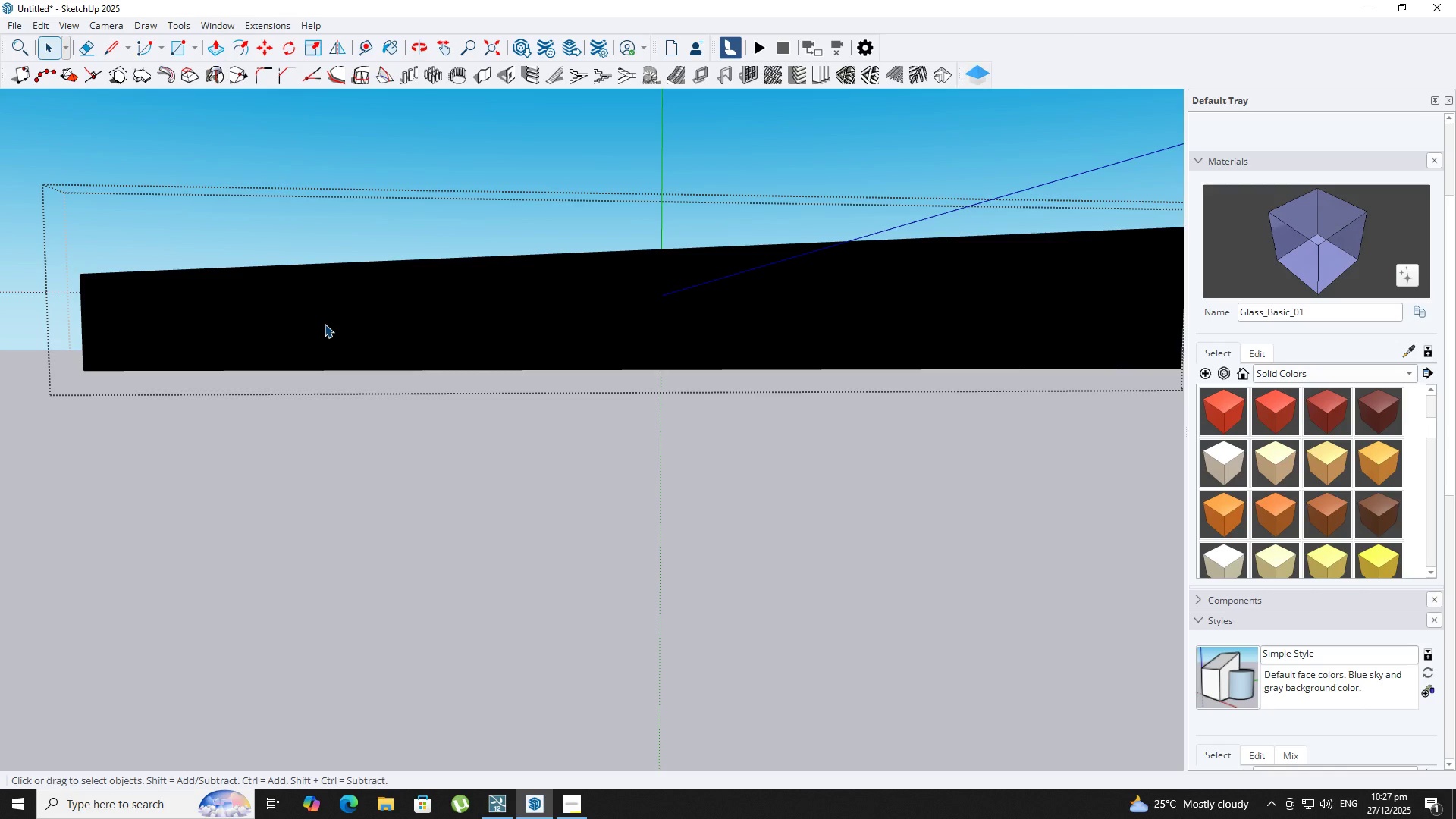 
type(NV)
 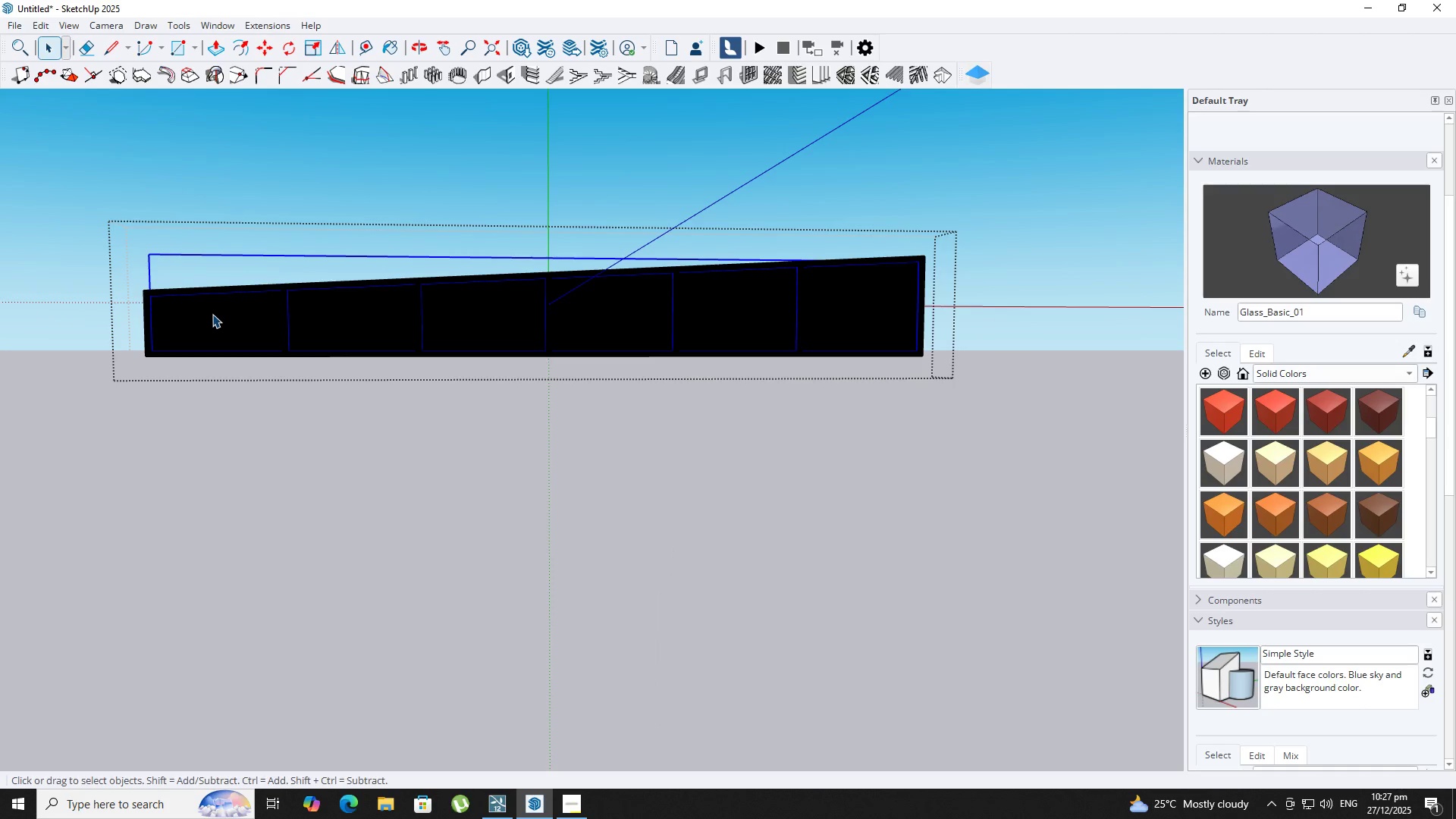 
scroll: coordinate [272, 326], scroll_direction: down, amount: 4.0
 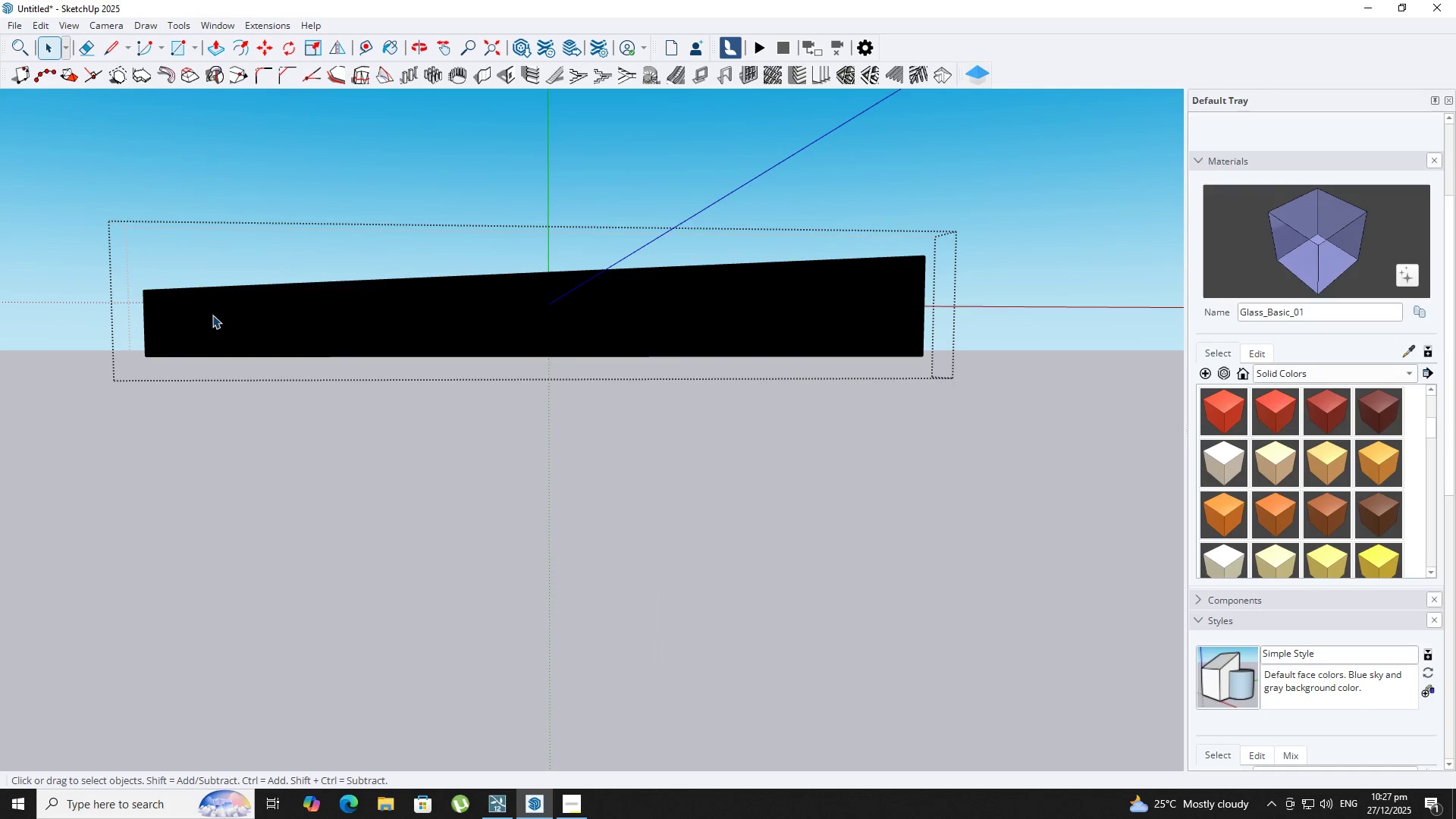 
key(B)
 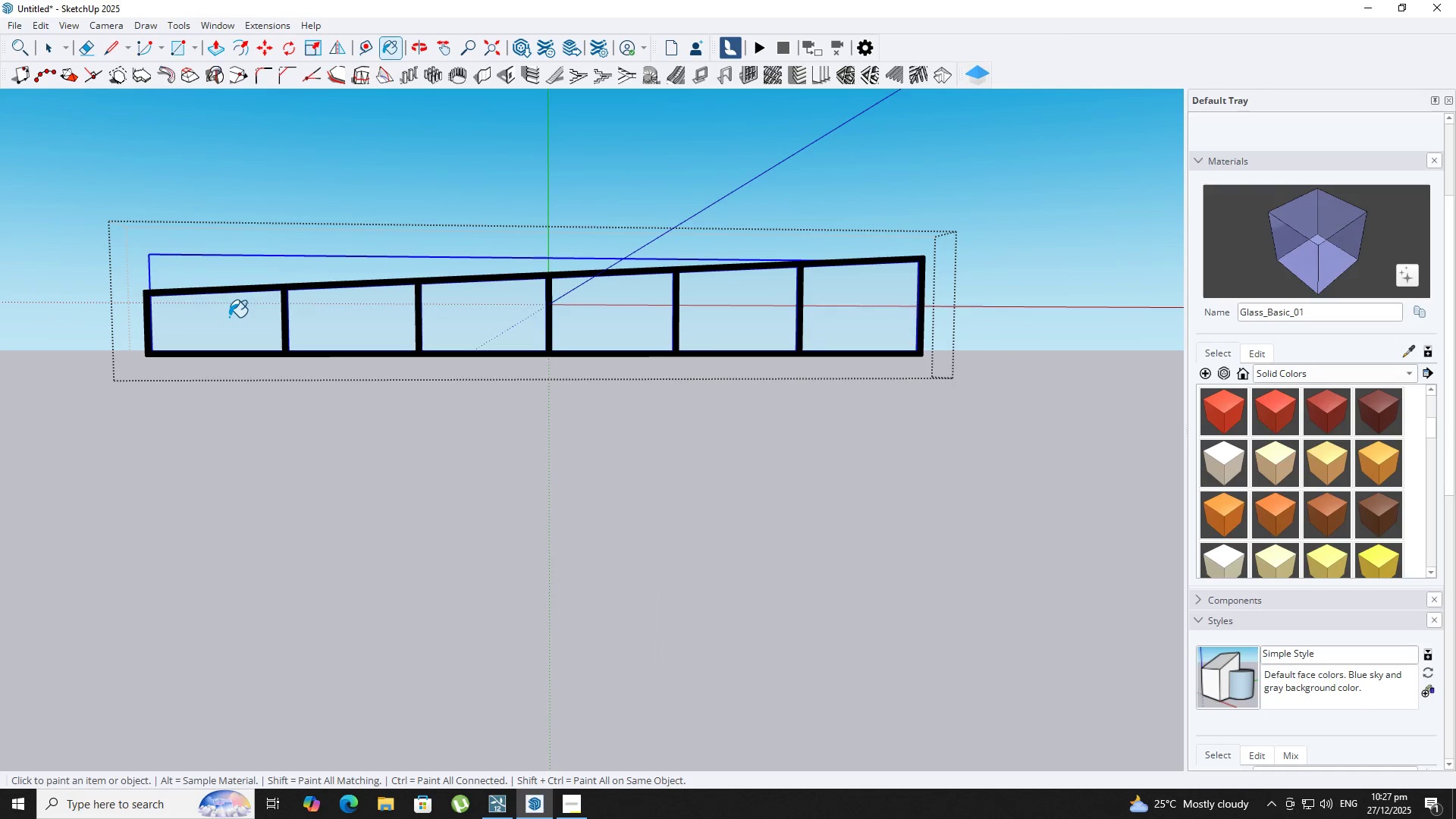 
key(Space)
 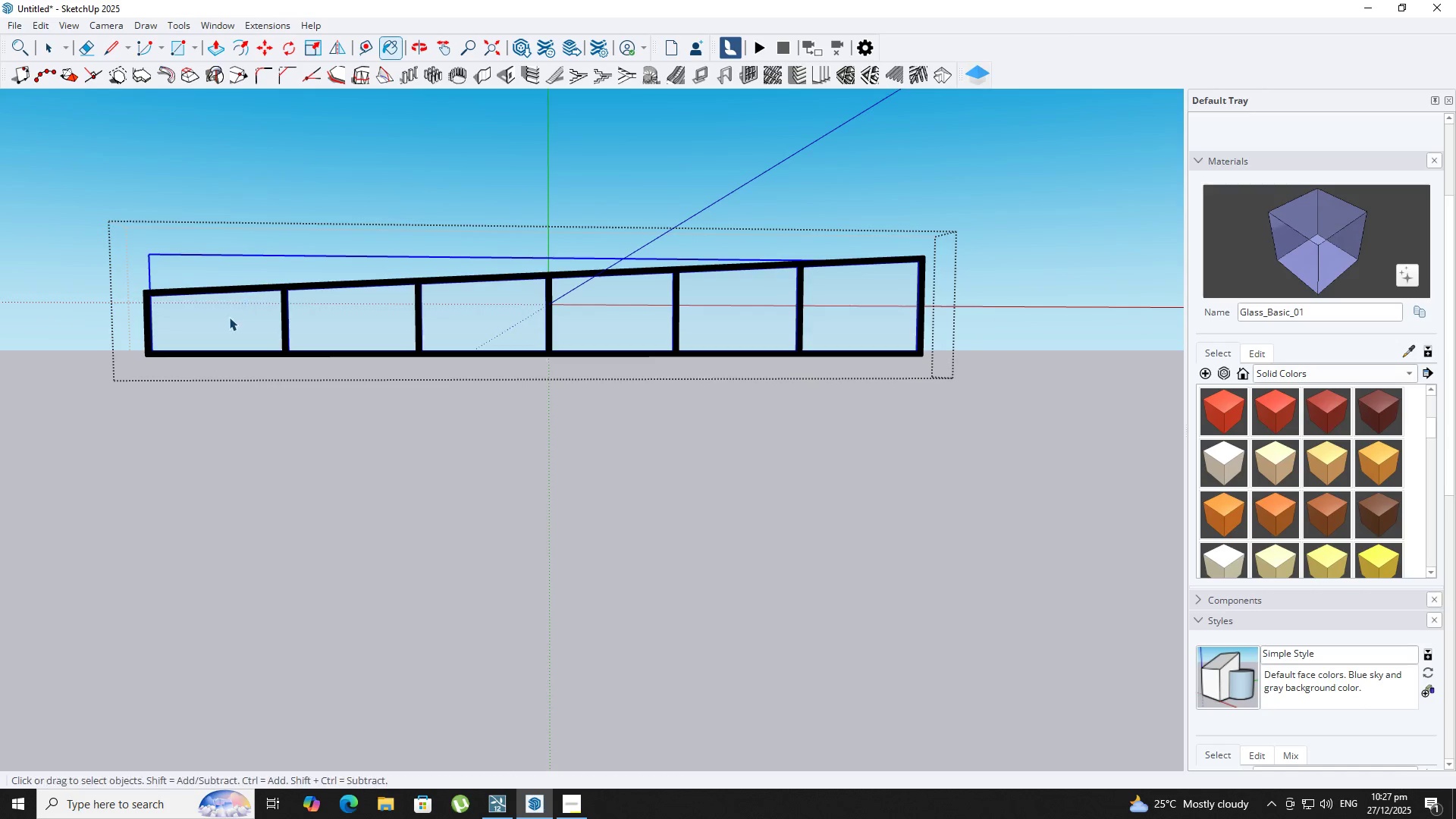 
key(Escape)
 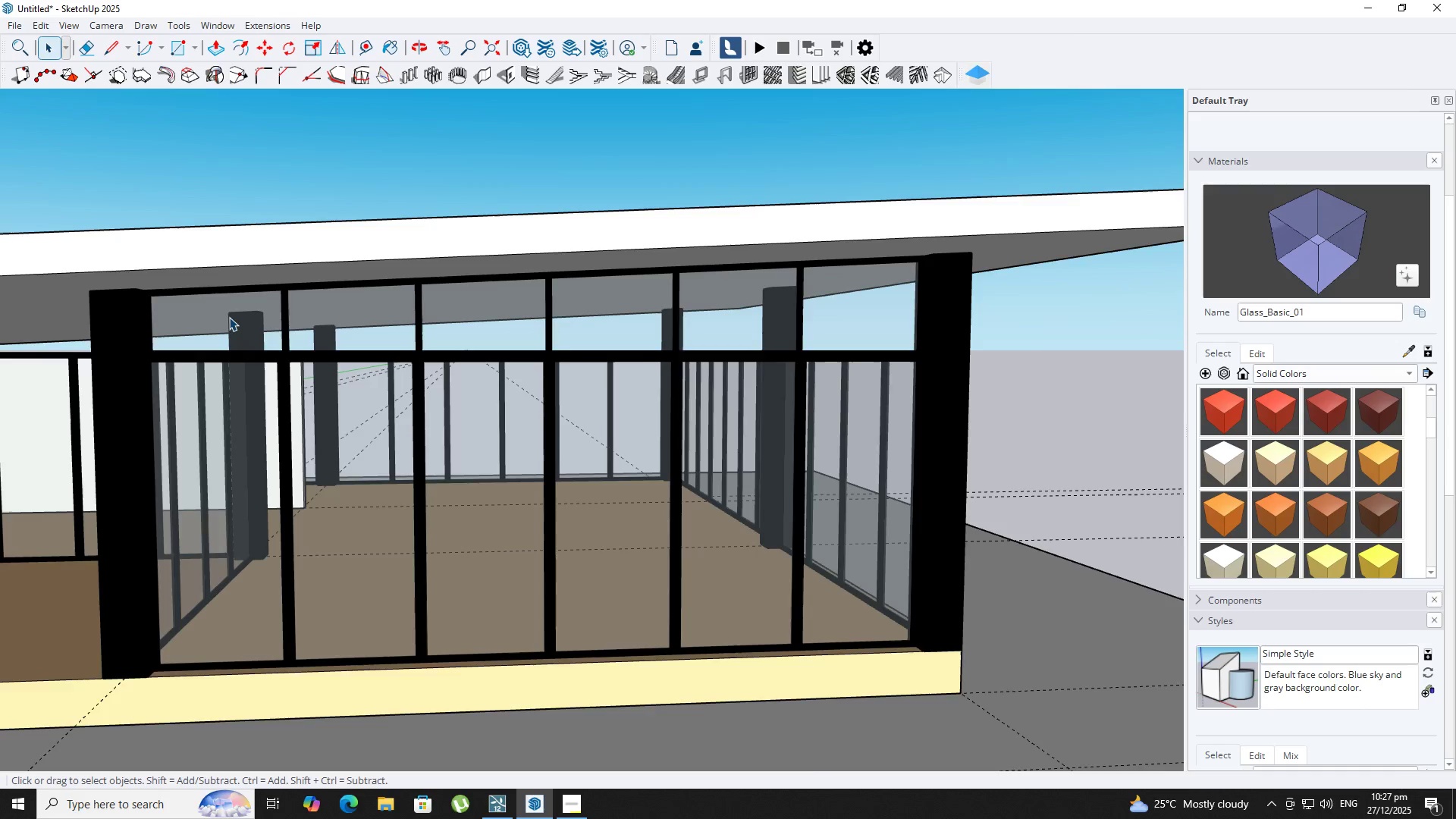 
scroll: coordinate [523, 327], scroll_direction: down, amount: 7.0
 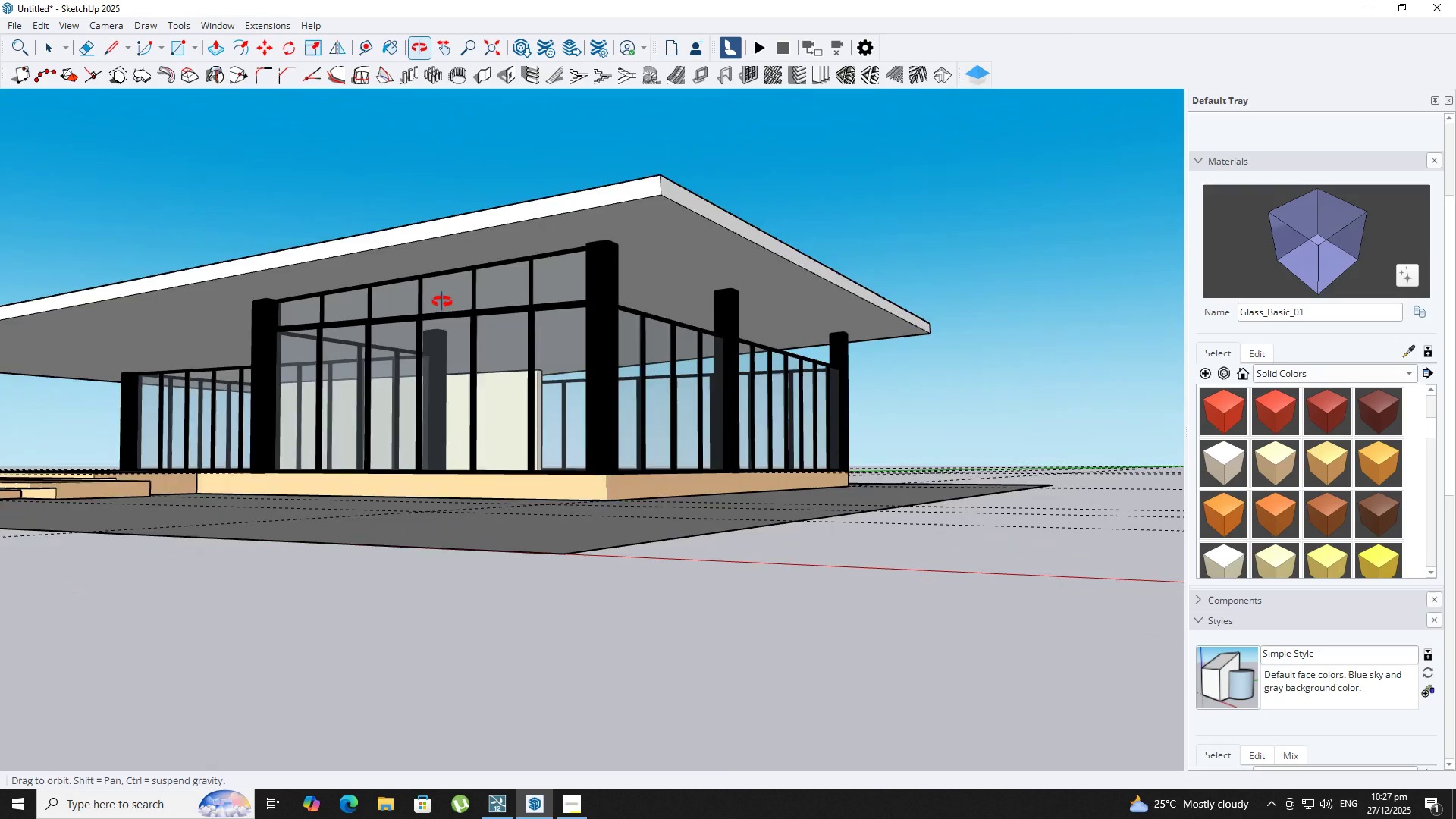 
key(R)
 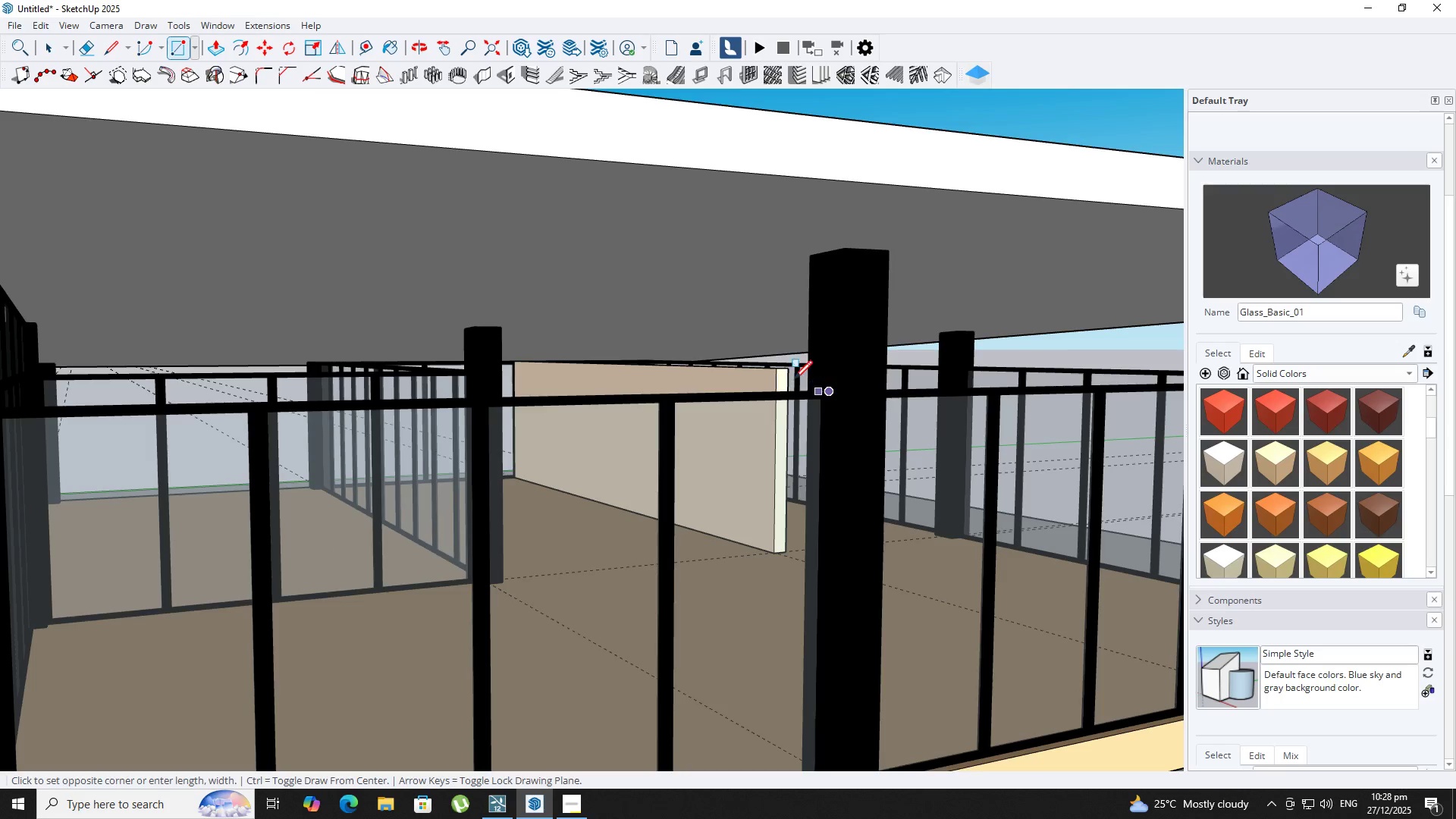 
scroll: coordinate [723, 383], scroll_direction: up, amount: 8.0
 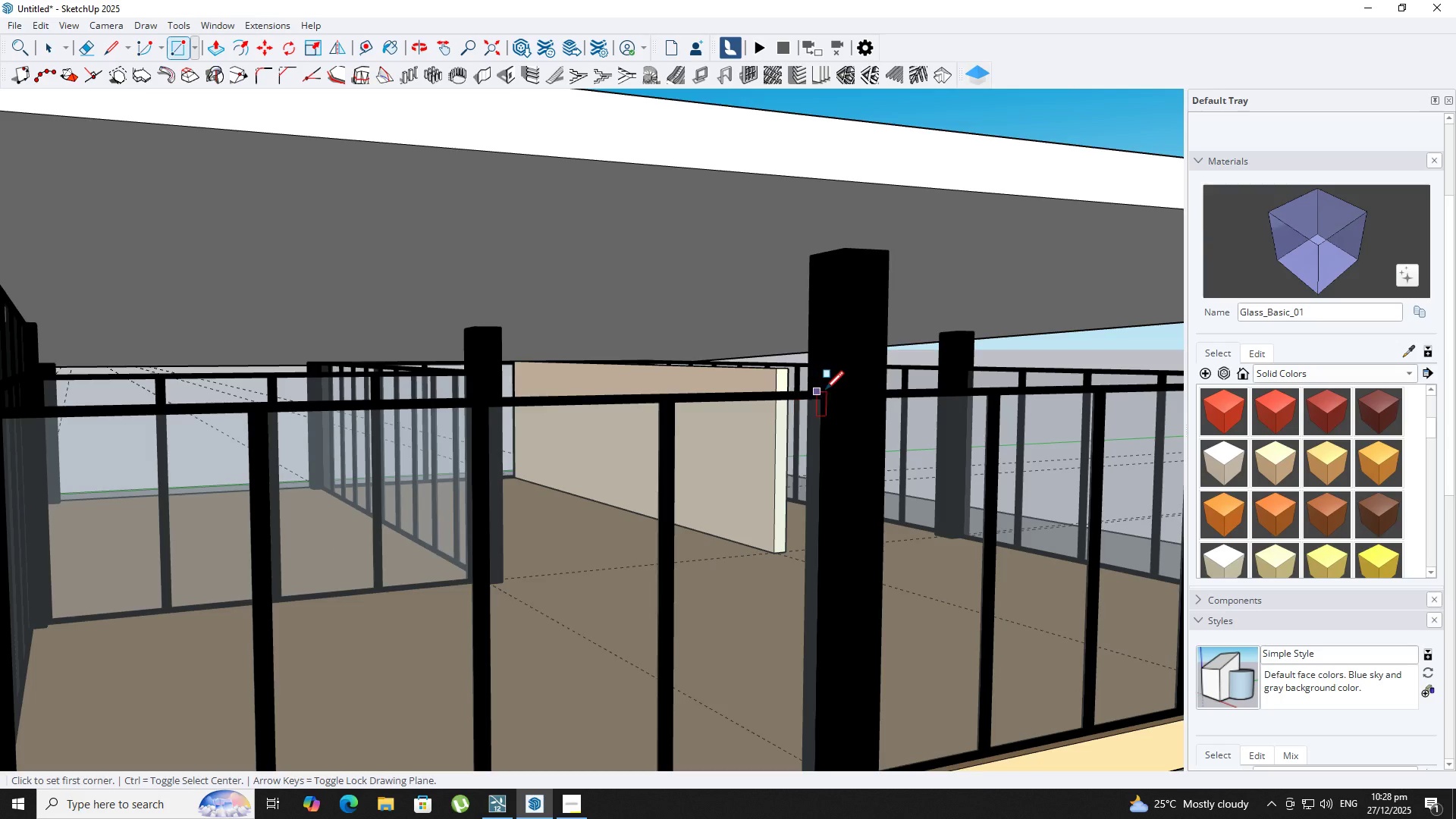 
hold_key(key=ShiftLeft, duration=1.01)
 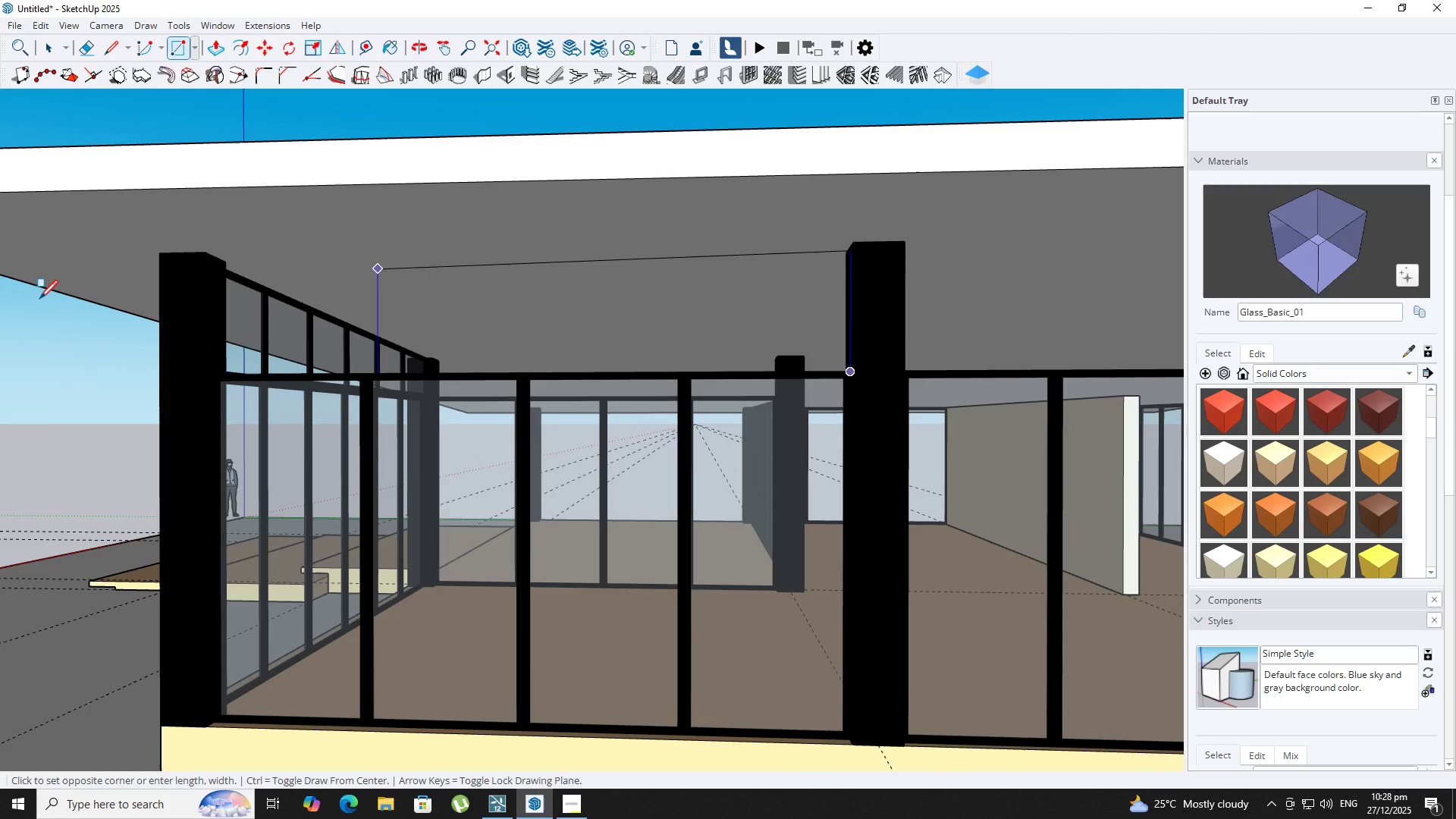 
key(ArrowLeft)
 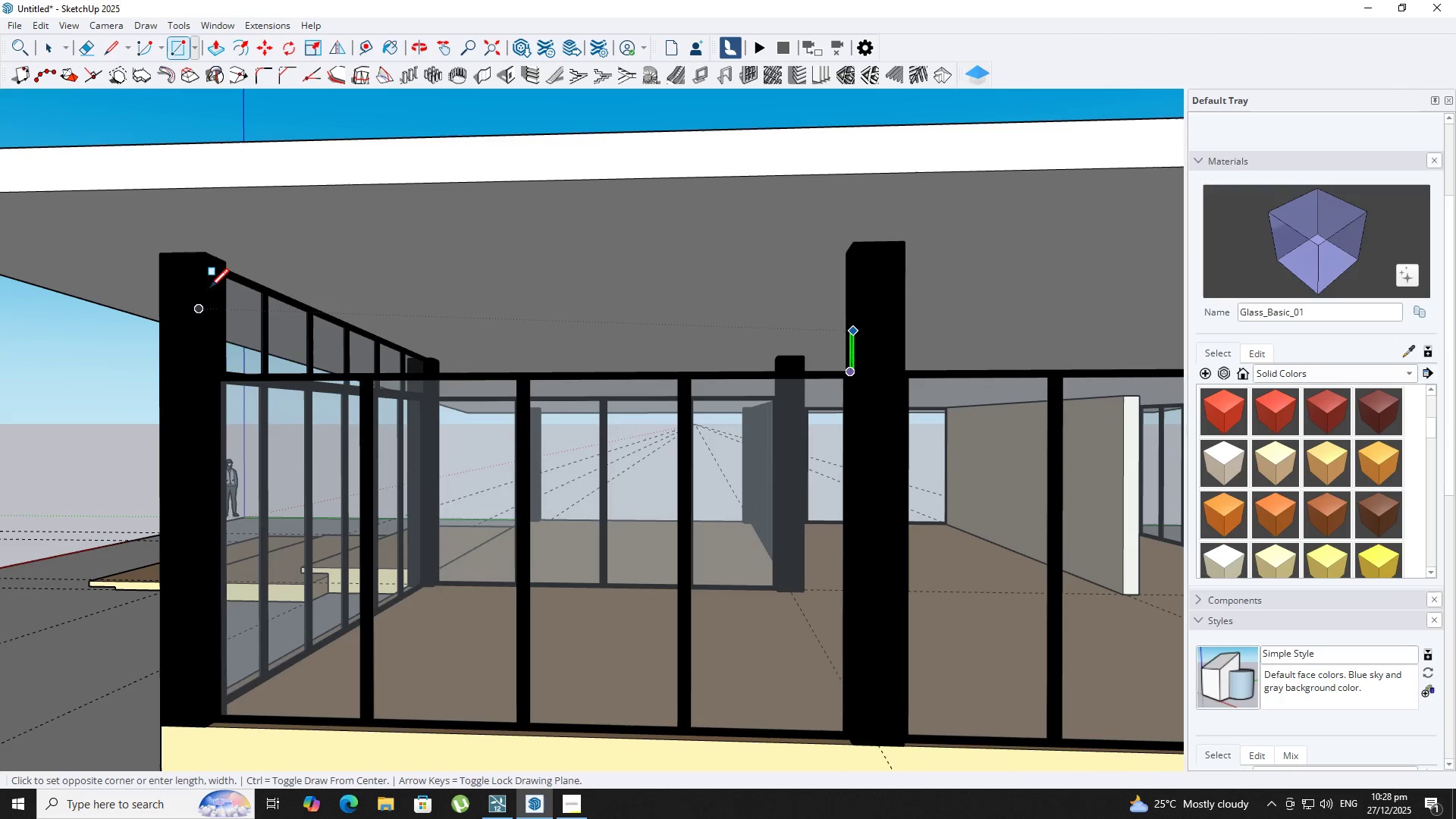 
key(ArrowRight)
 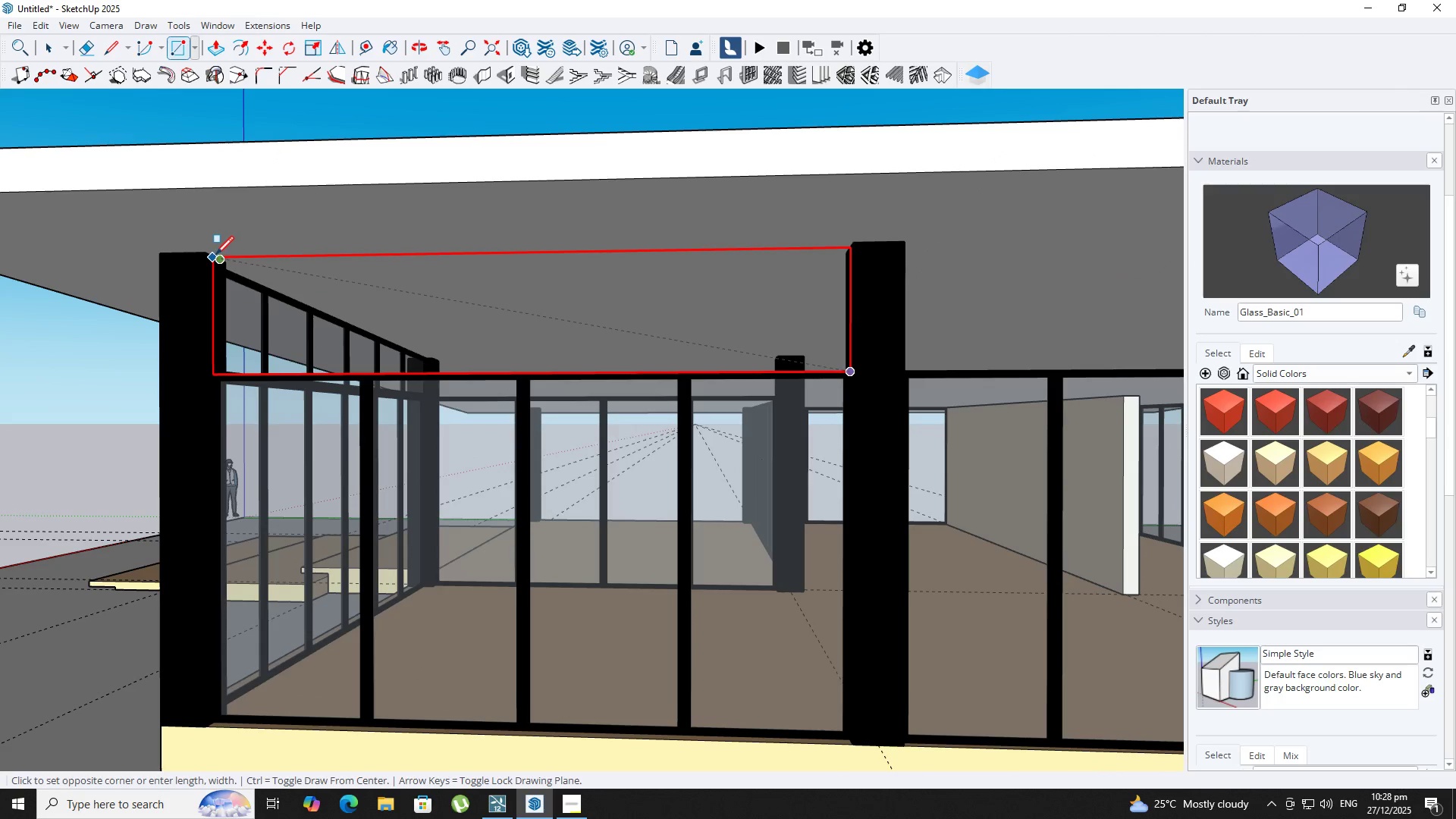 
left_click([215, 256])
 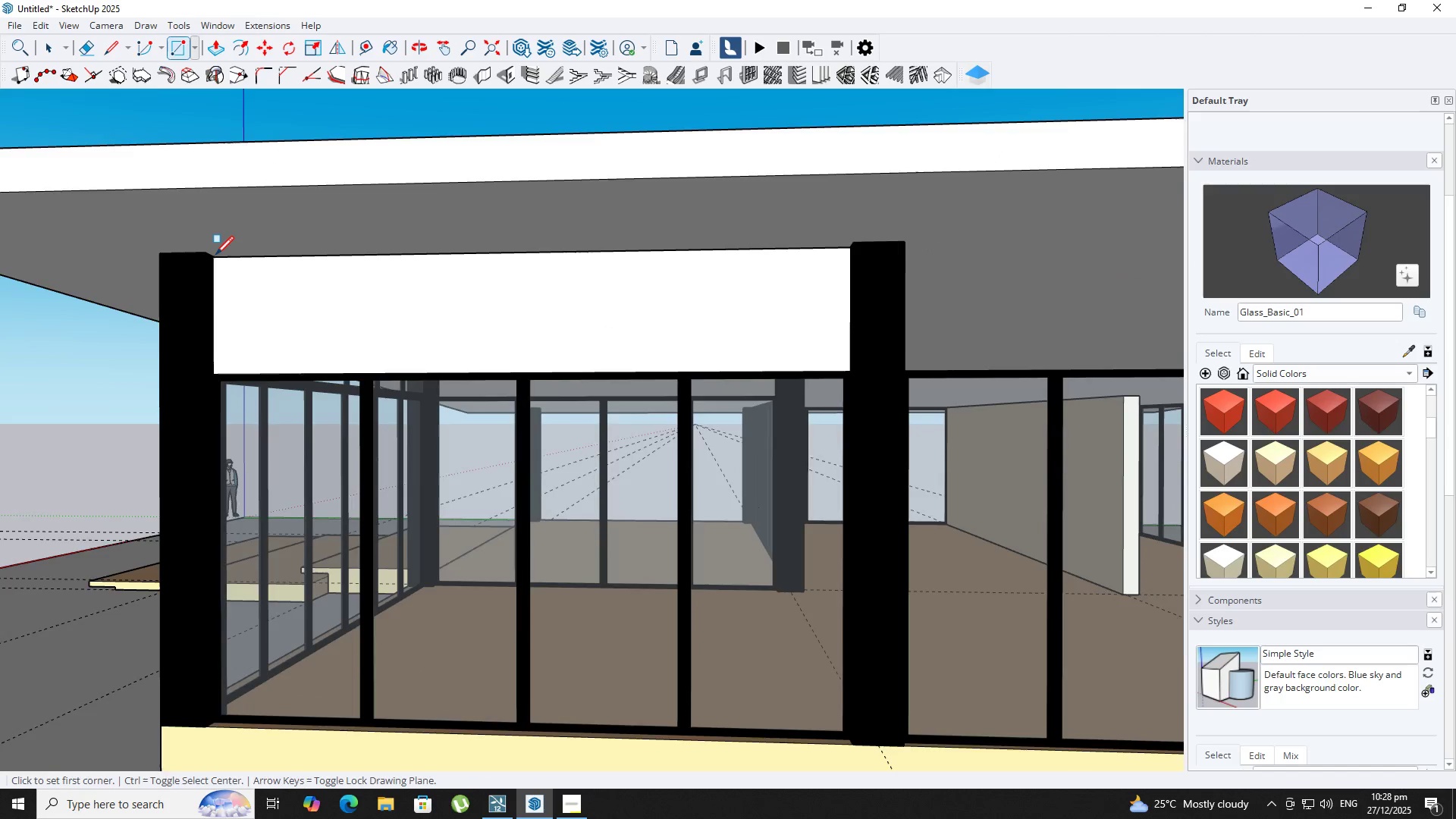 
key(Space)
 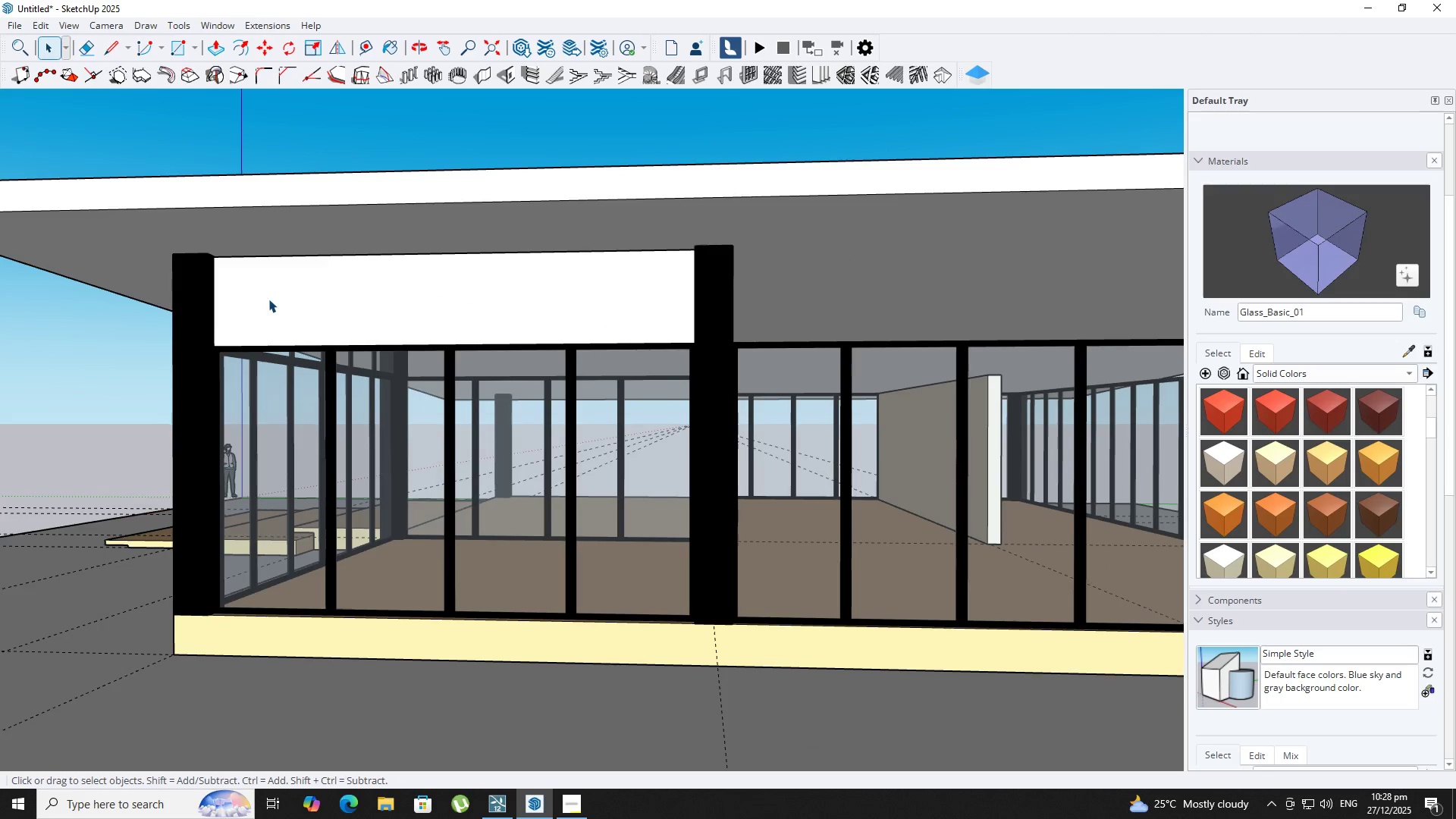 
scroll: coordinate [215, 257], scroll_direction: down, amount: 3.0
 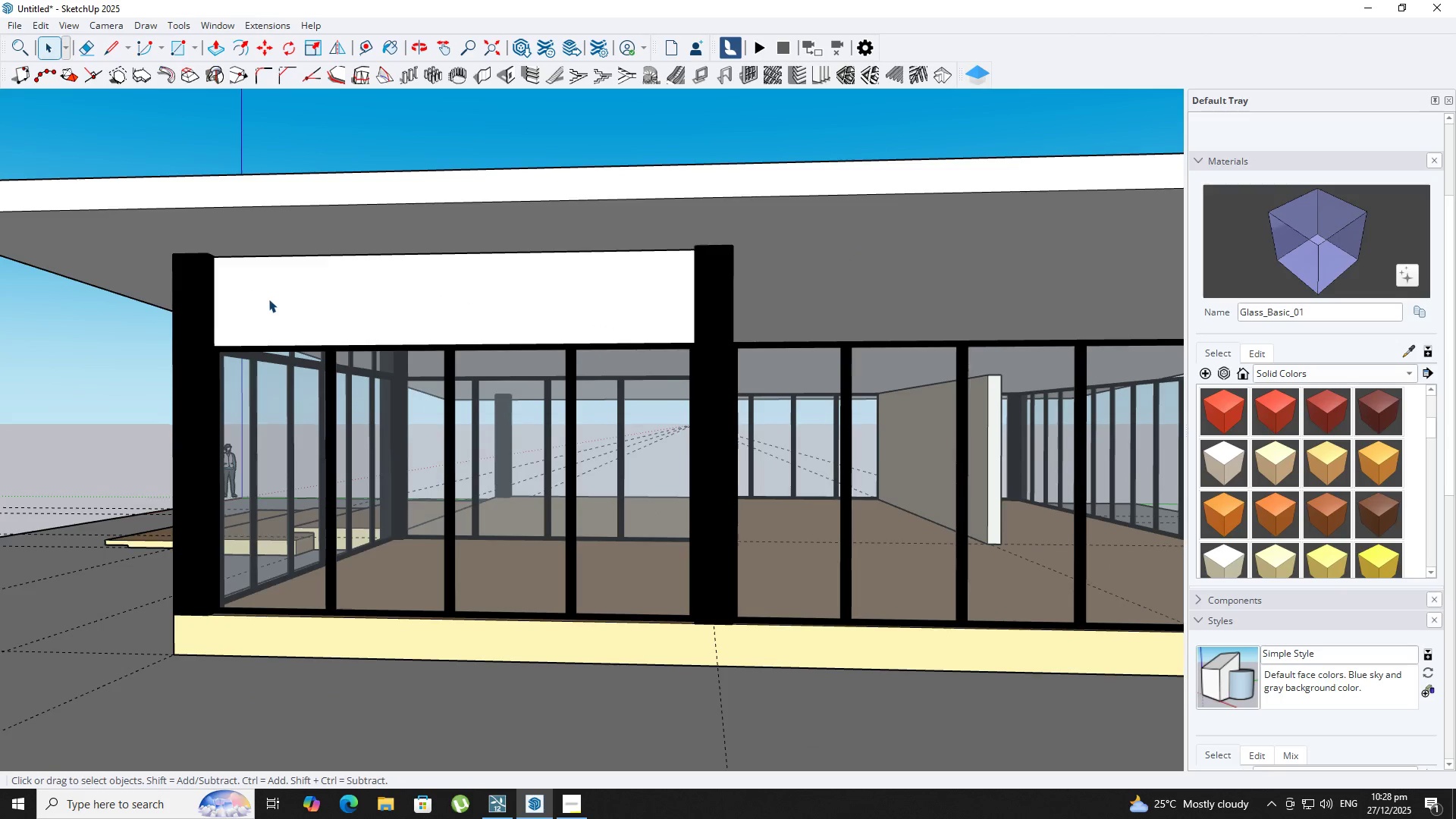 
double_click([270, 299])
 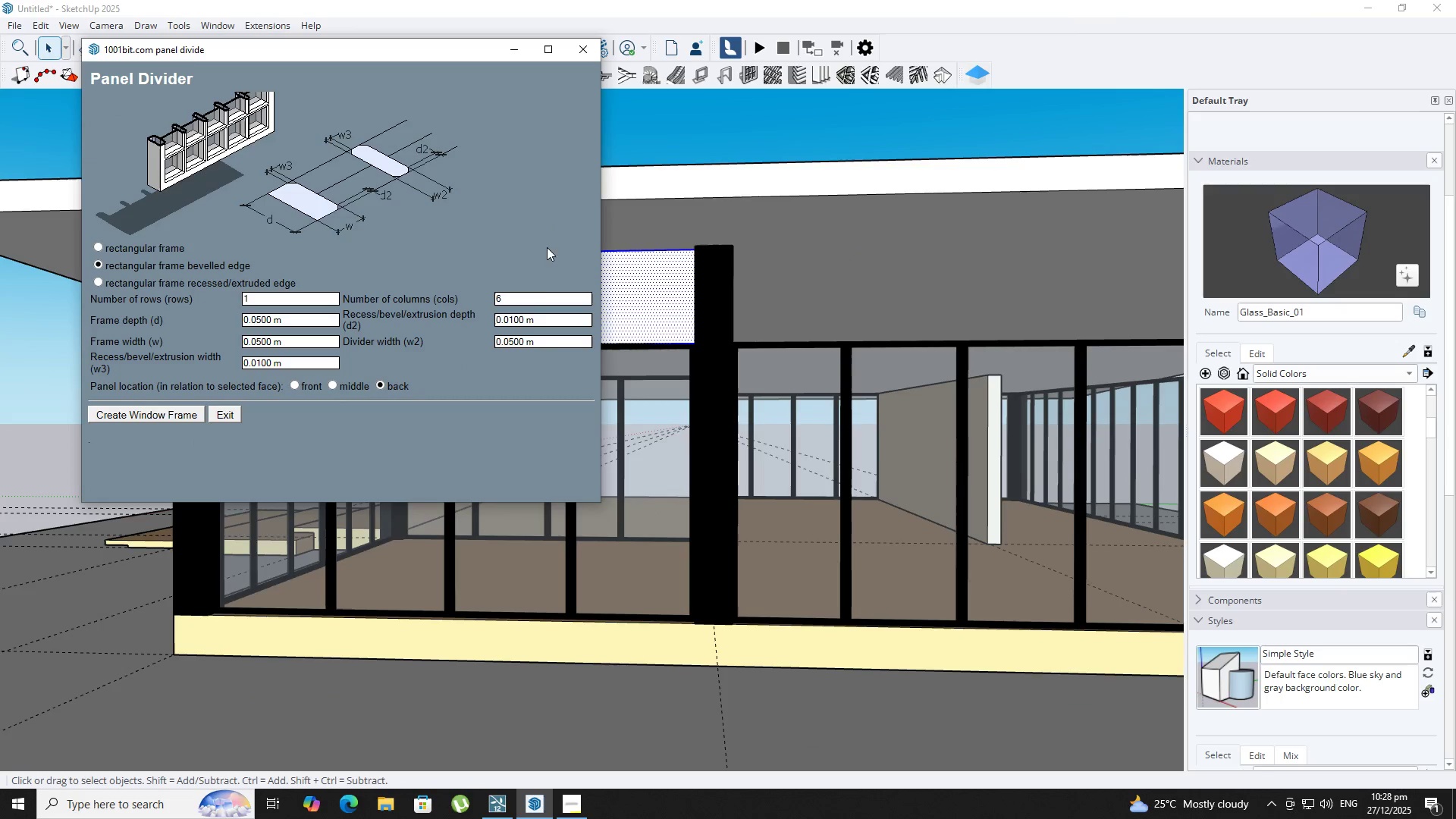 
left_click([529, 305])
 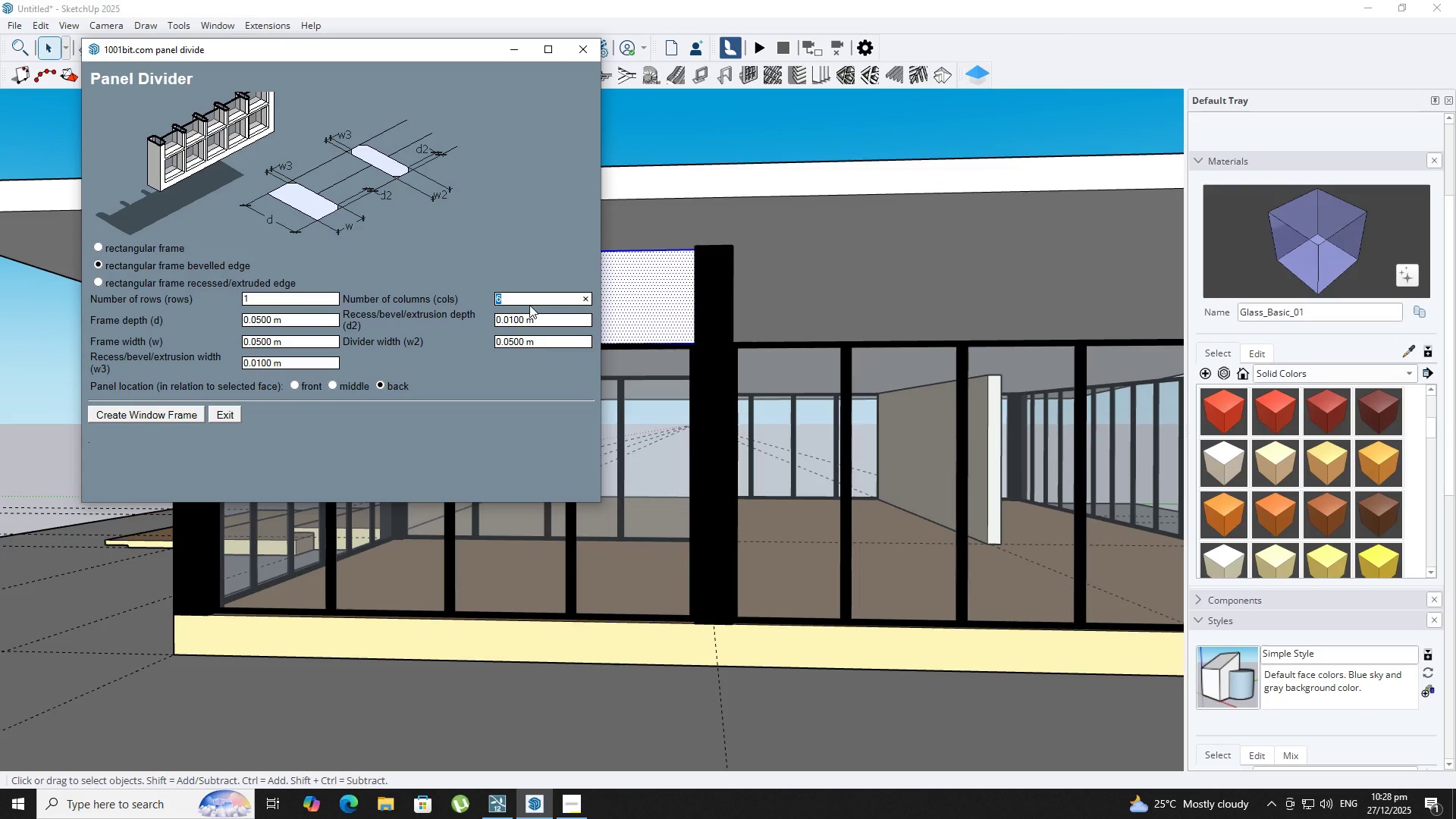 
key(4)
 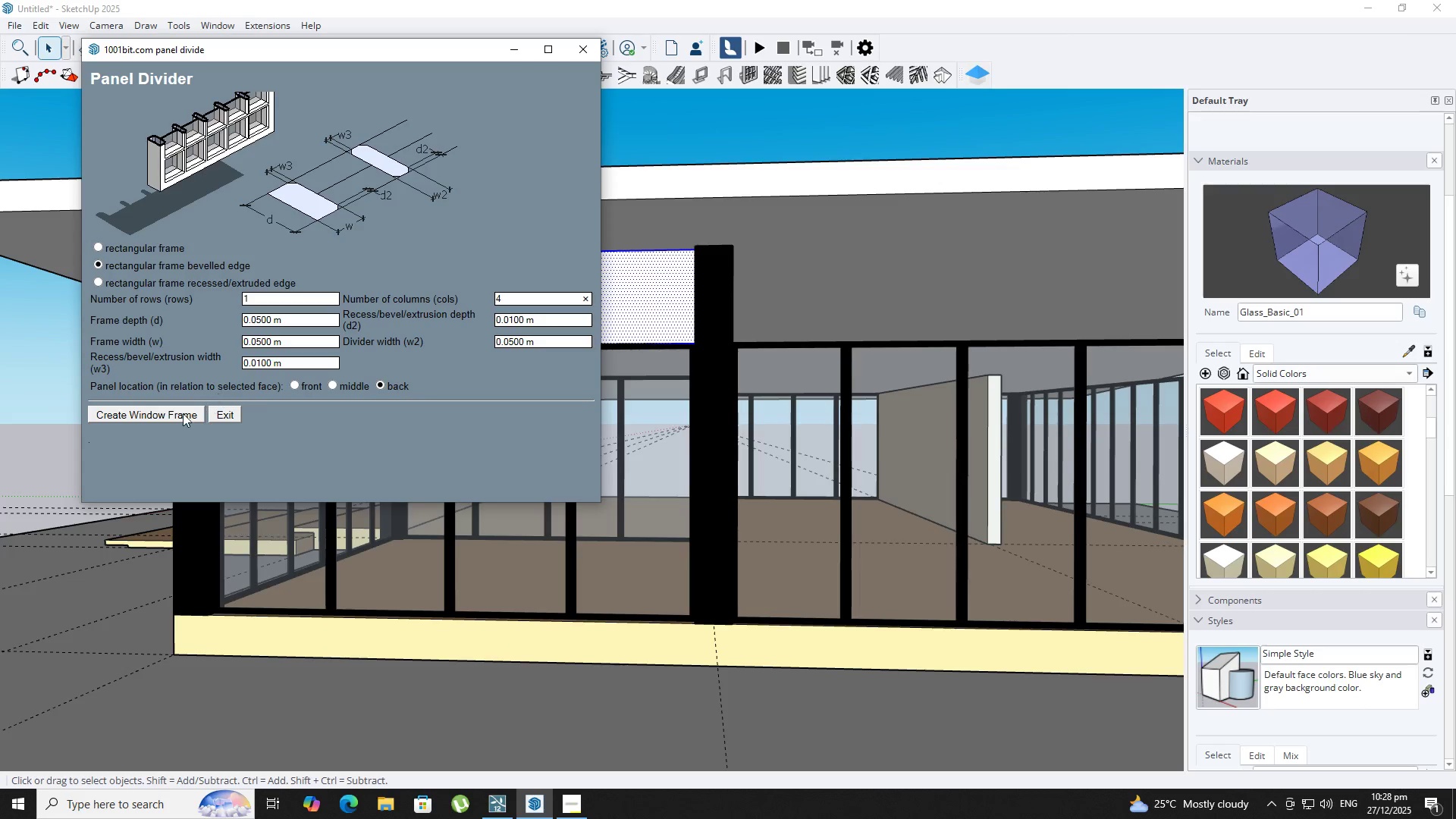 
left_click([181, 412])
 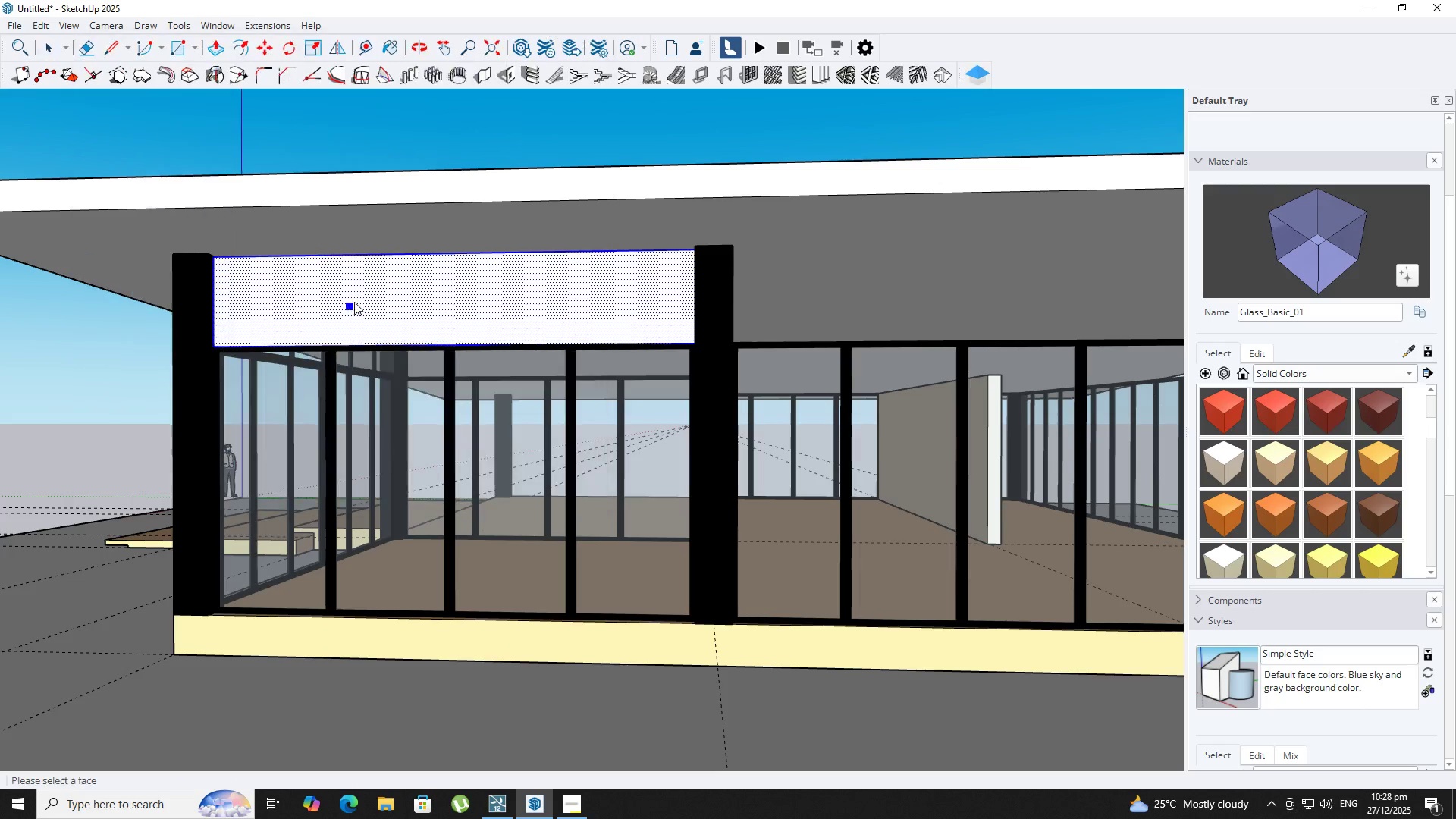 
left_click([354, 302])
 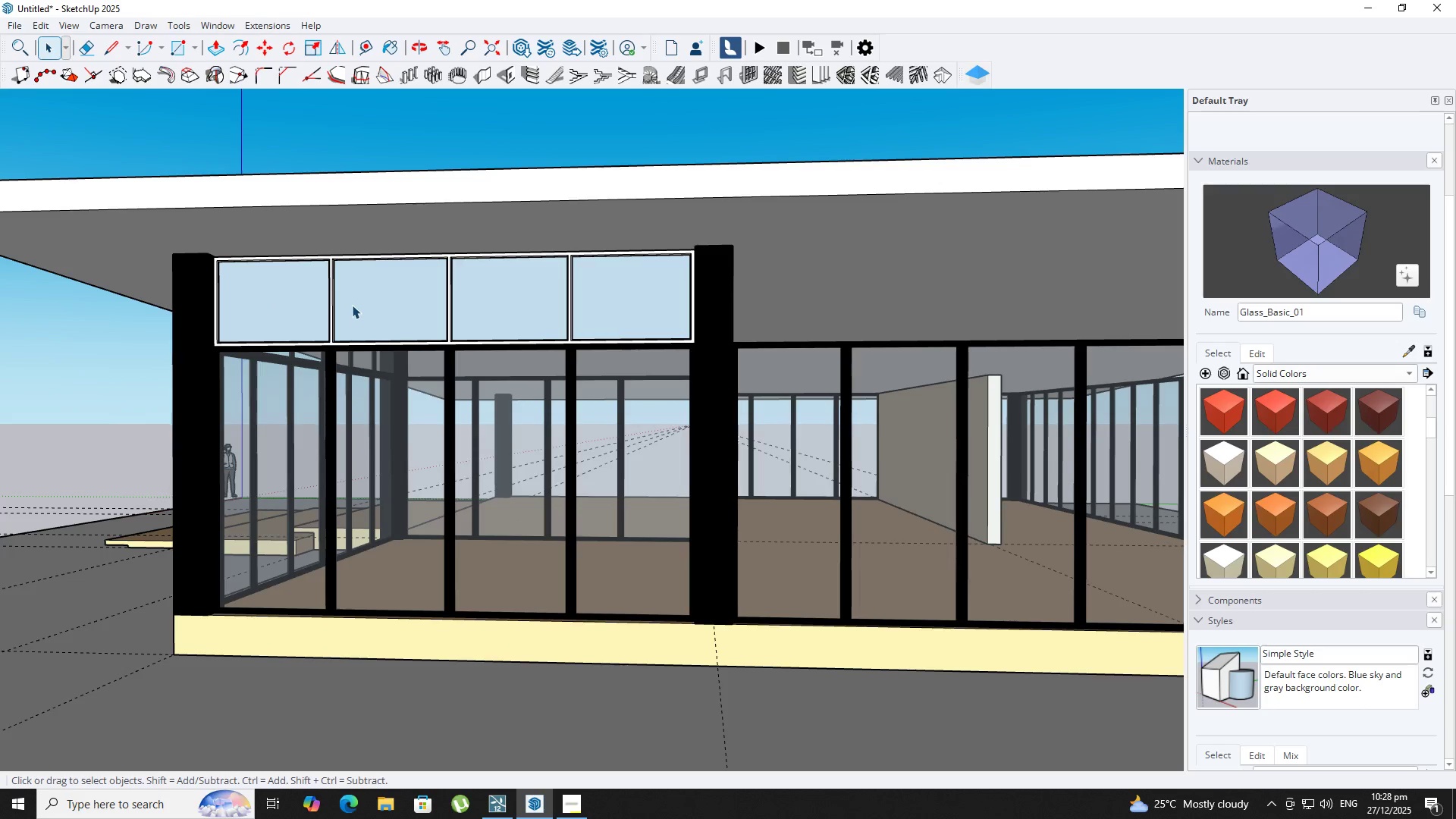 
key(Space)
 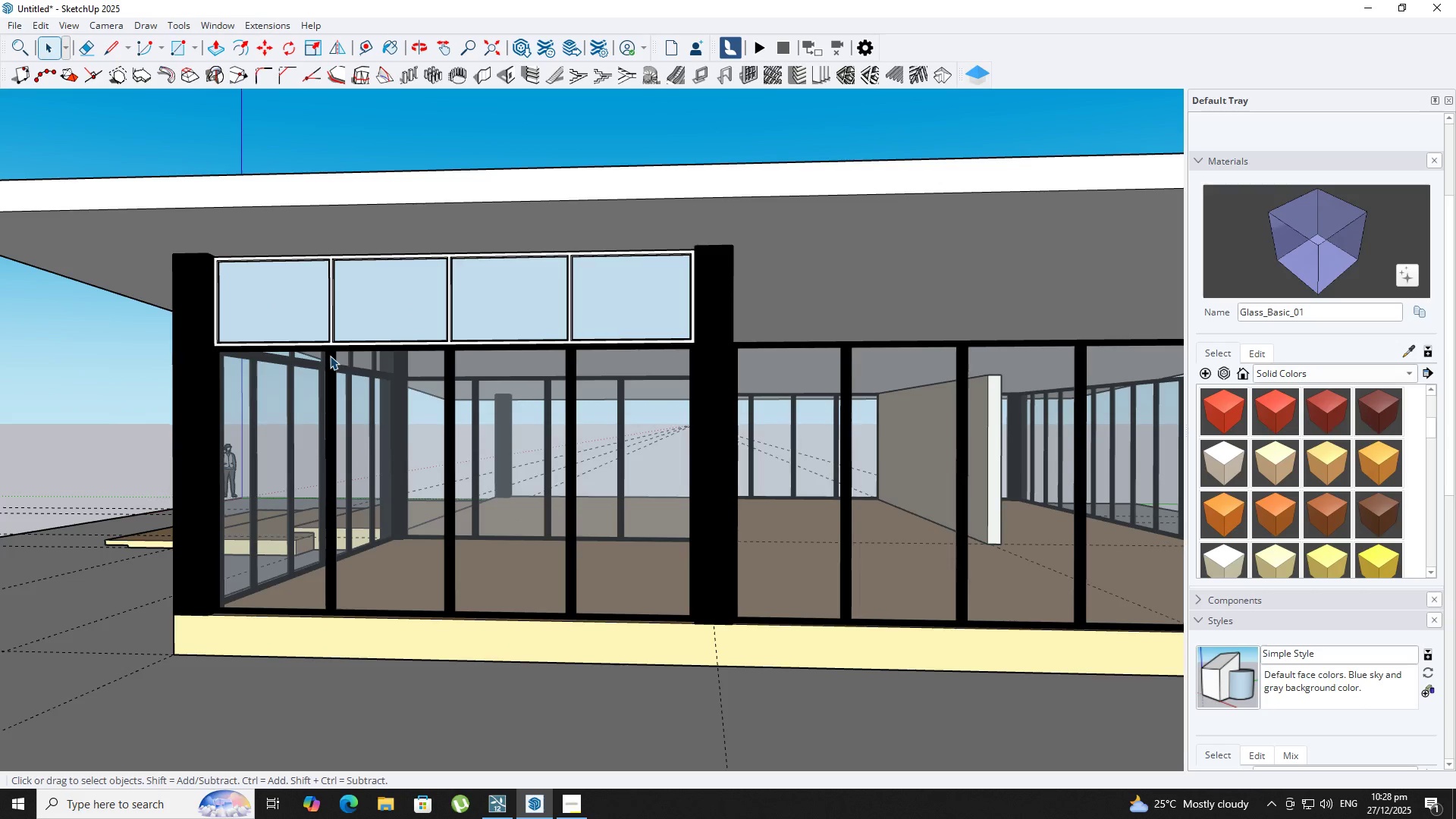 
key(B)
 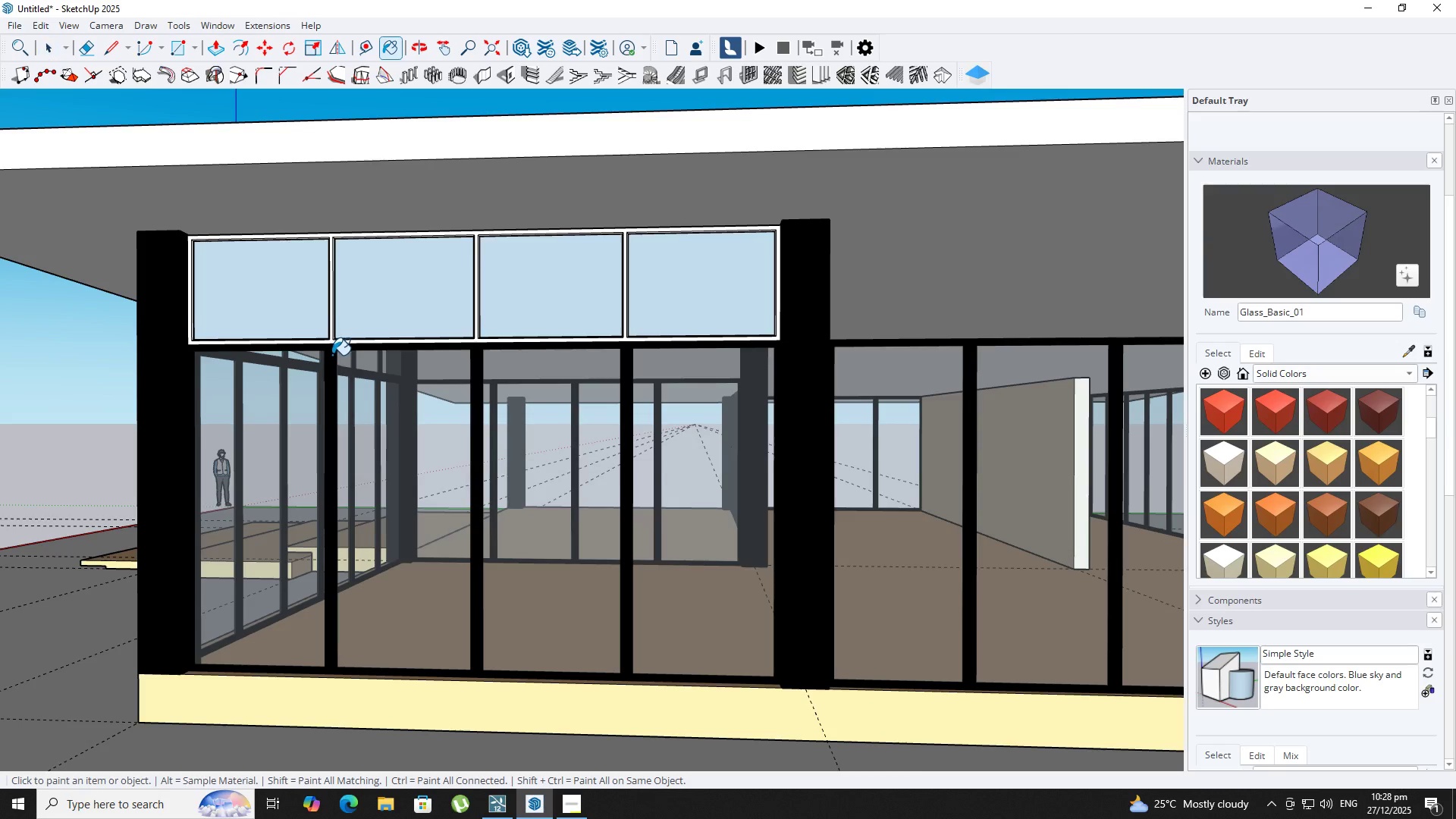 
key(Alt+AltLeft)
 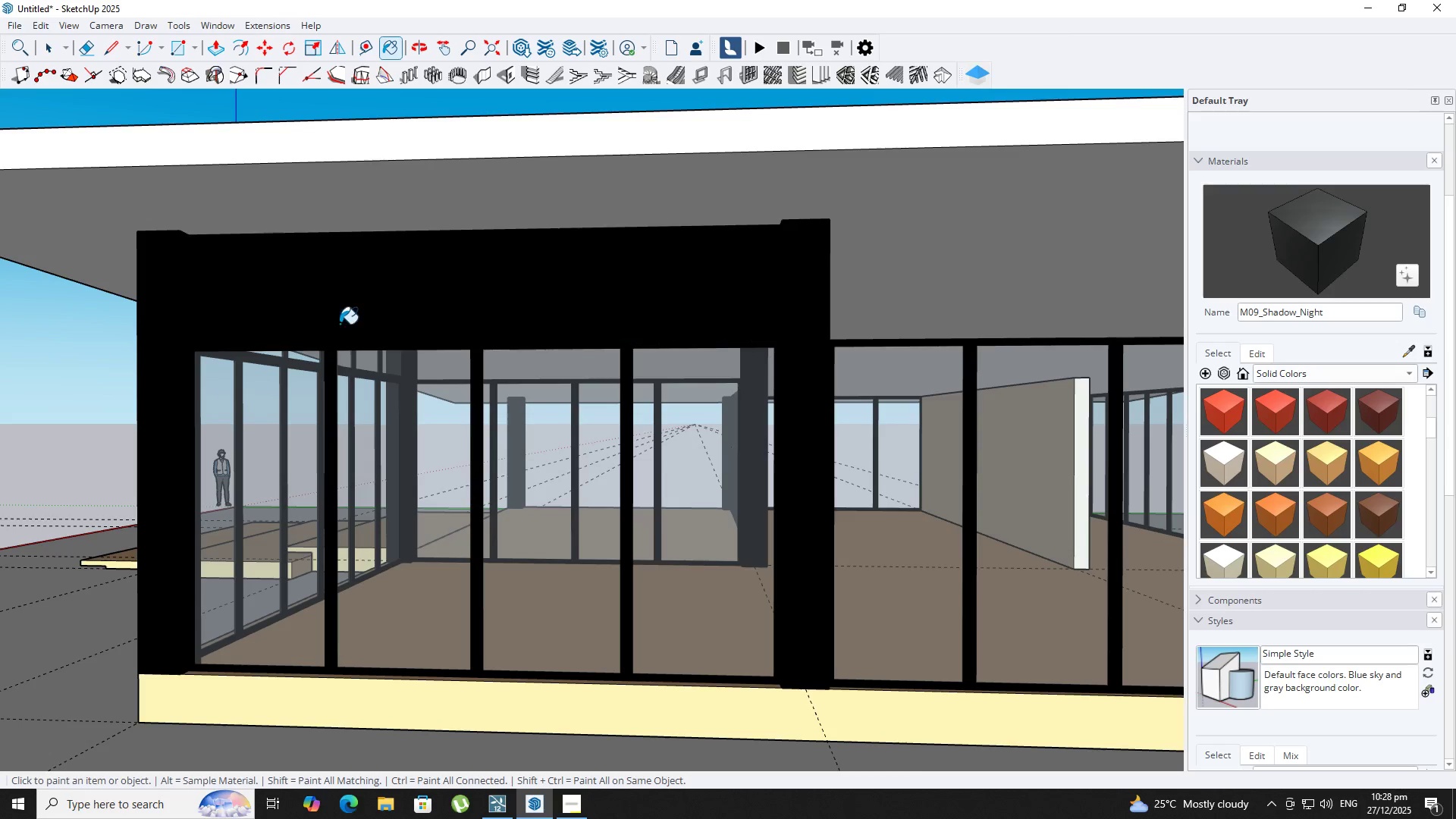 
scroll: coordinate [331, 354], scroll_direction: up, amount: 2.0
 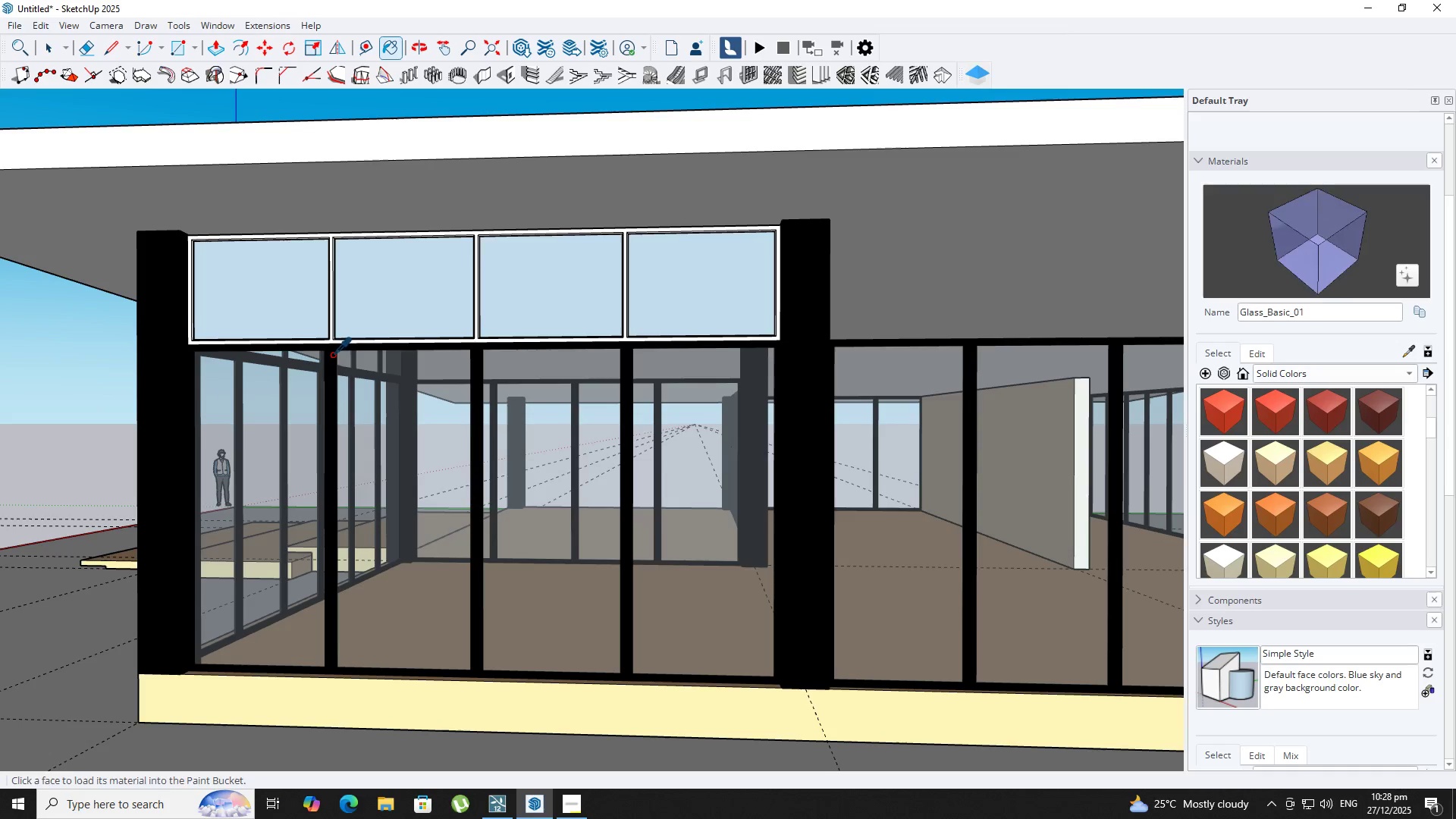 
hold_key(key=AltLeft, duration=0.47)
 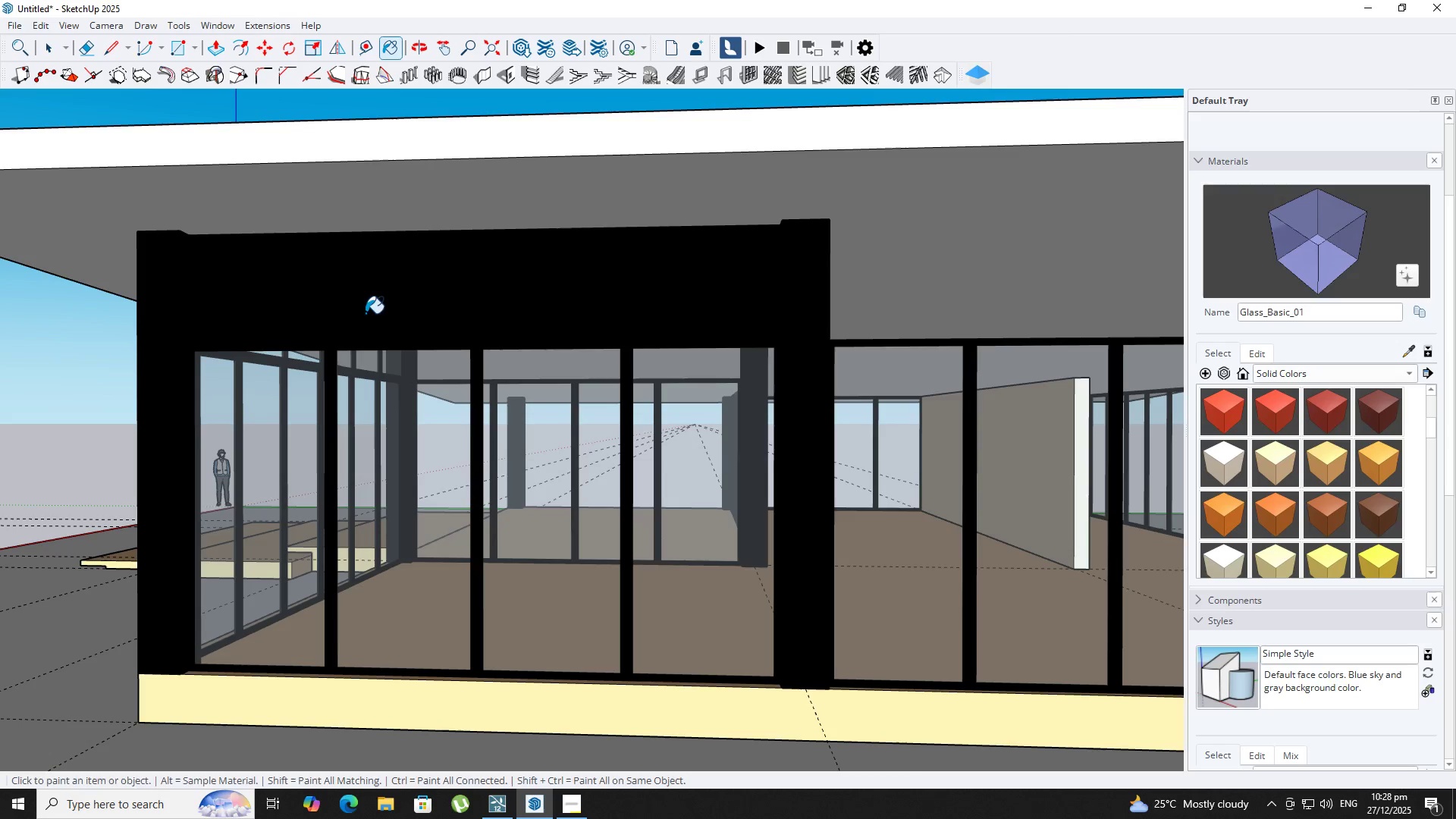 
key(Space)
 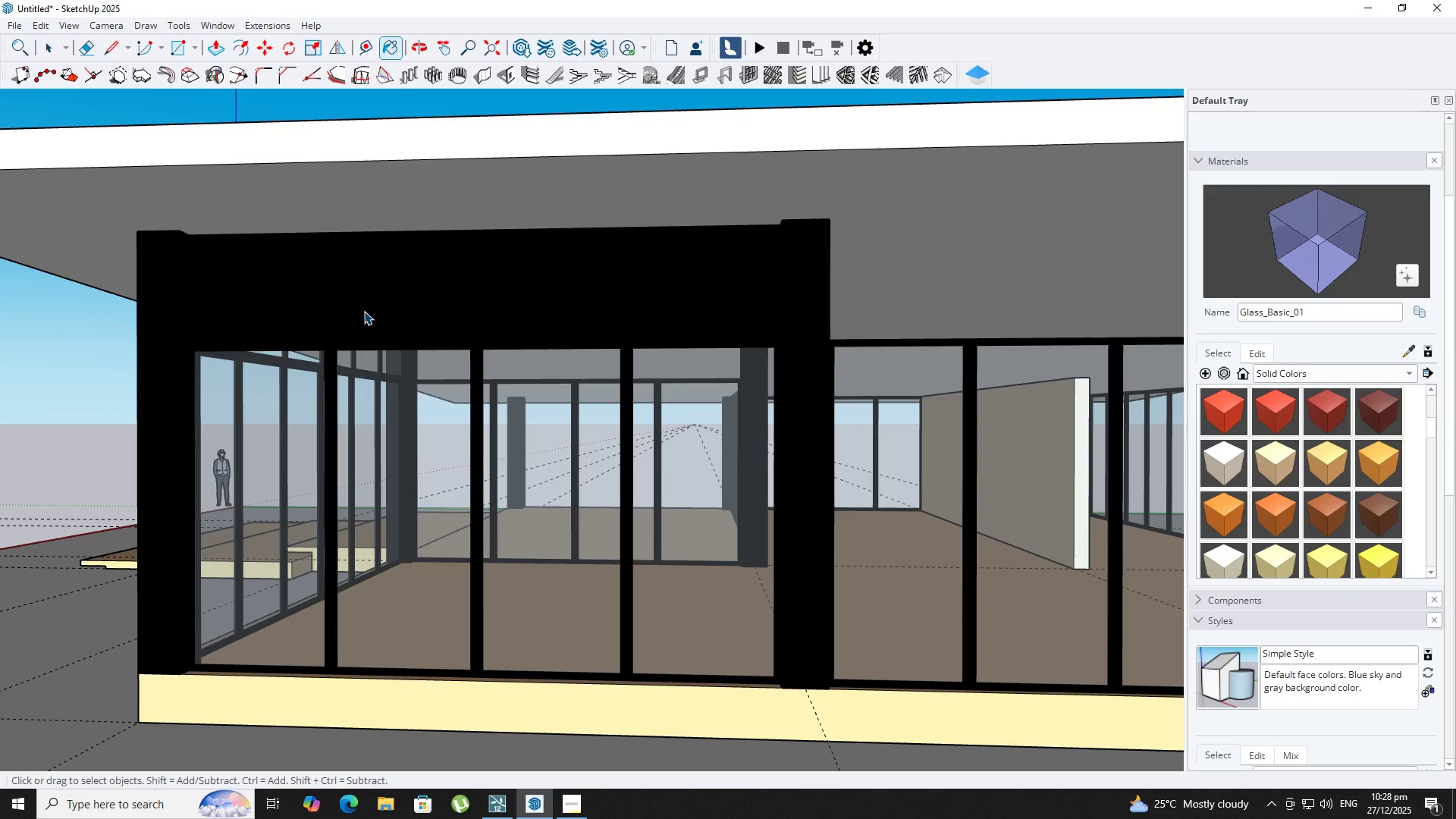 
double_click([364, 311])
 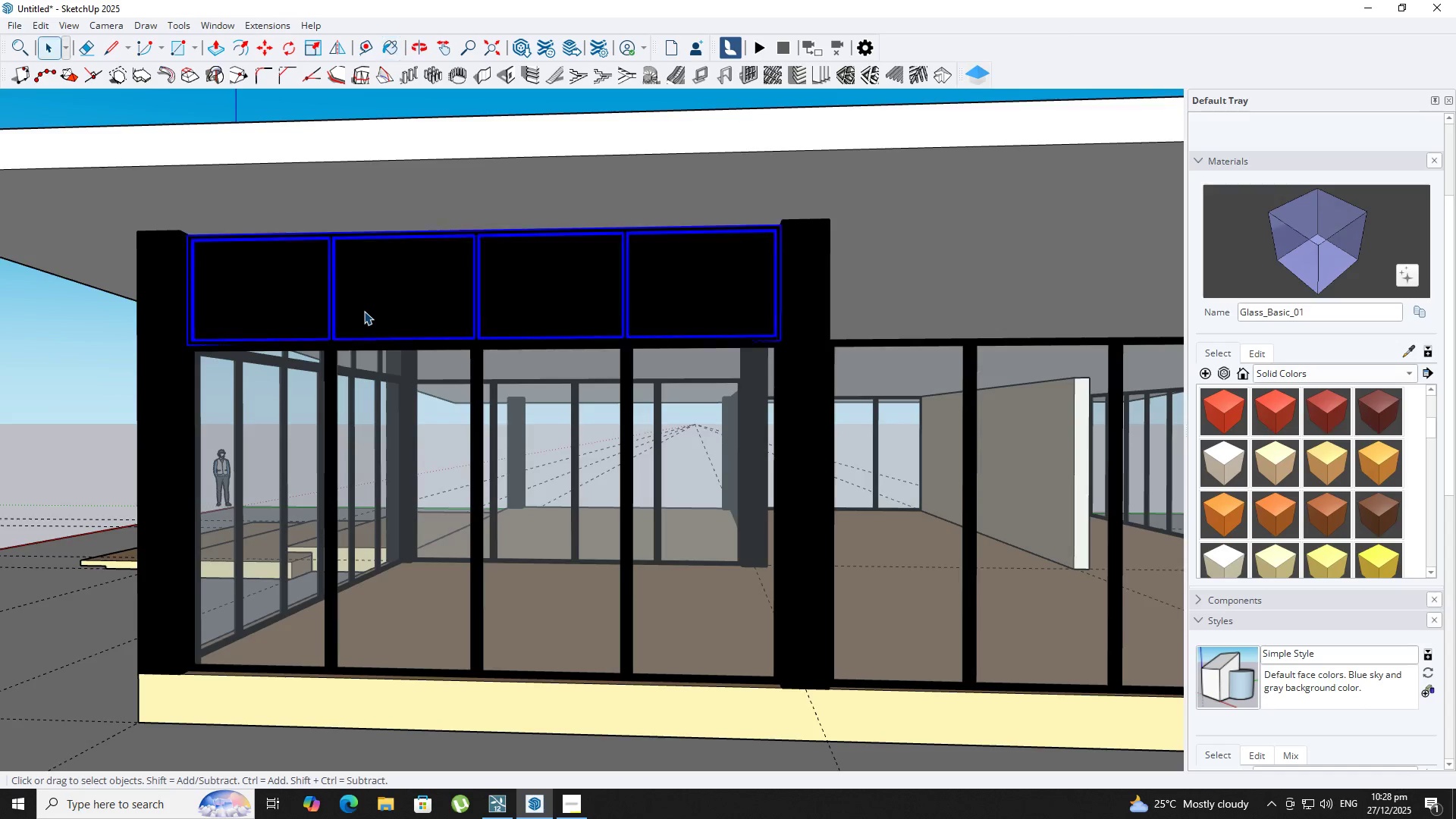 
triple_click([364, 311])
 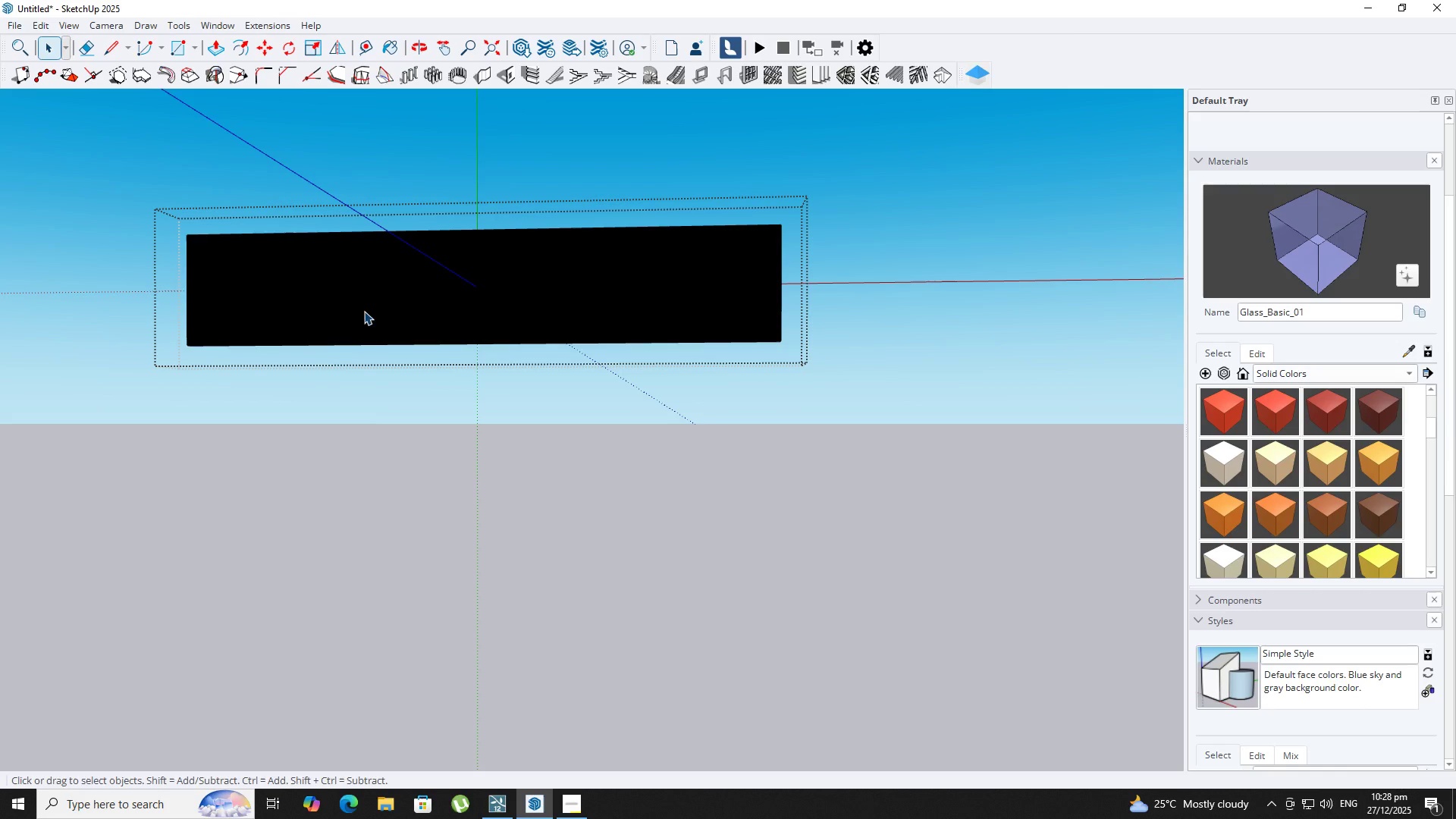 
key(B)
 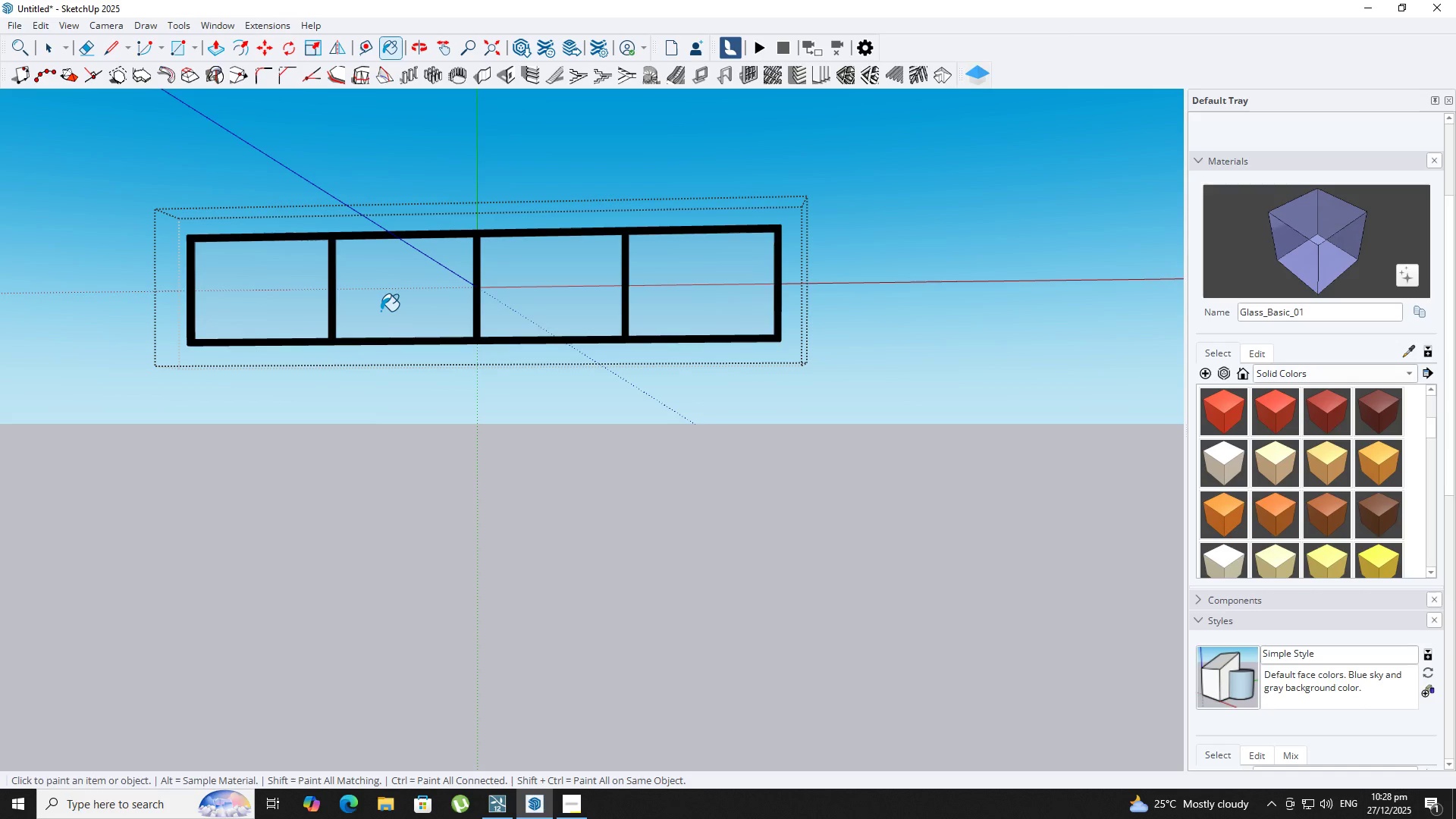 
key(Space)
 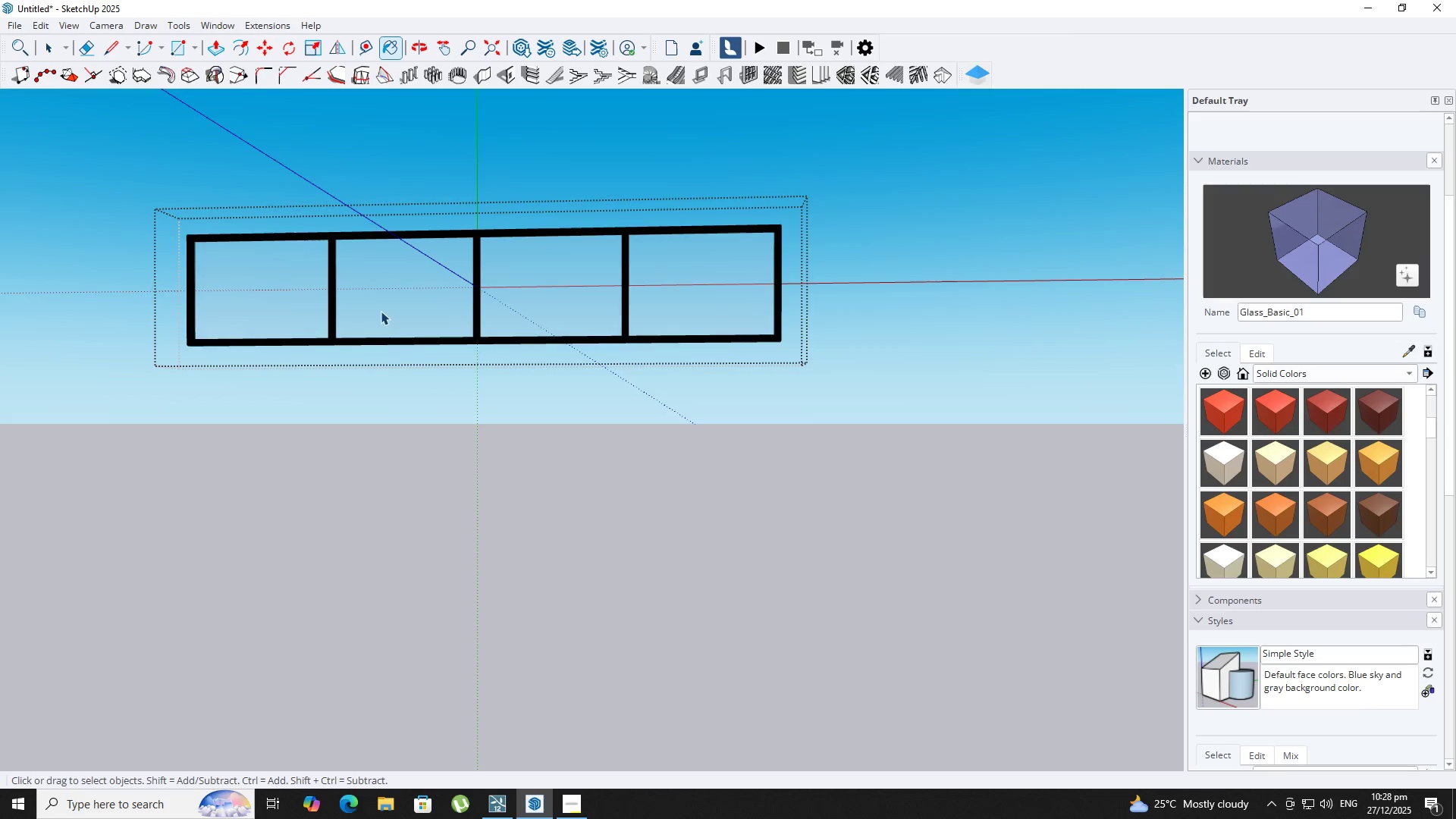 
key(Escape)
 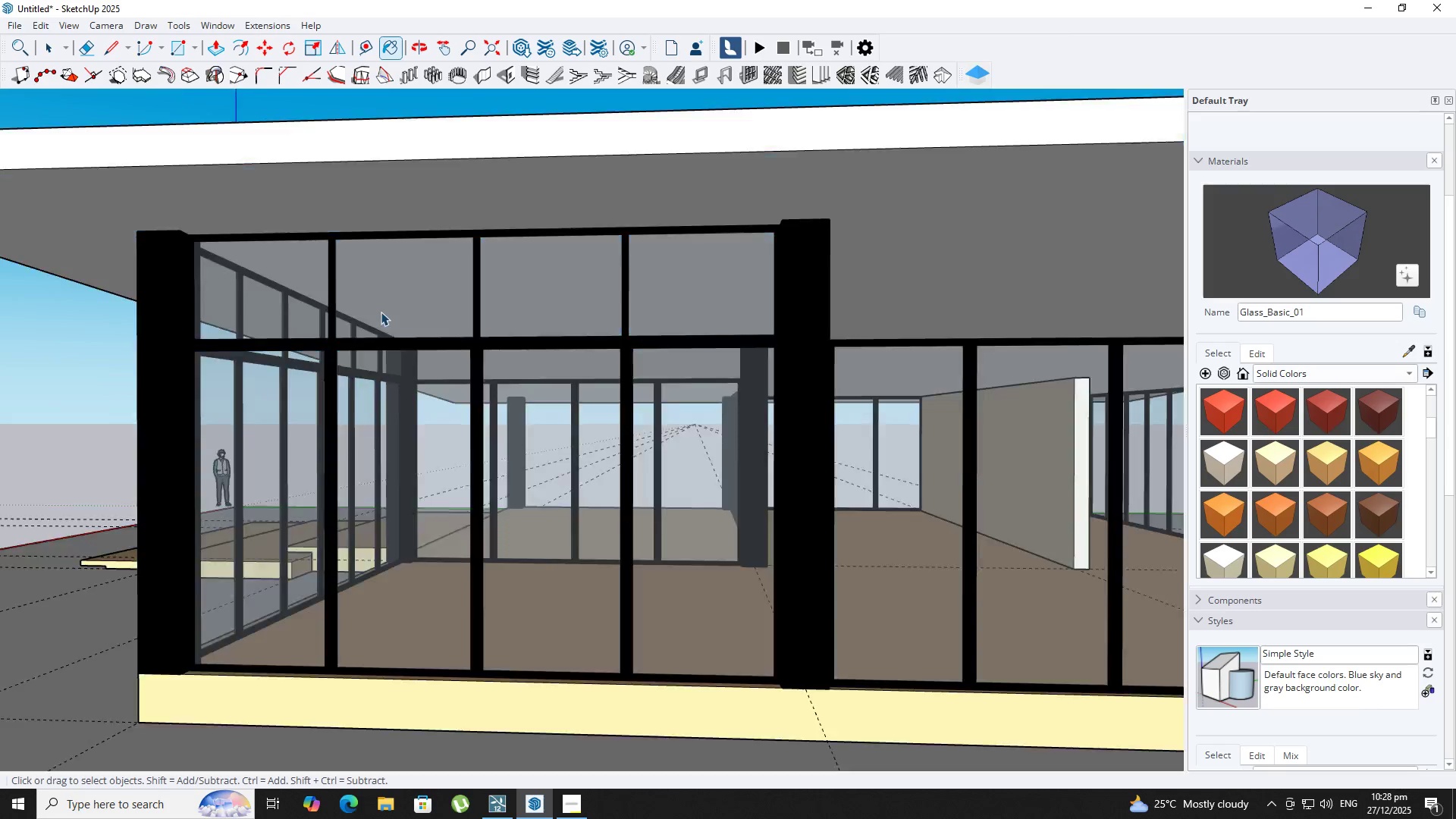 
scroll: coordinate [381, 312], scroll_direction: down, amount: 8.0
 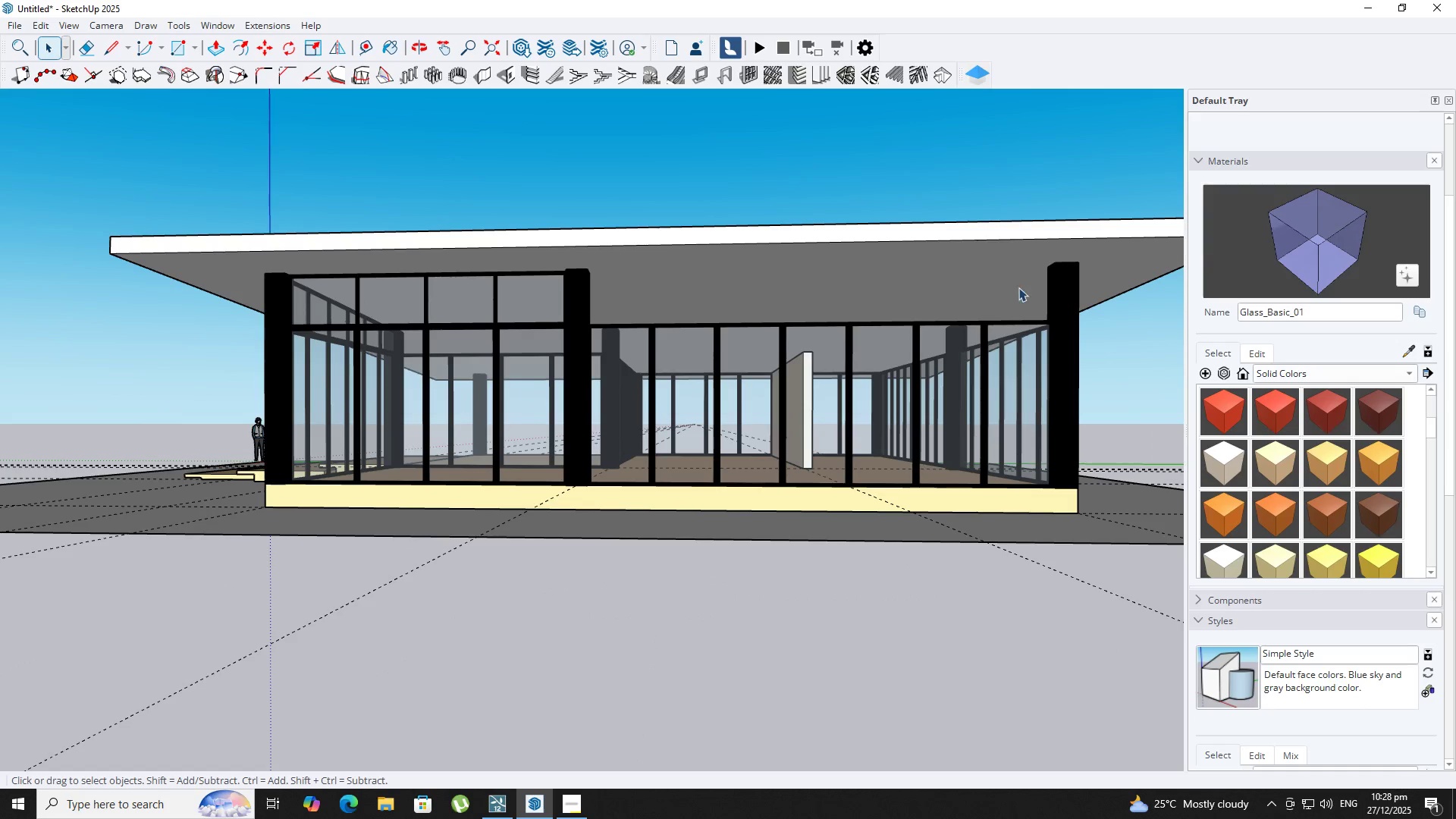 
key(R)
 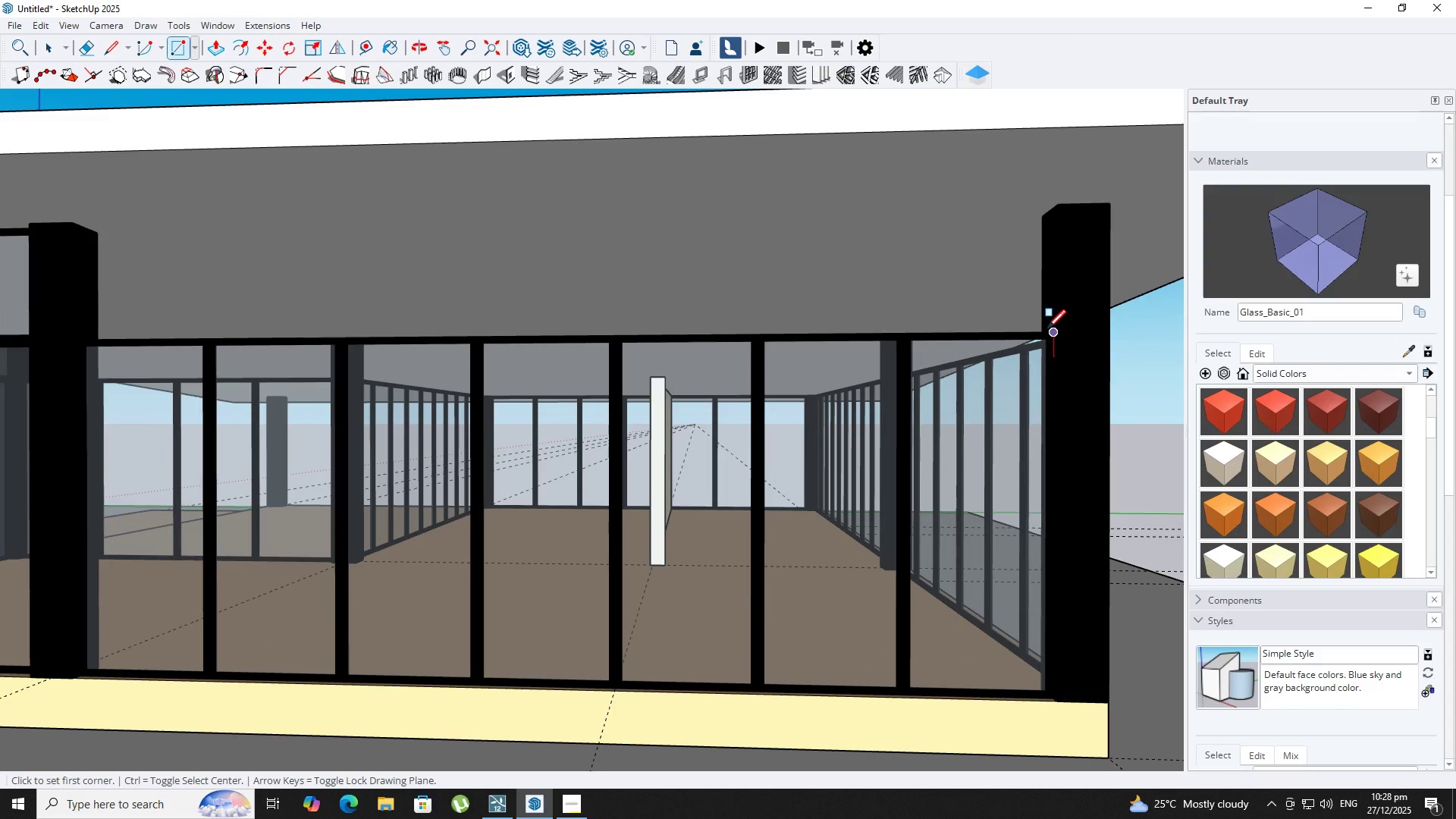 
scroll: coordinate [1050, 317], scroll_direction: up, amount: 8.0
 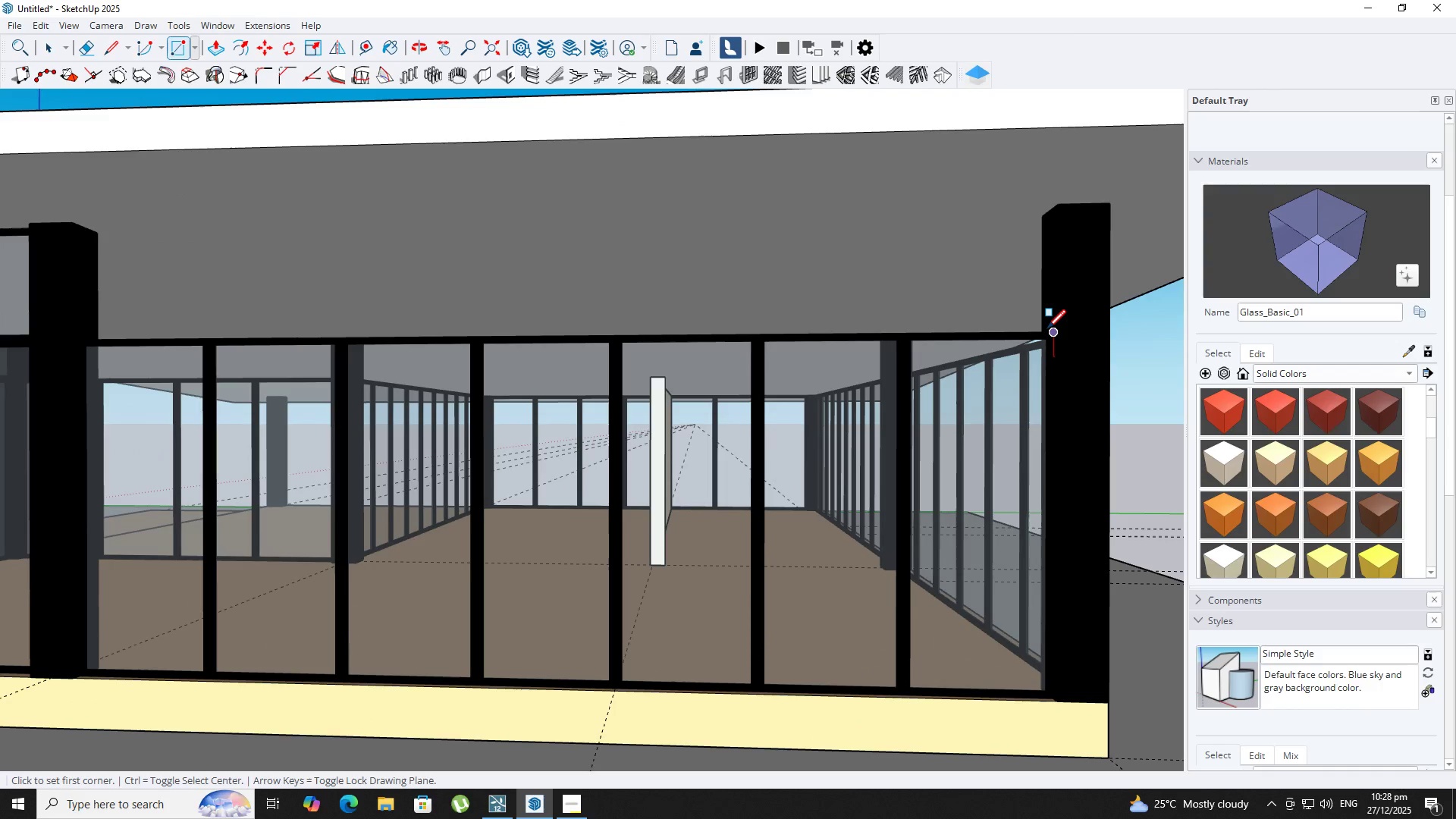 
left_click([1047, 330])
 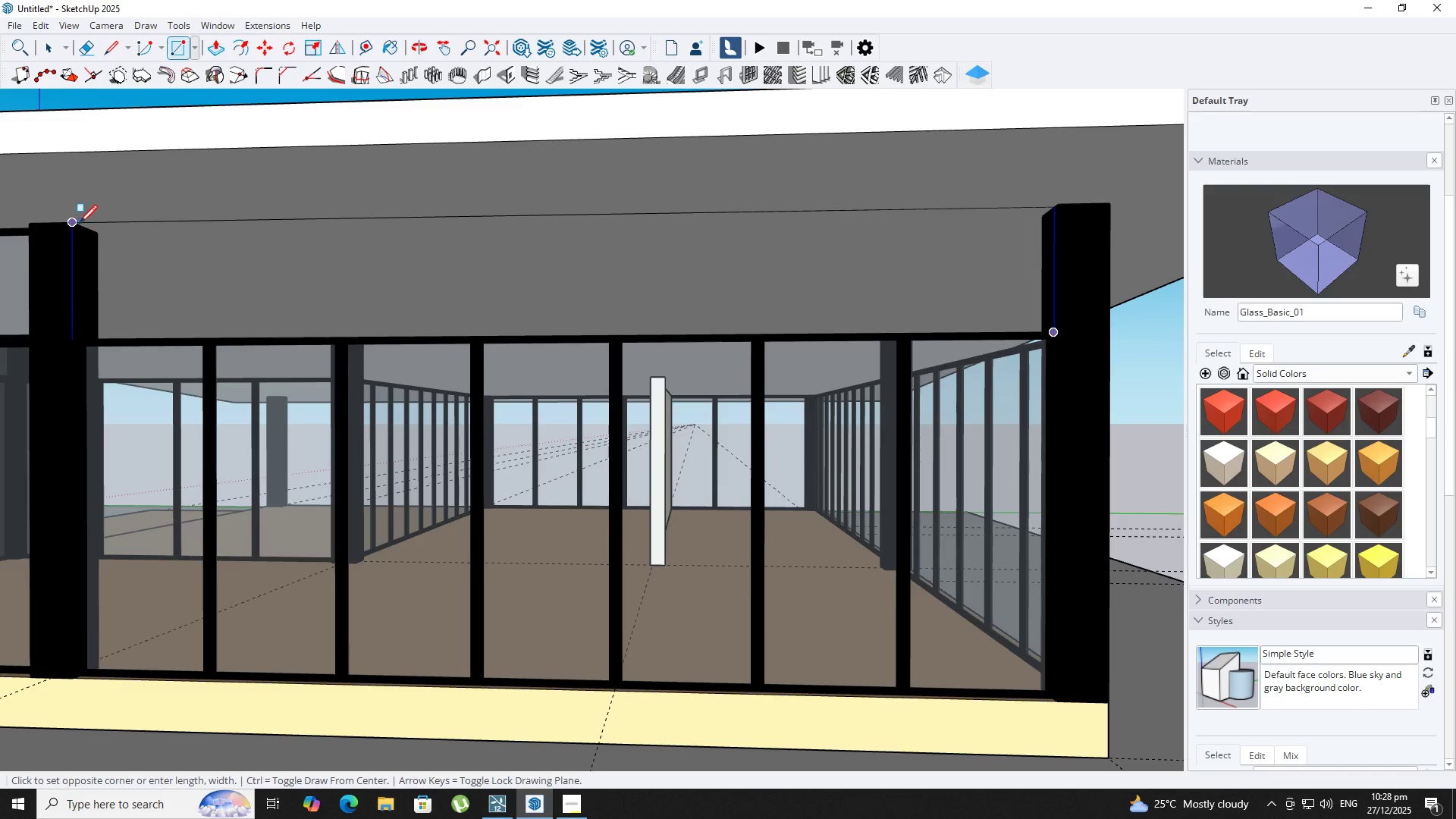 
key(ArrowLeft)
 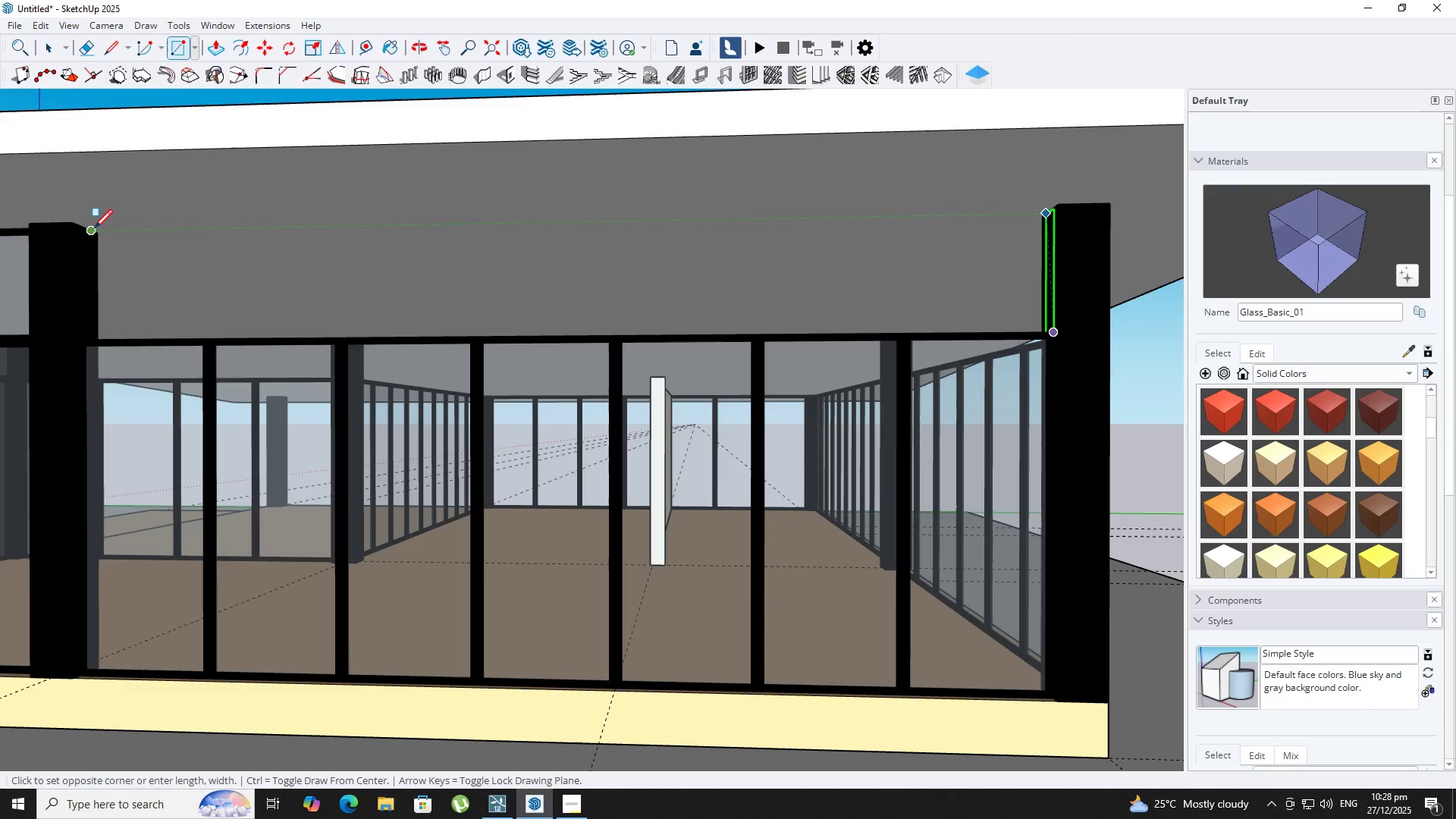 
key(ArrowRight)
 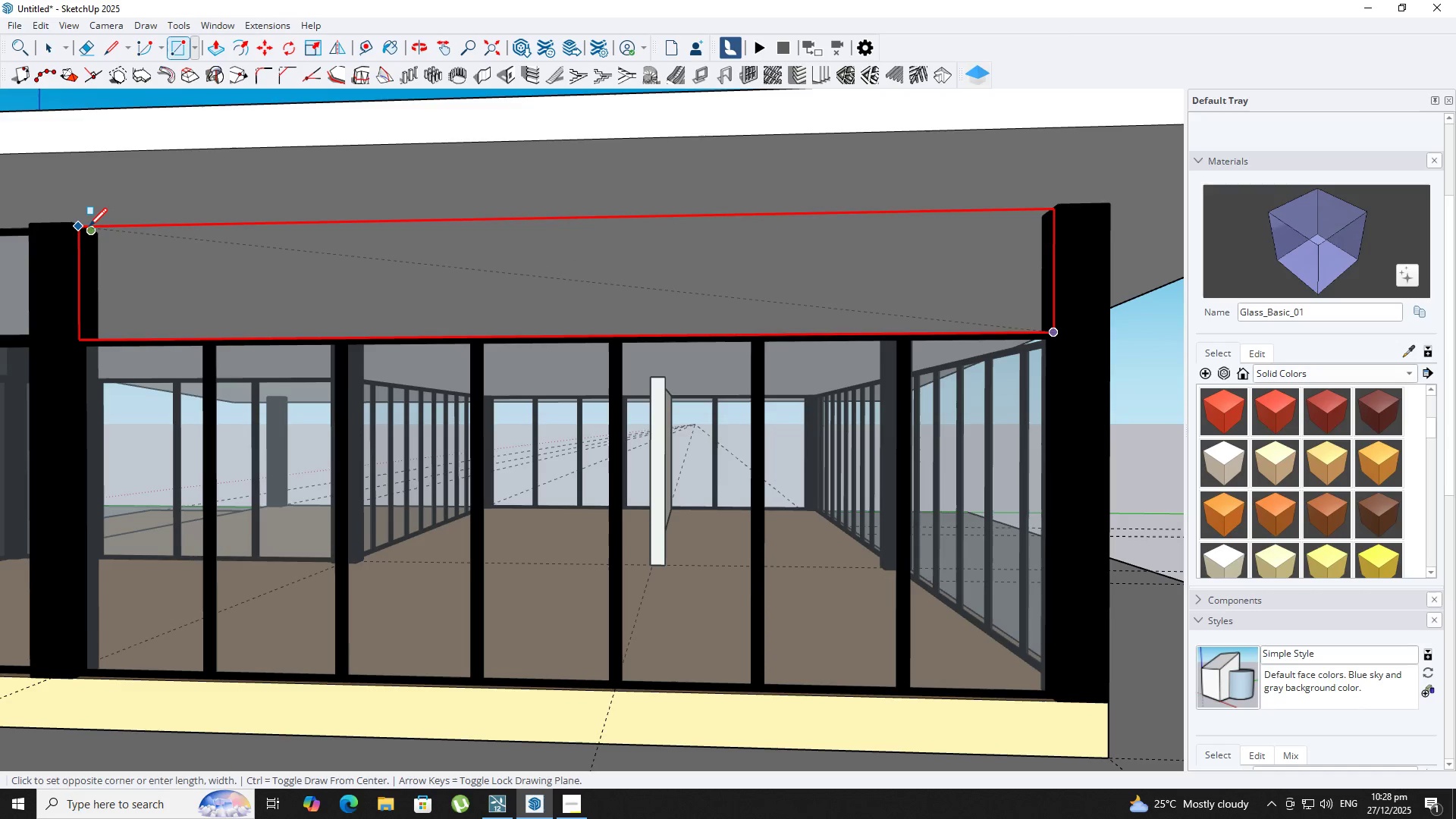 
left_click([89, 228])
 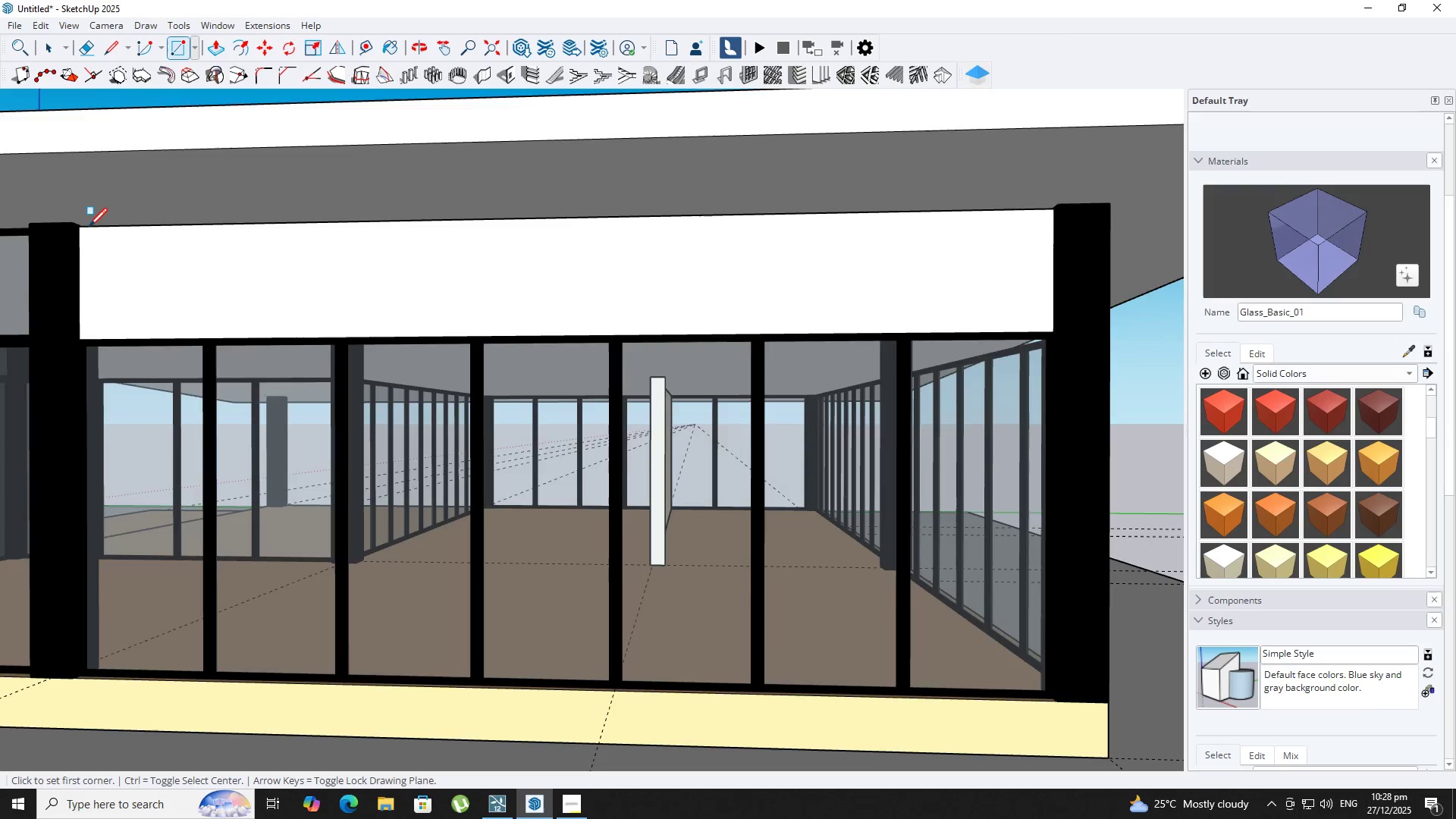 
scroll: coordinate [89, 228], scroll_direction: down, amount: 5.0
 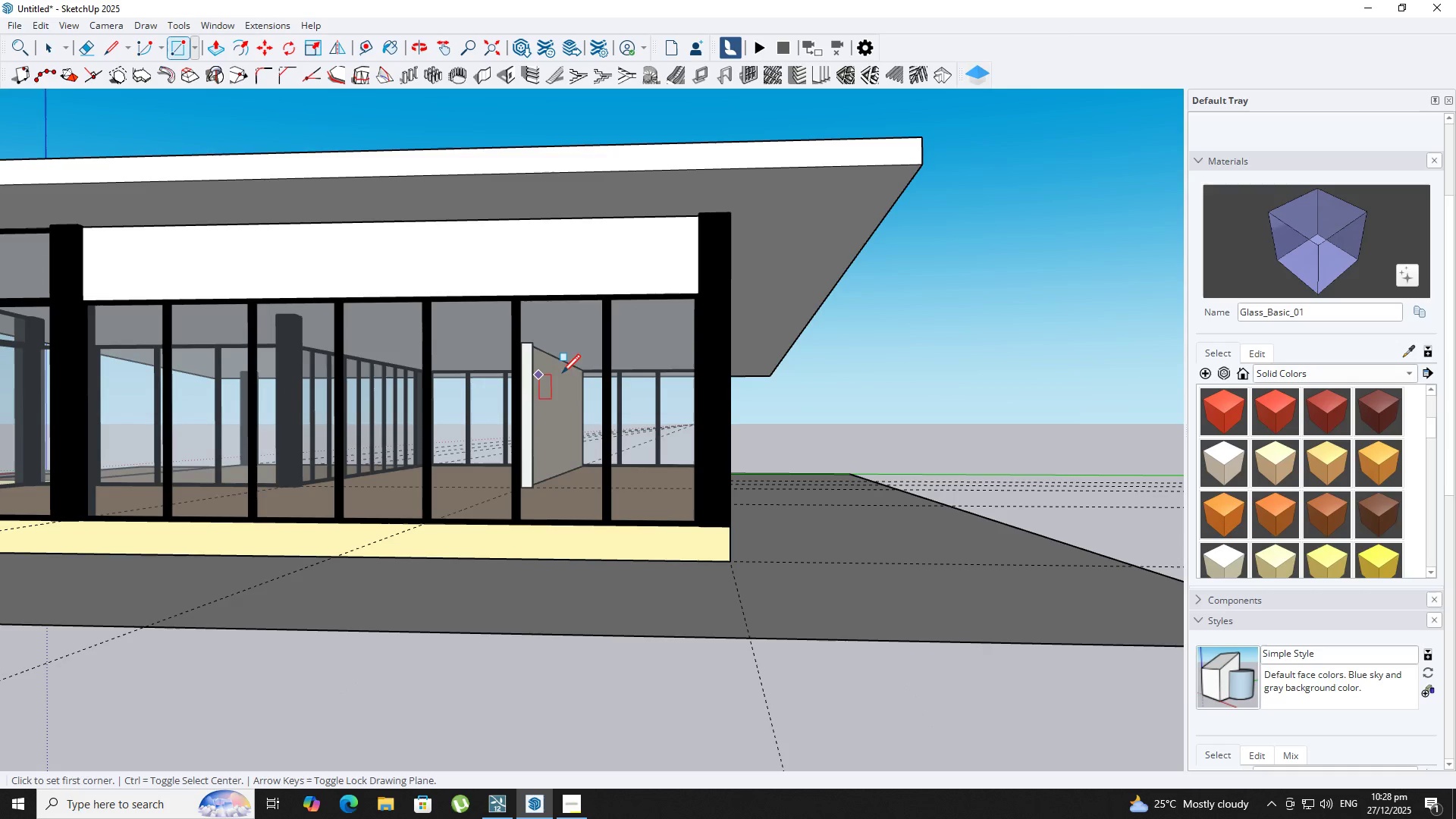 
key(Space)
 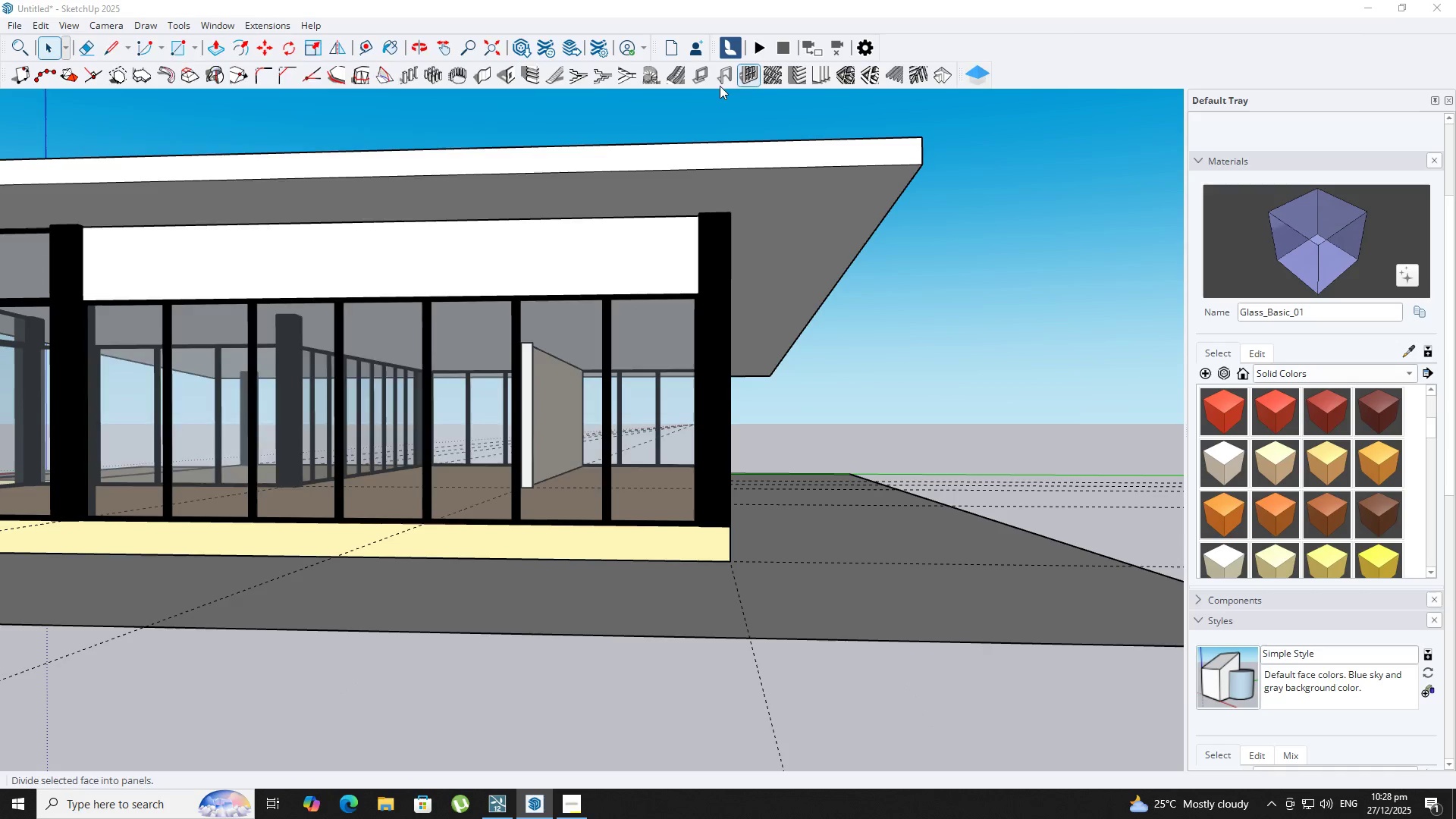 
left_click([515, 299])
 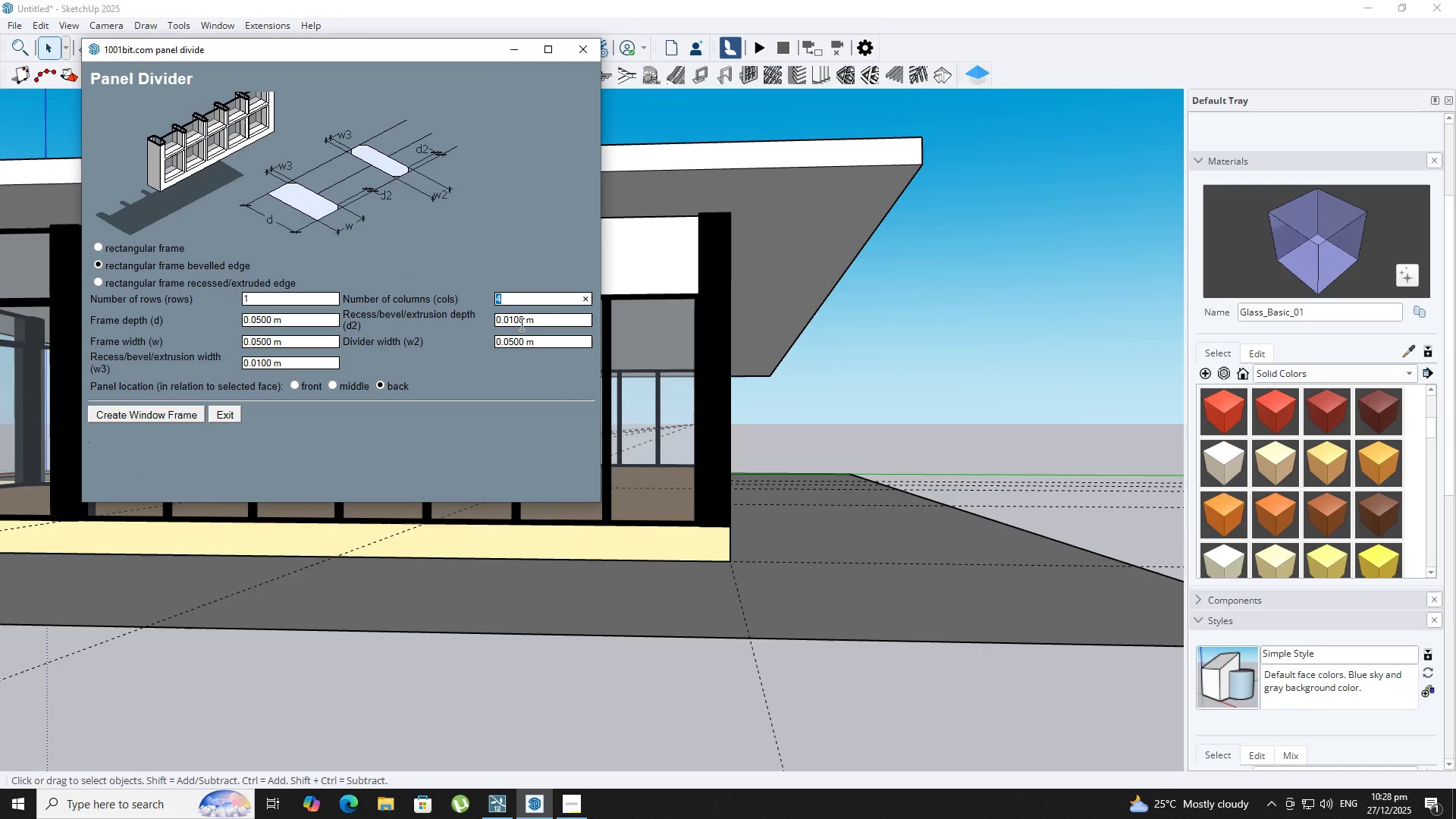 
key(7)
 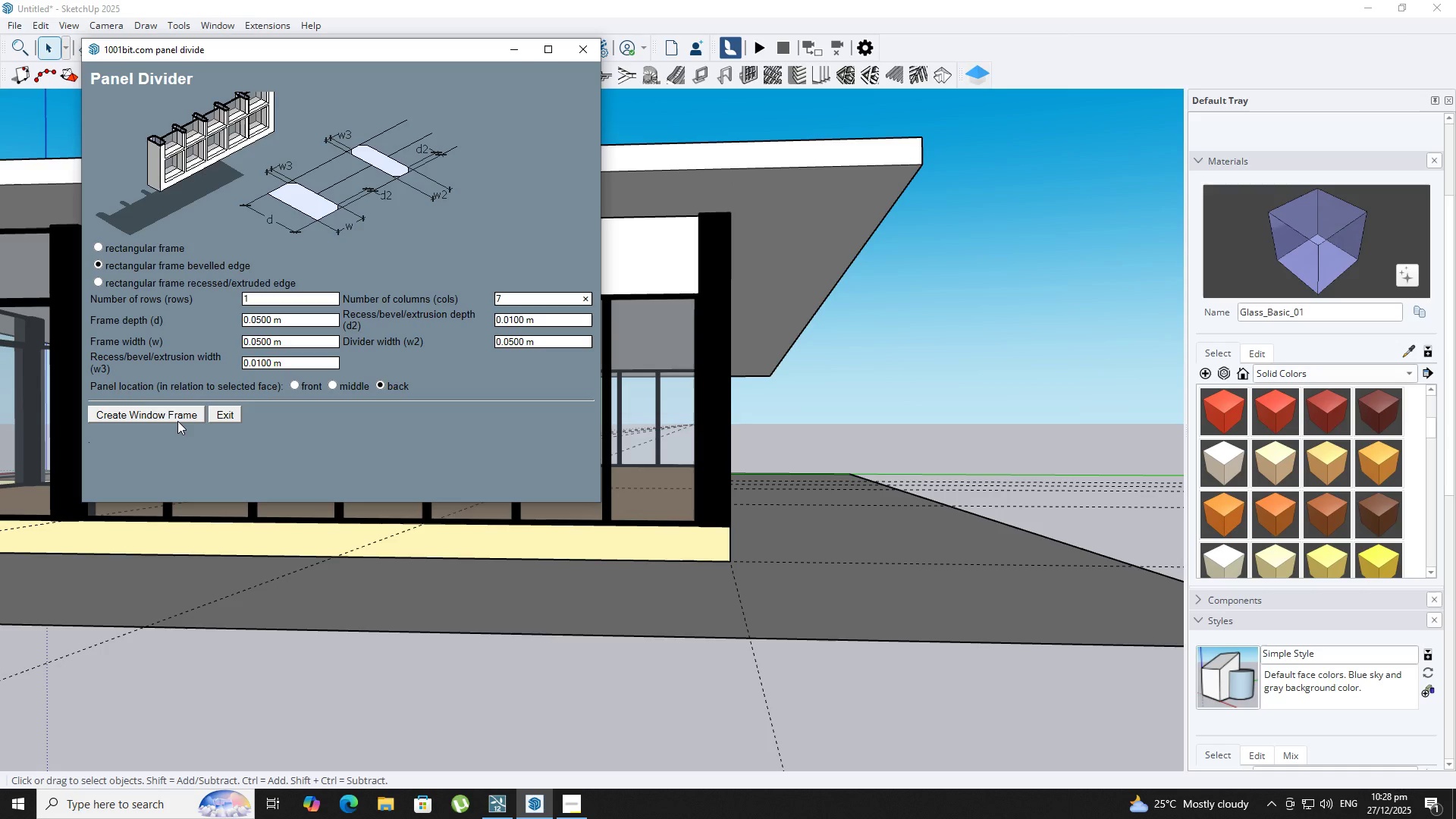 
left_click([168, 412])
 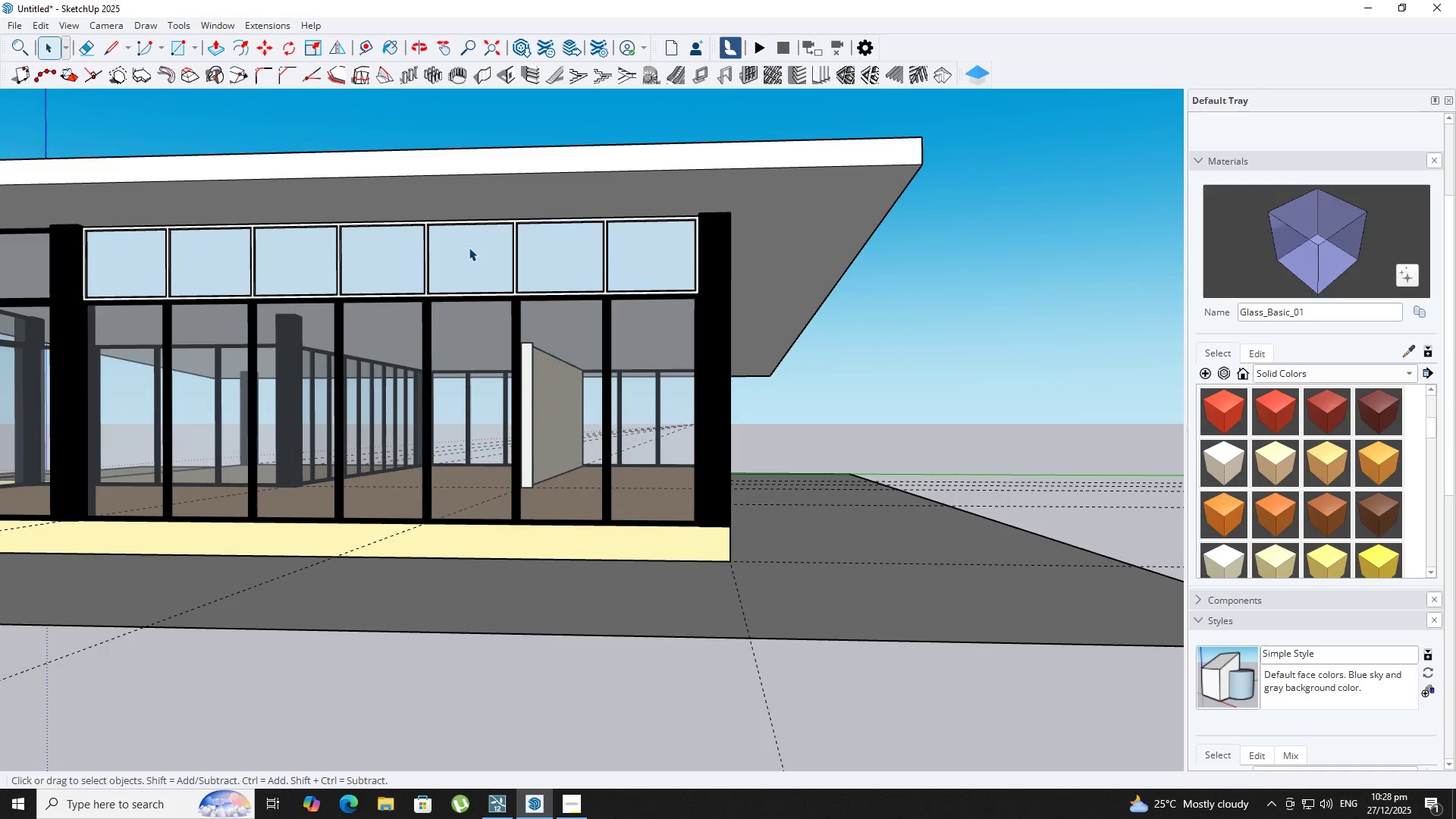 
key(B)
 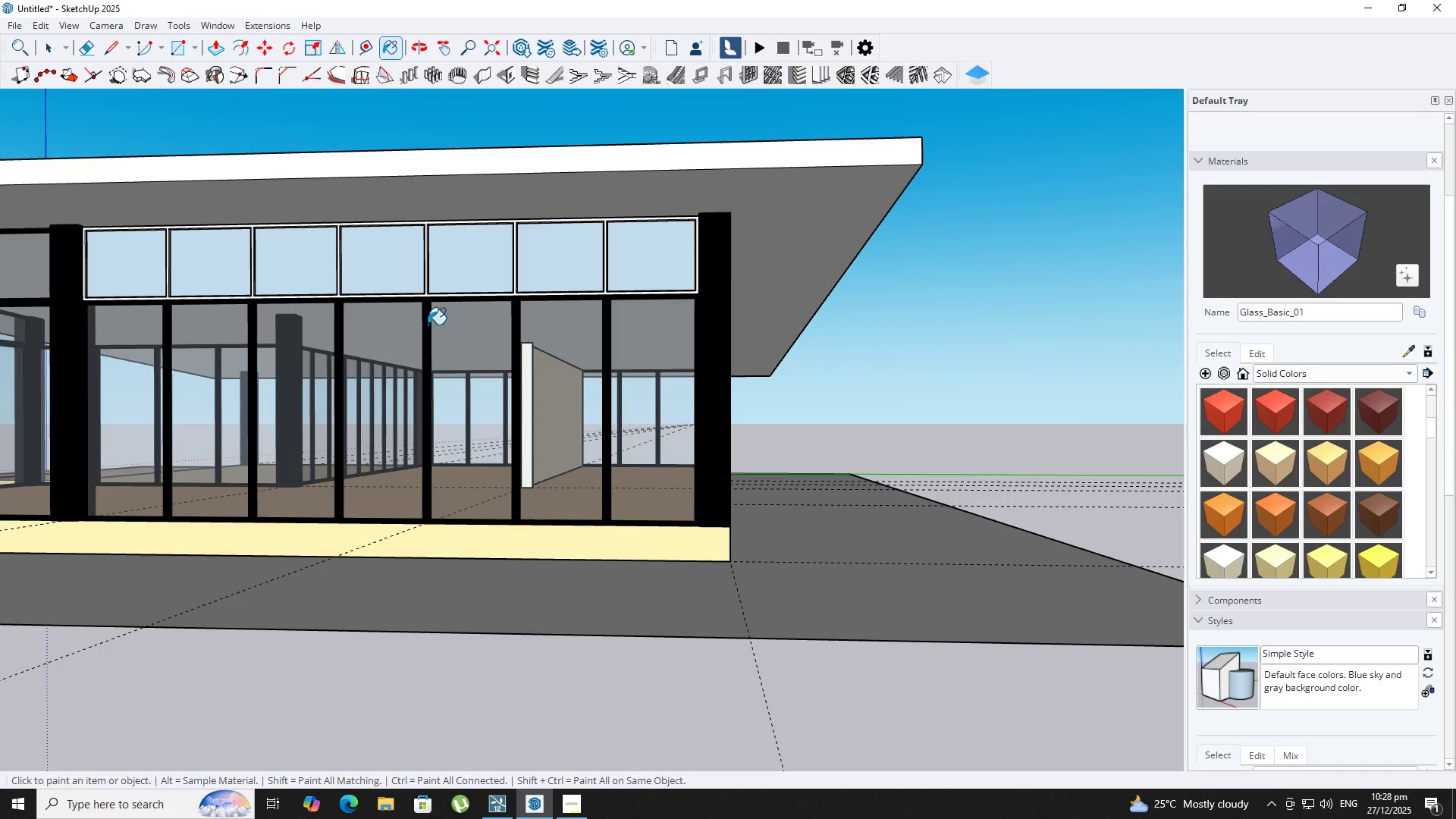 
key(Alt+AltLeft)
 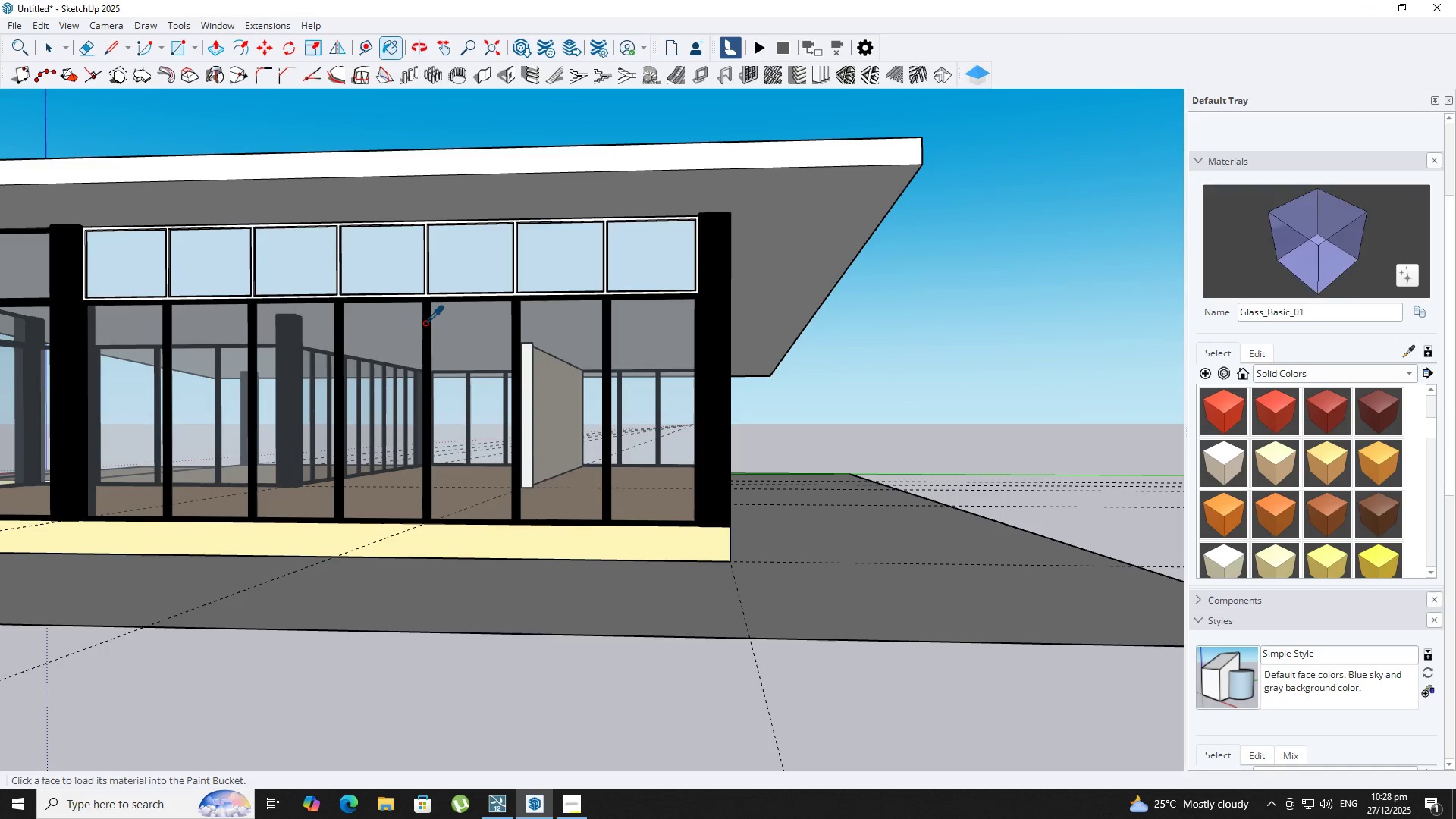 
left_click([425, 323])
 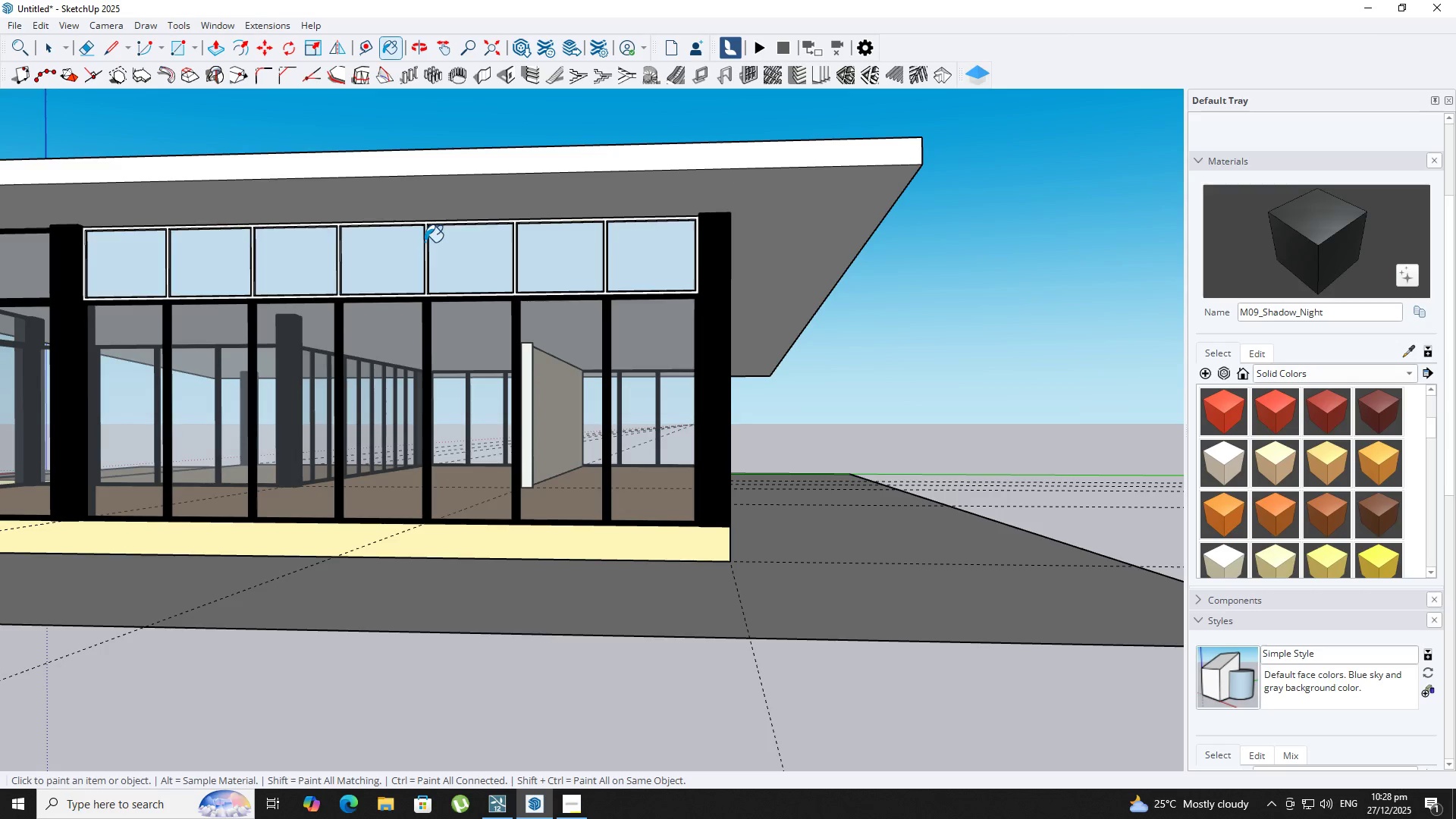 
hold_key(key=AltLeft, duration=0.31)
left_click([468, 371])
 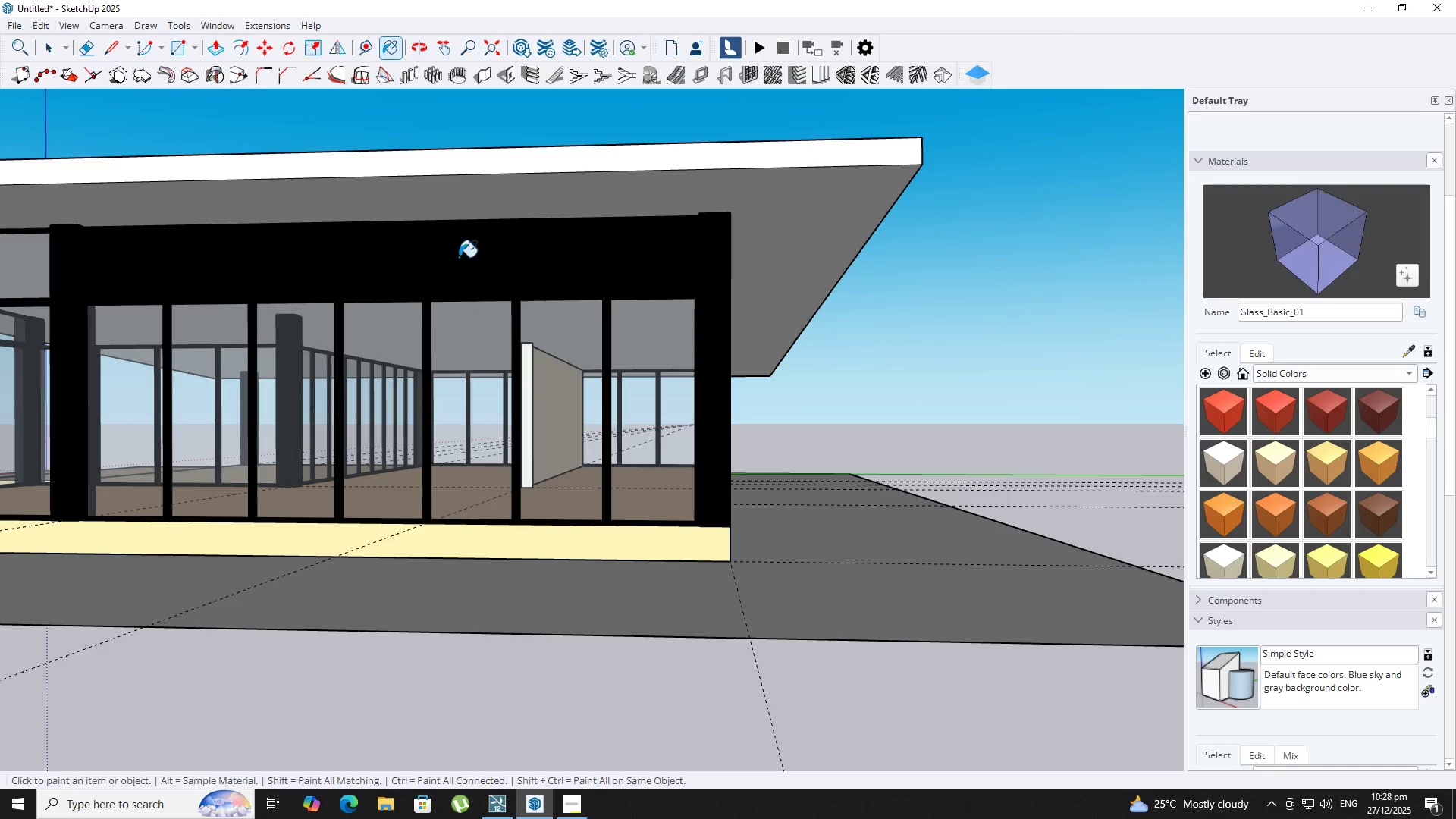 
key(Space)
 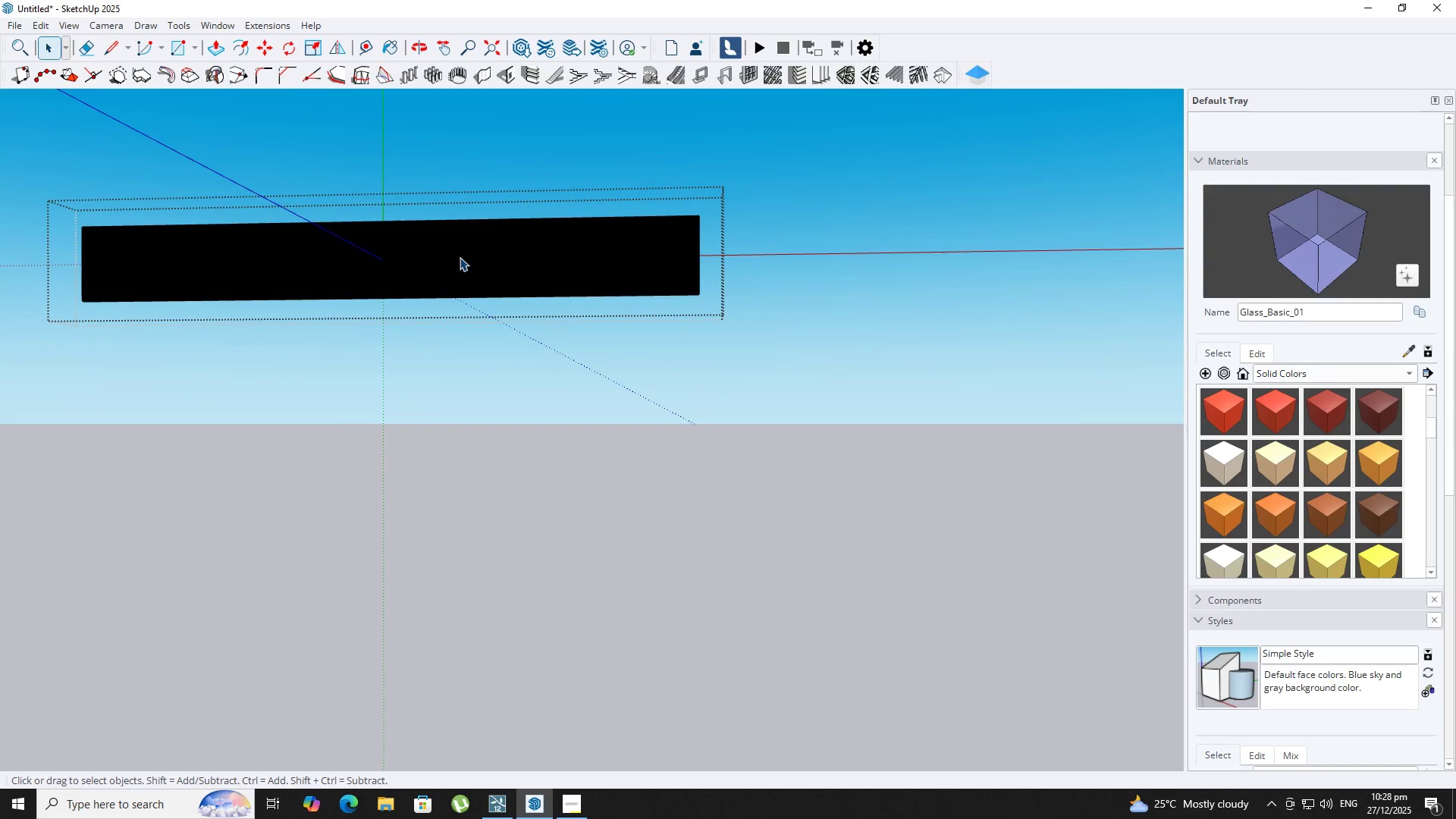 
key(B)
 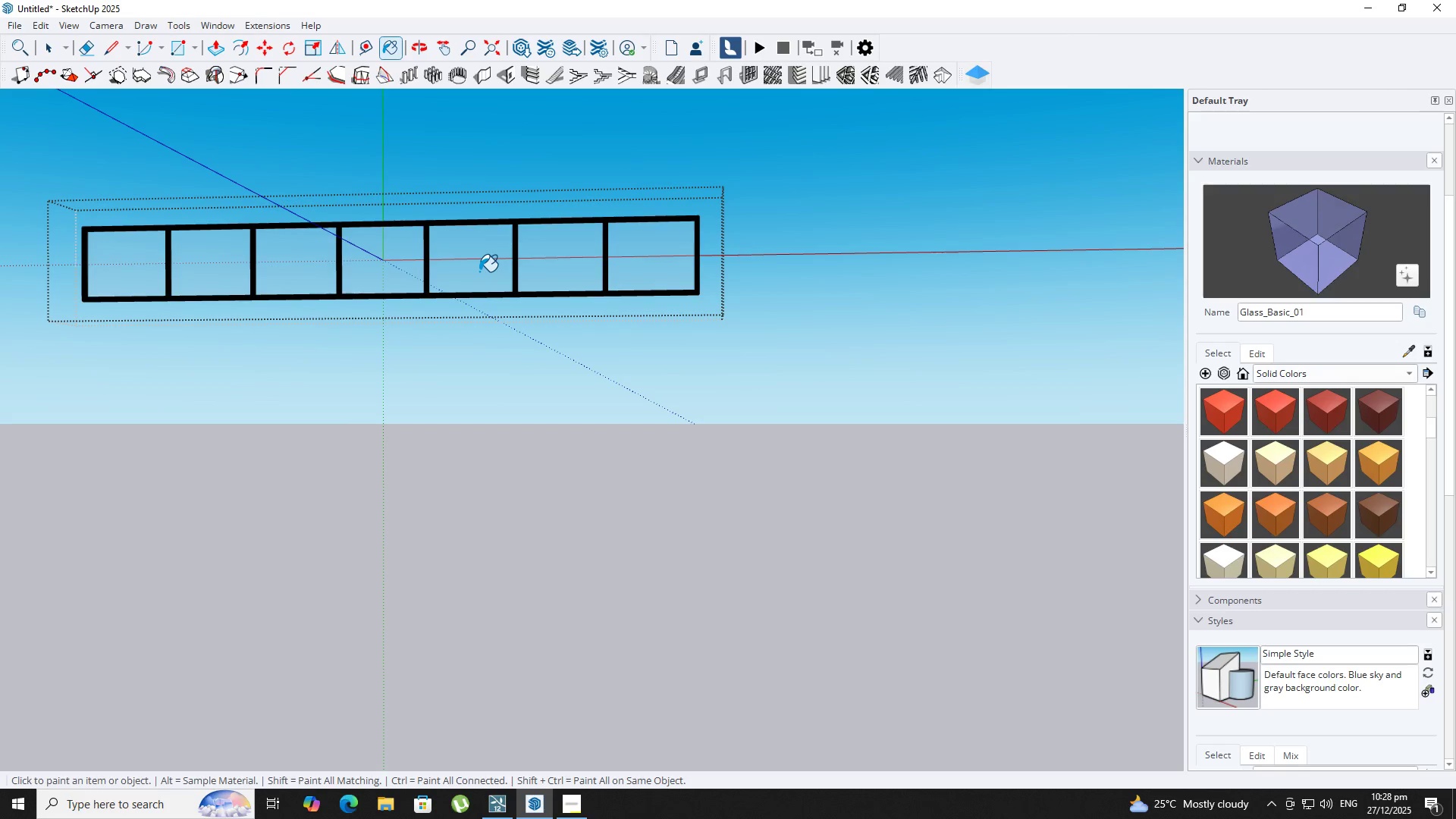 
key(Space)
 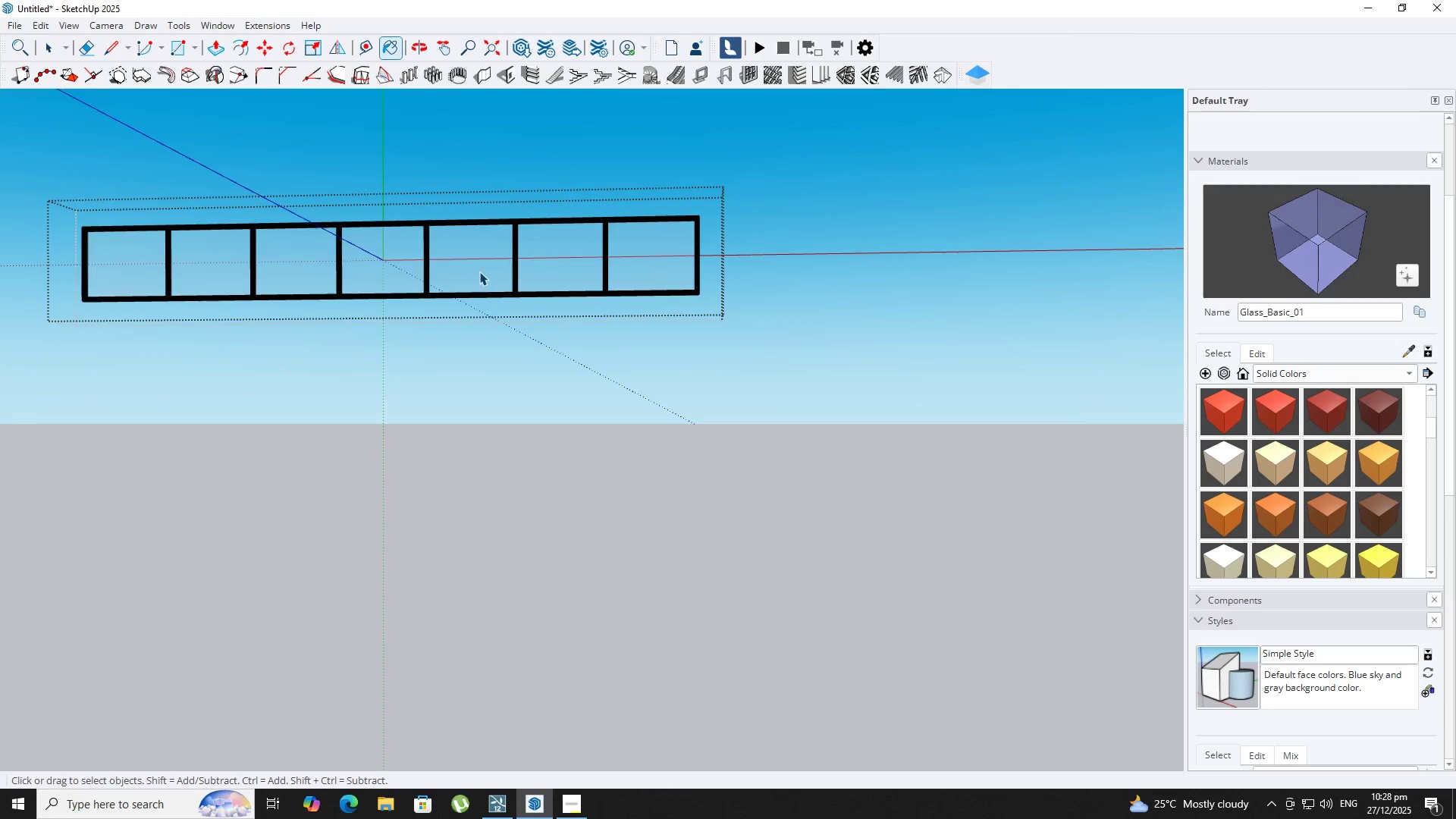 
key(Escape)
 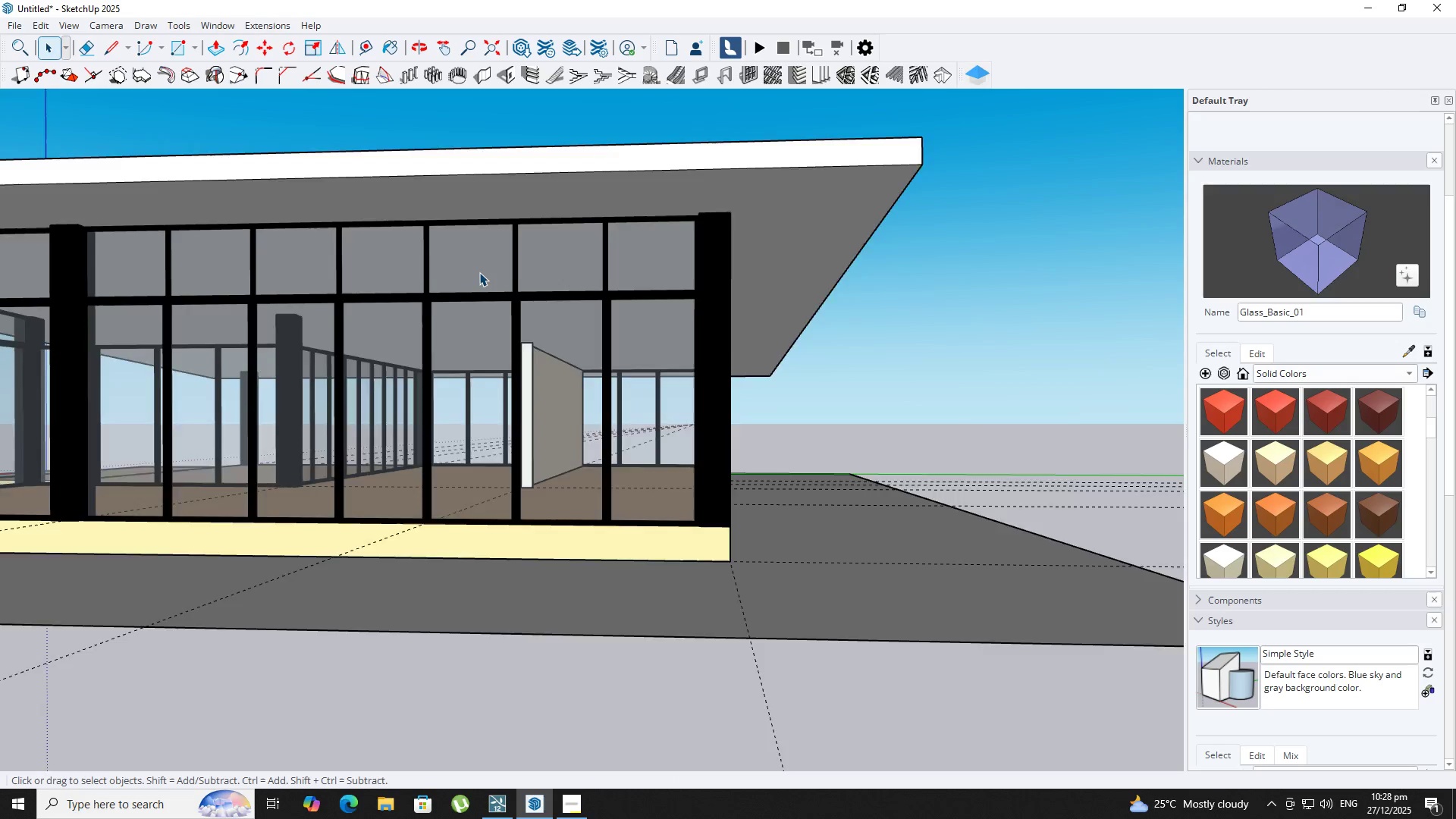 
scroll: coordinate [475, 271], scroll_direction: down, amount: 8.0
 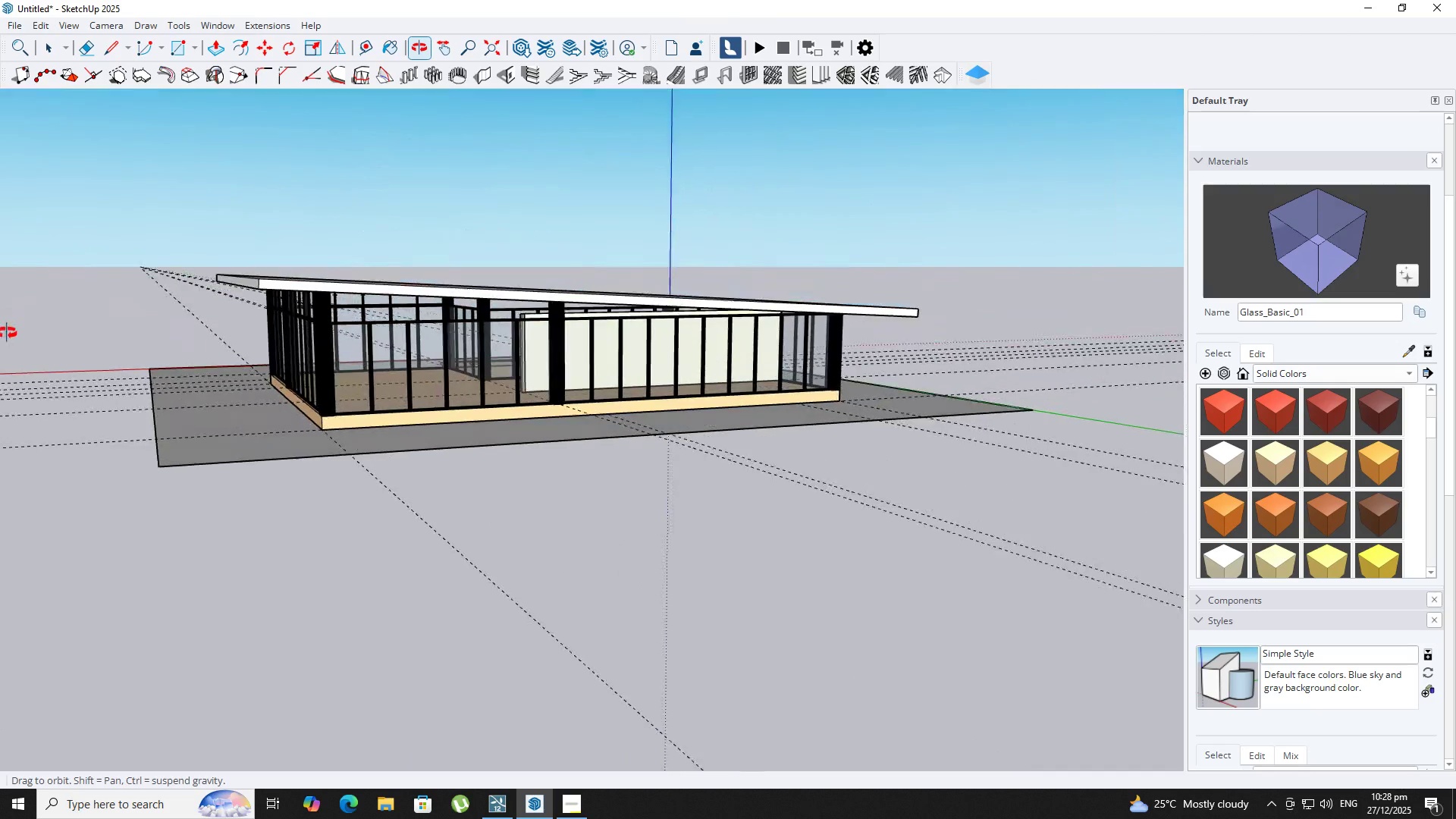 
left_click([388, 306])
 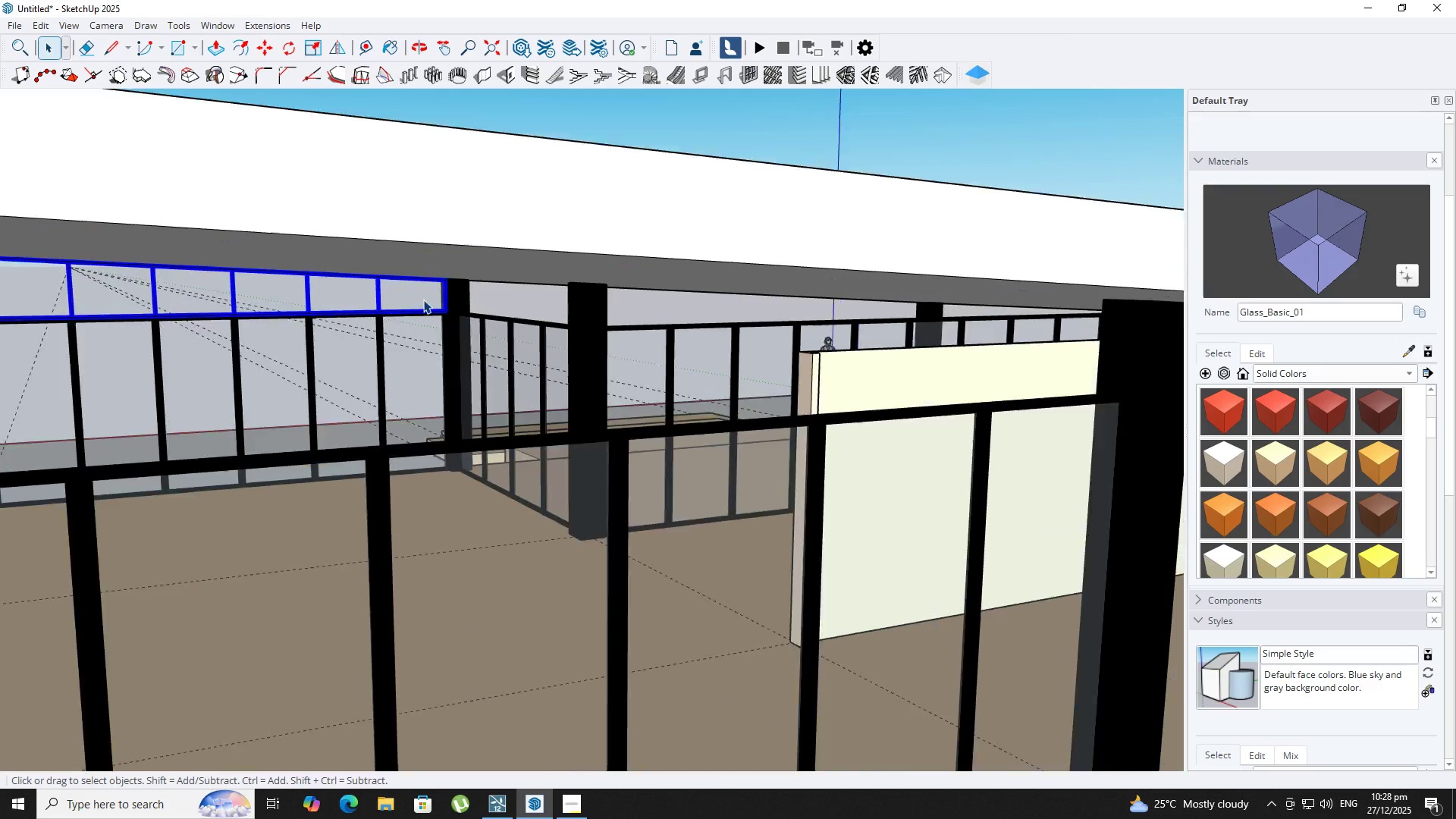 
key(M)
 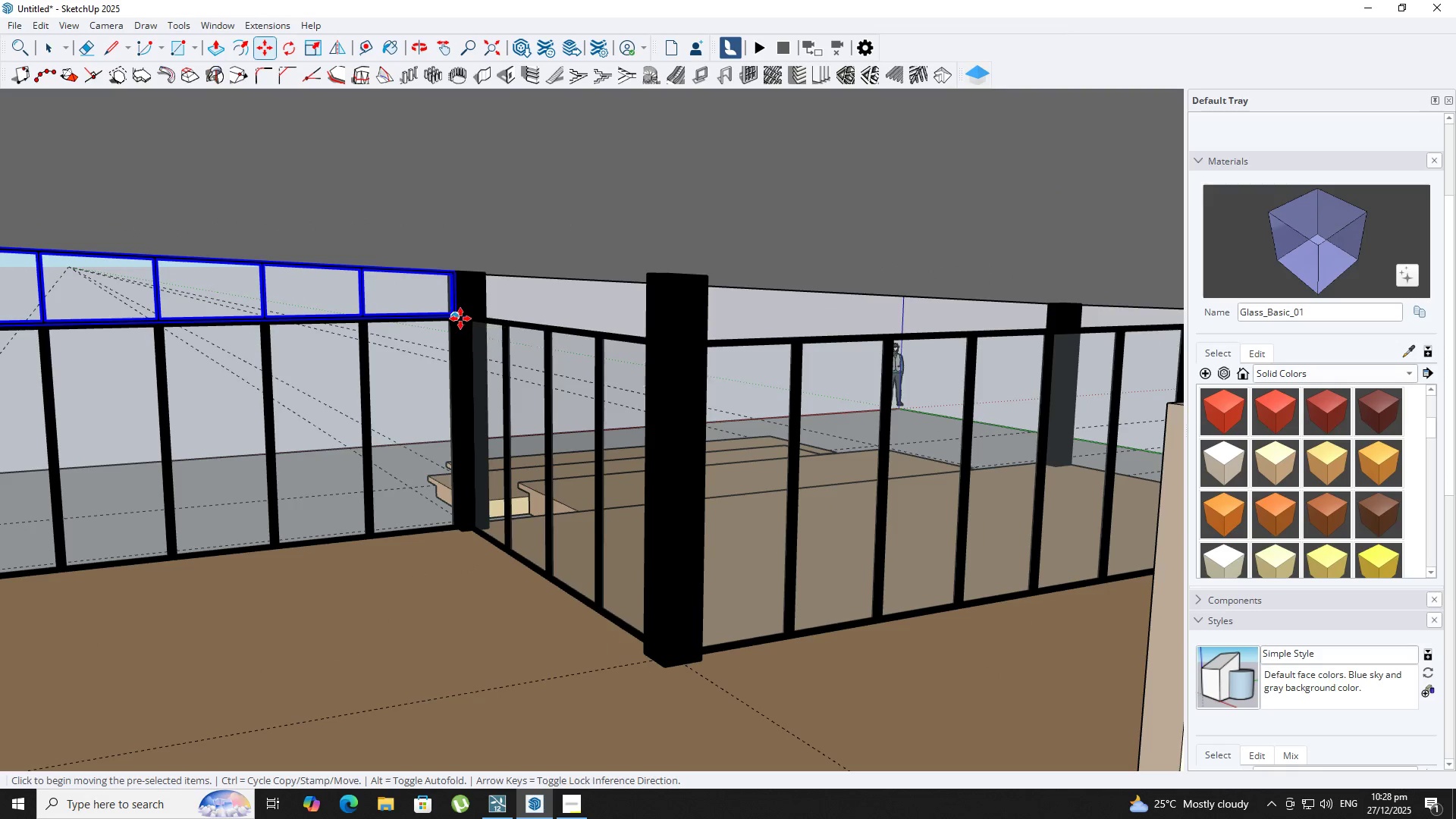 
scroll: coordinate [428, 302], scroll_direction: up, amount: 13.0
 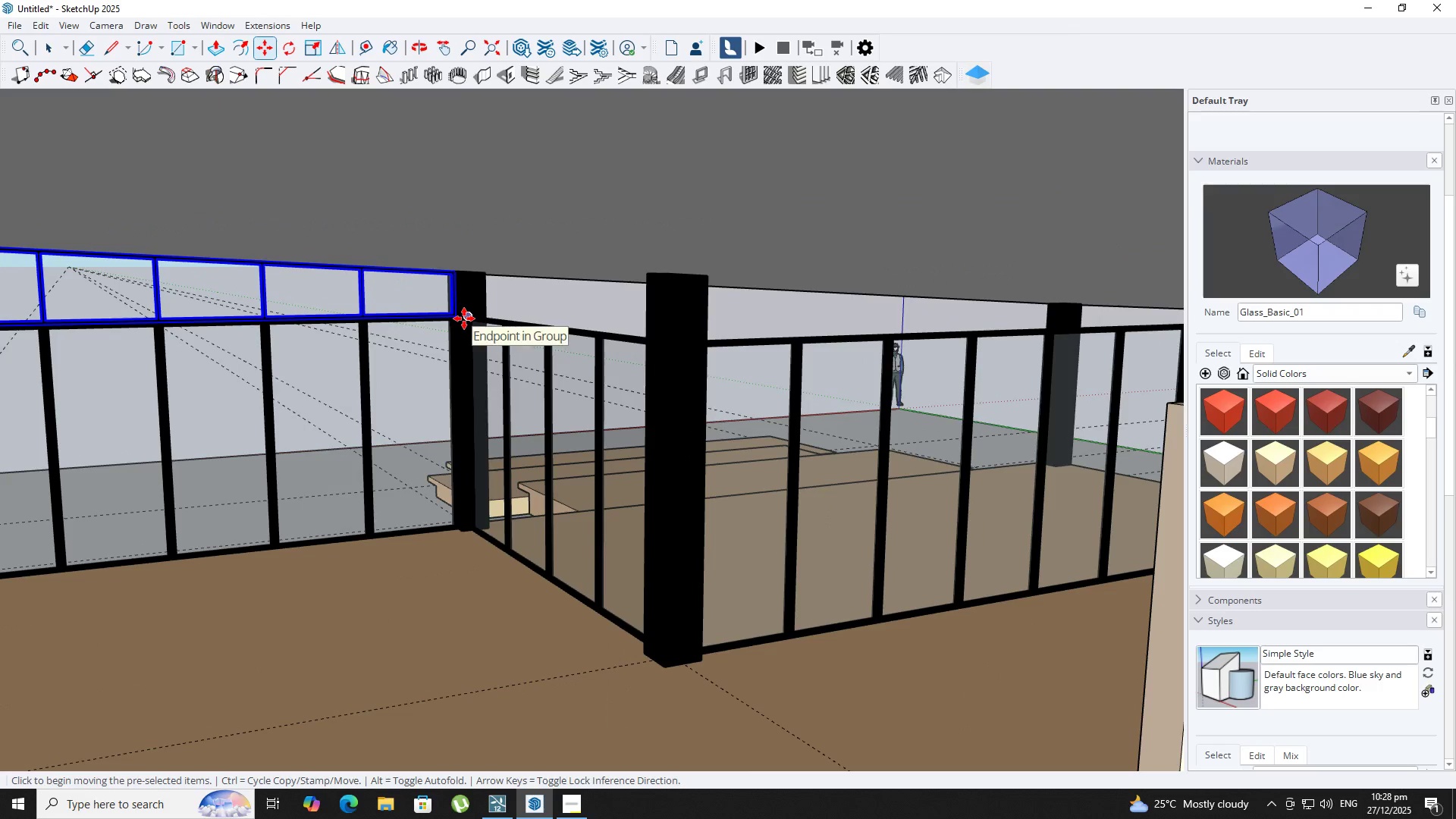 
left_click([457, 318])
 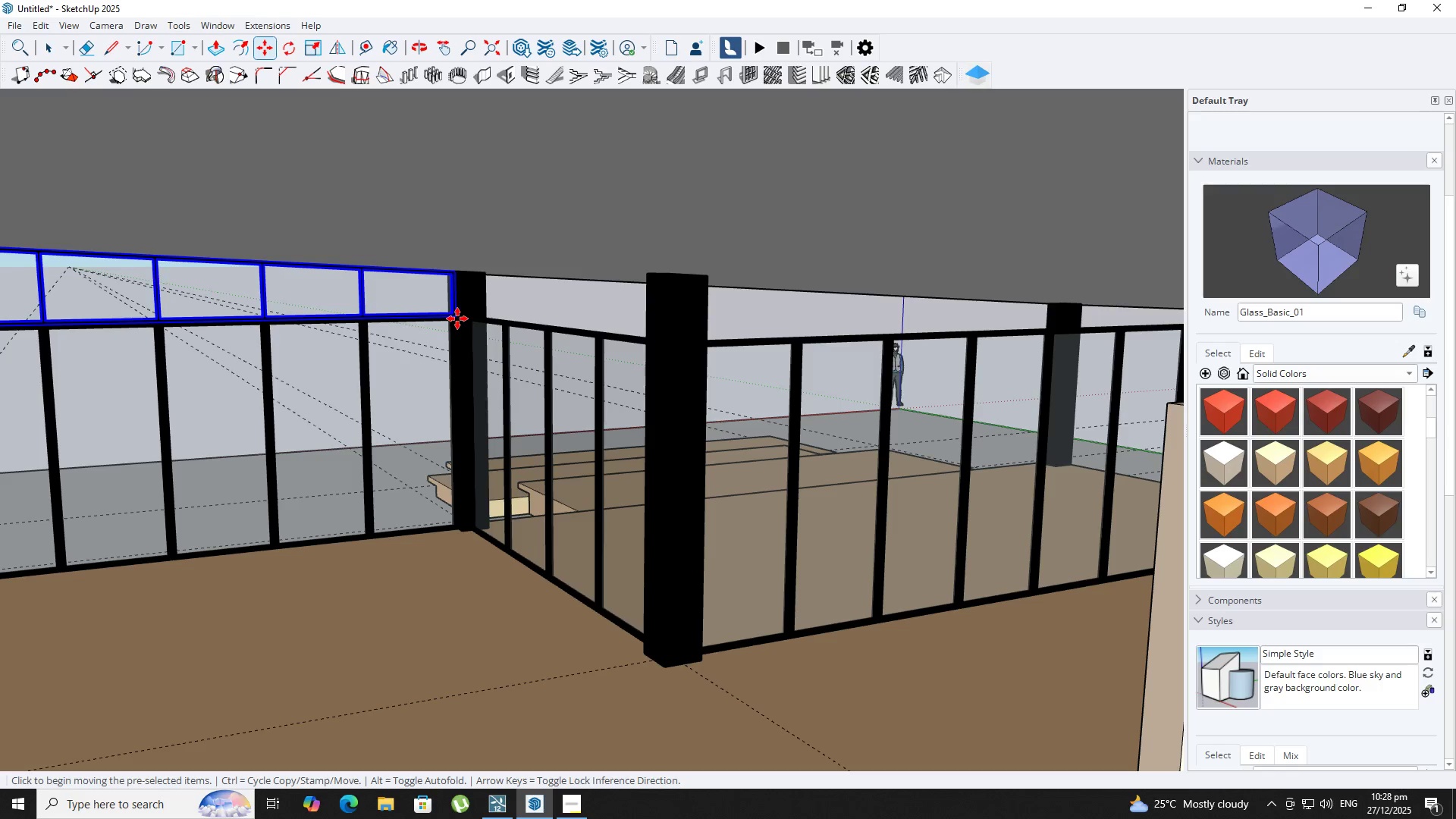 
key(Control+ControlLeft)
 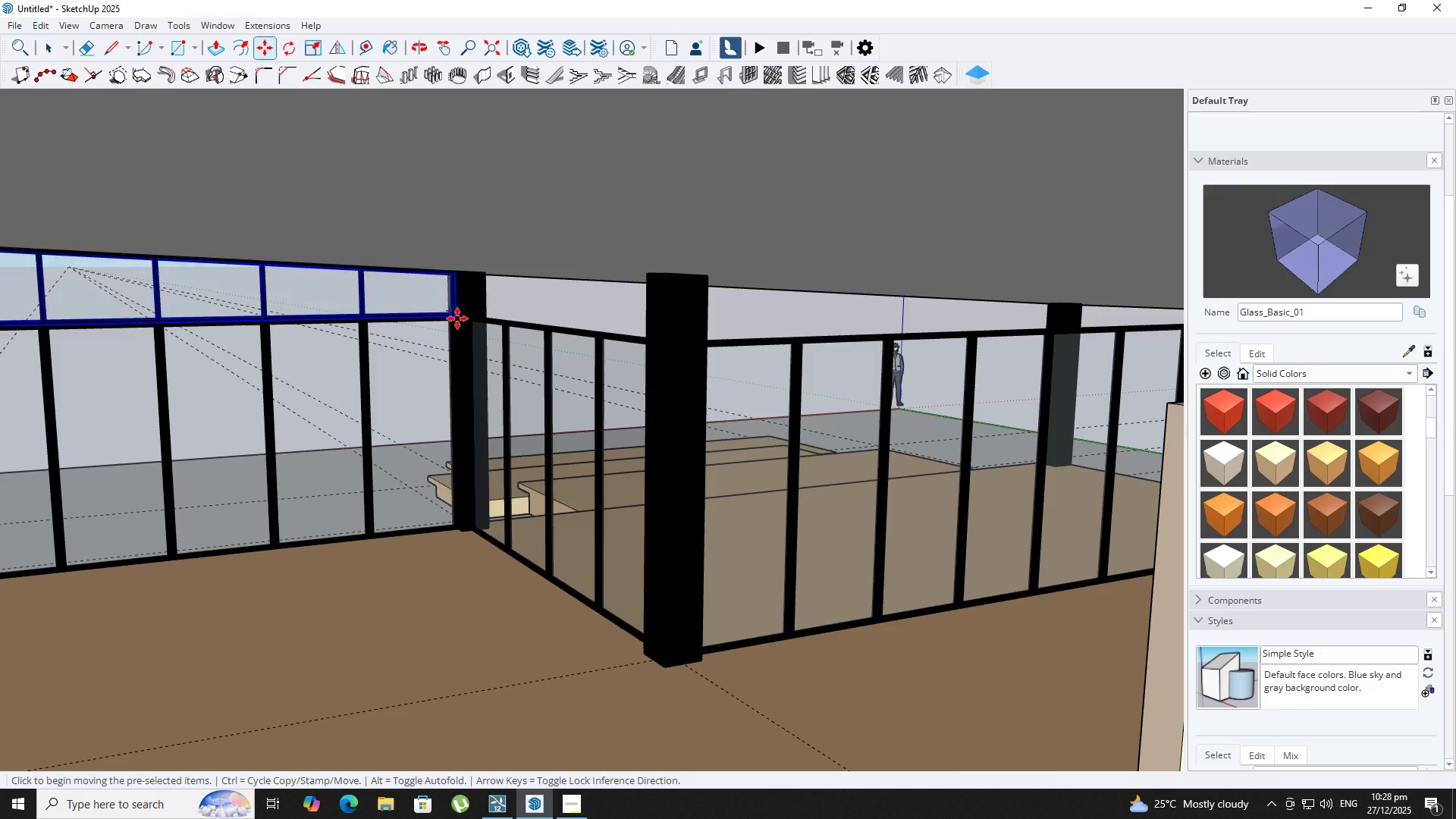 
scroll: coordinate [457, 318], scroll_direction: down, amount: 4.0
 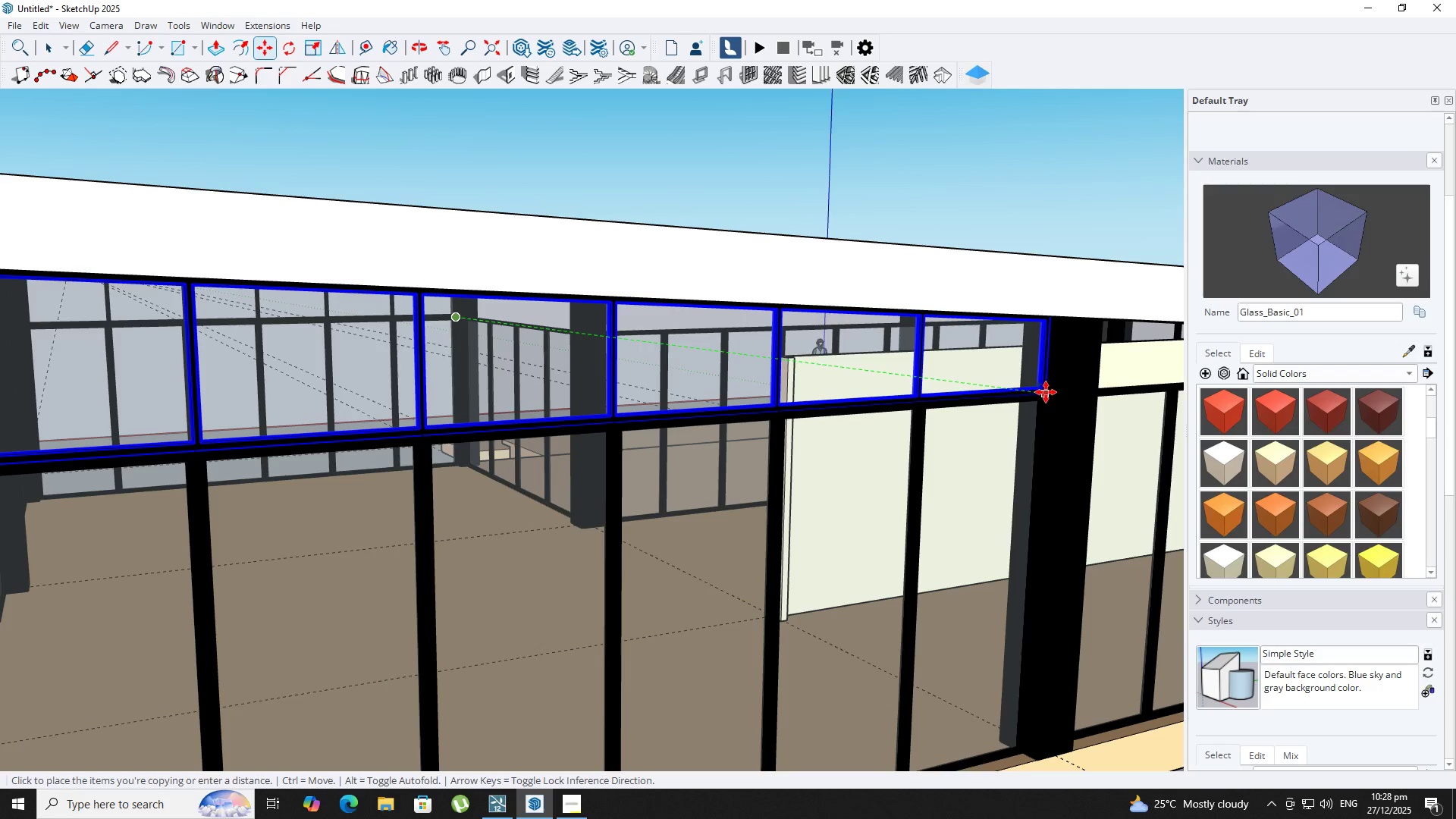 
left_click([1046, 392])
 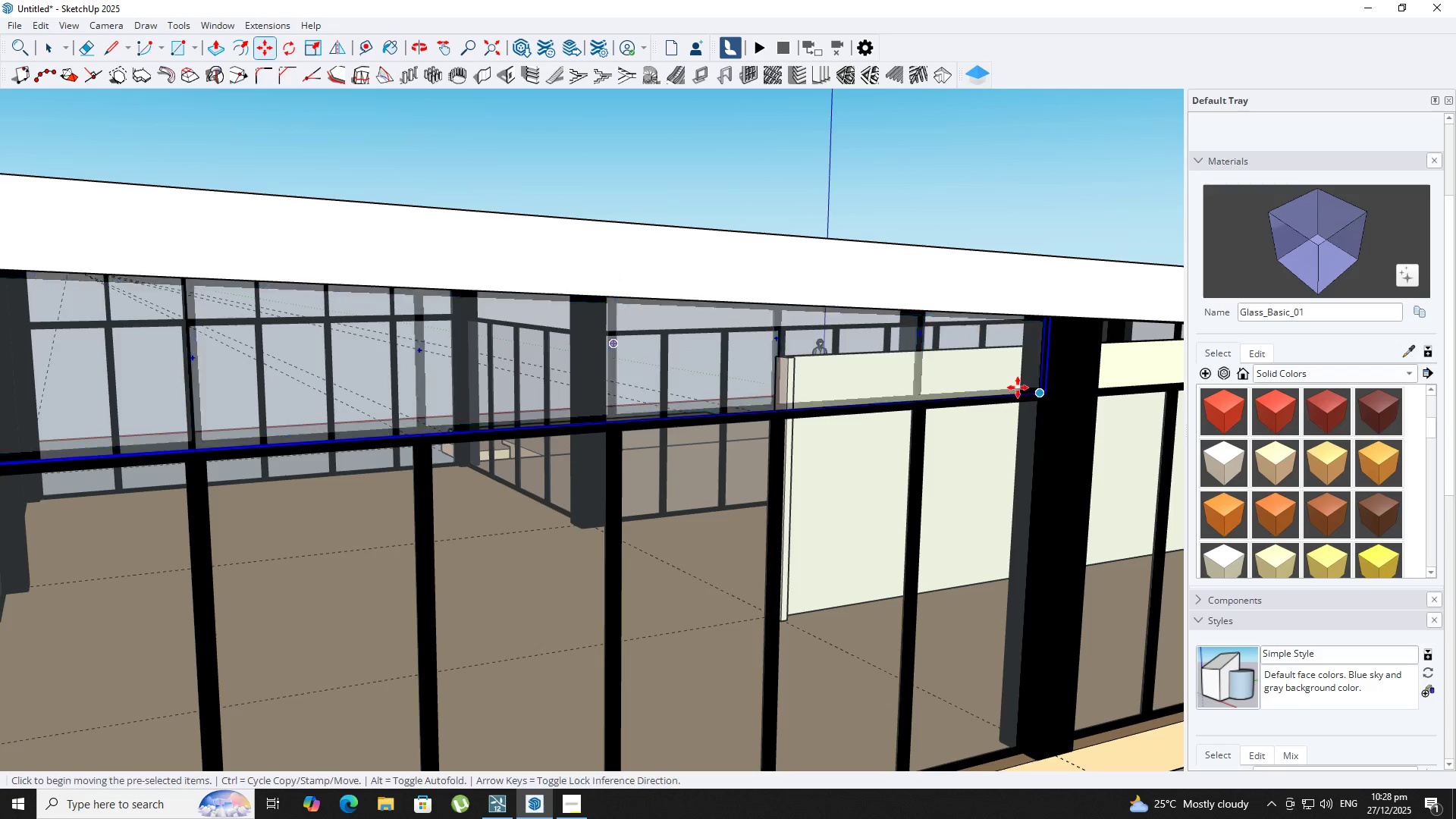 
key(Space)
 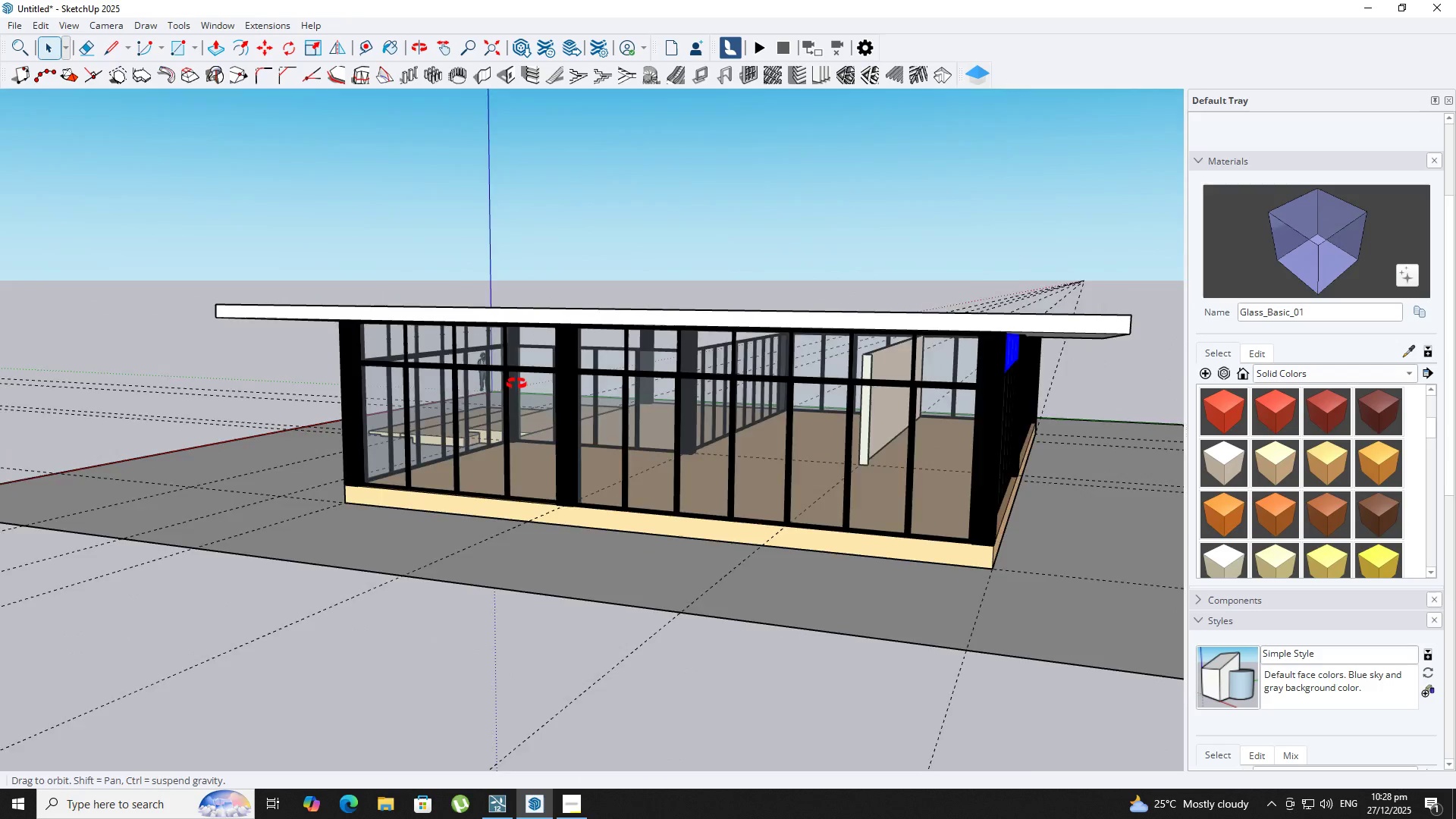 
scroll: coordinate [968, 388], scroll_direction: down, amount: 10.0
 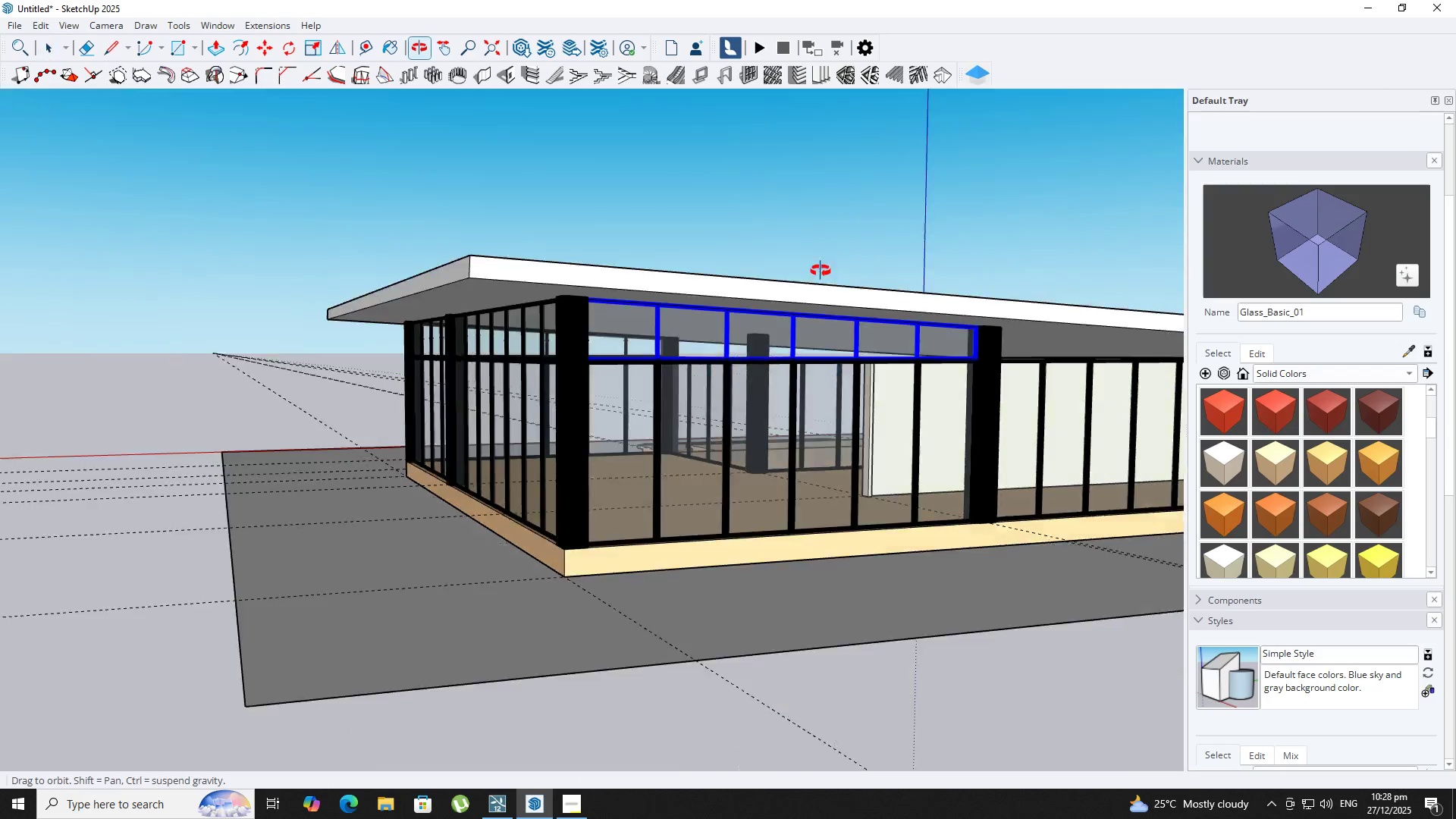 
scroll: coordinate [1047, 239], scroll_direction: up, amount: 12.0
 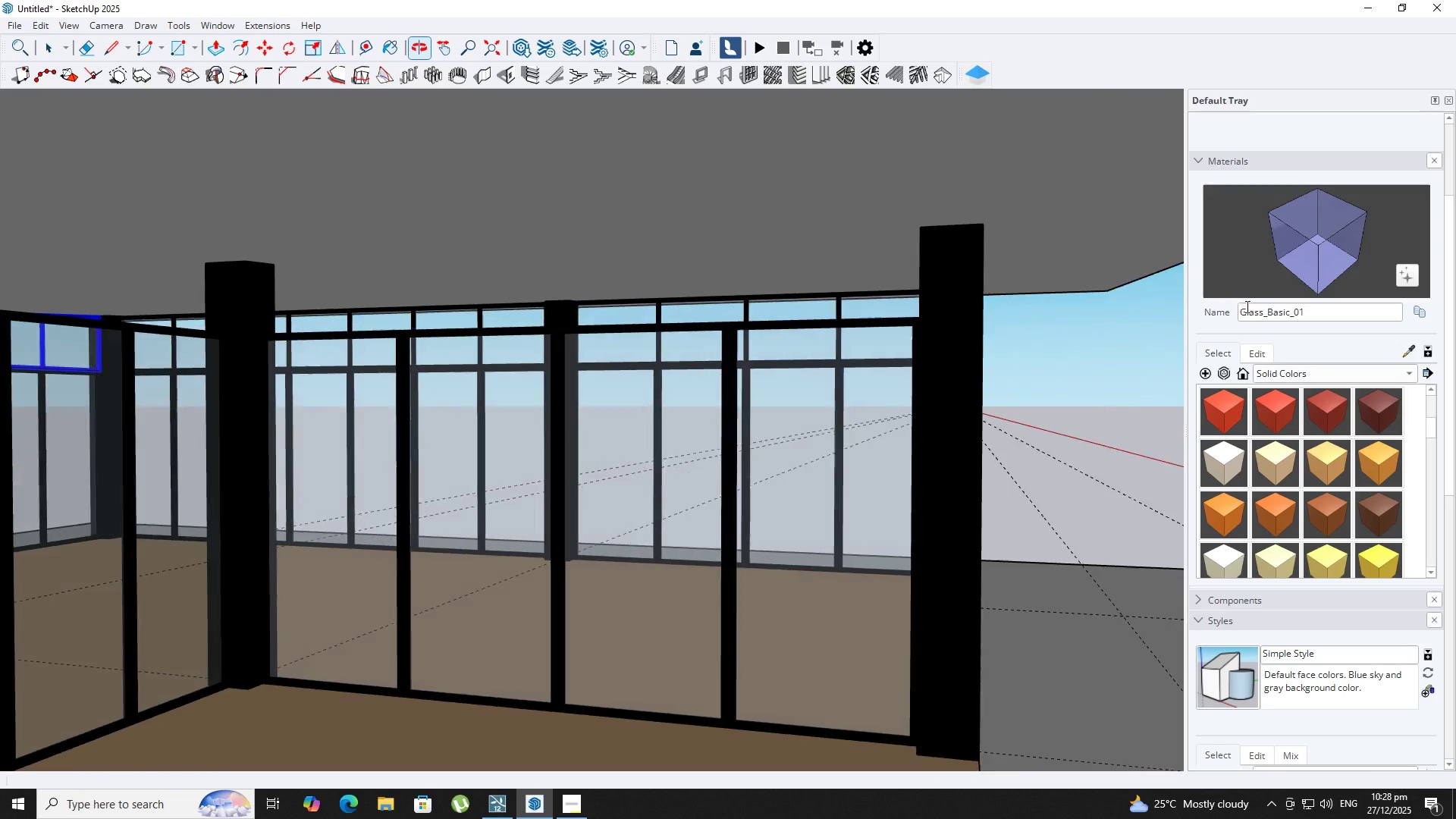 
key(R)
 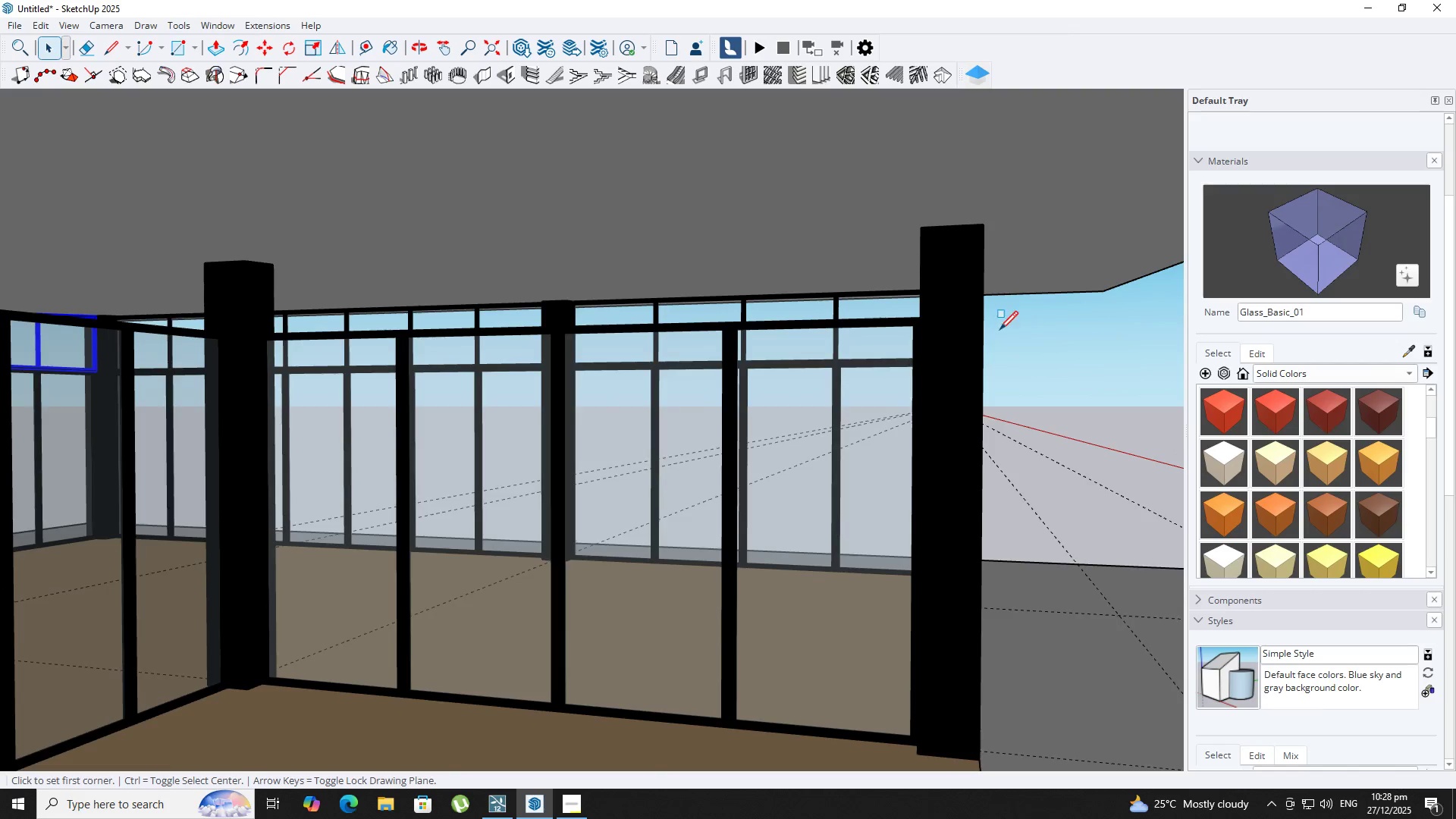 
scroll: coordinate [870, 334], scroll_direction: up, amount: 4.0
 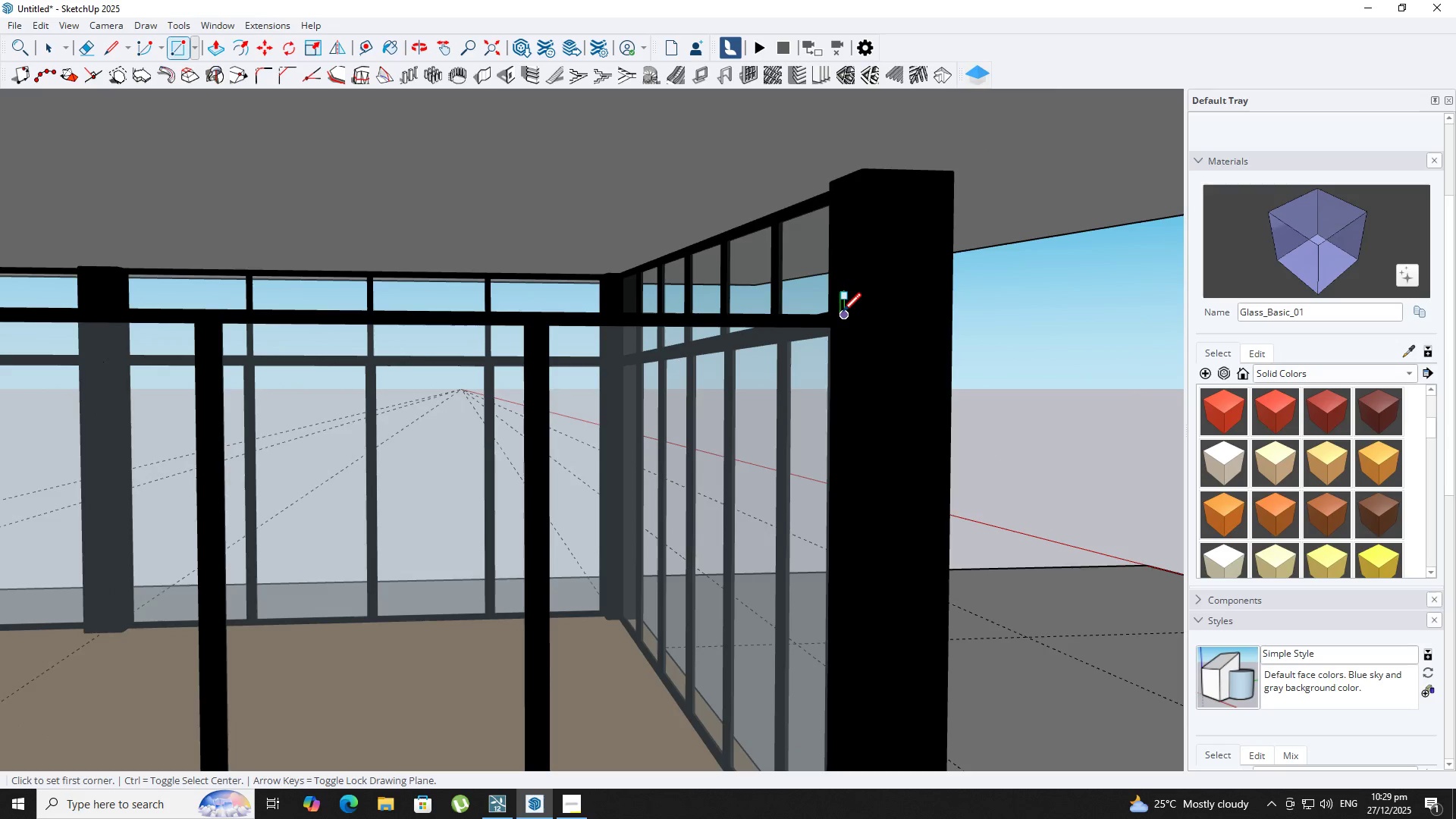 
left_click([846, 315])
 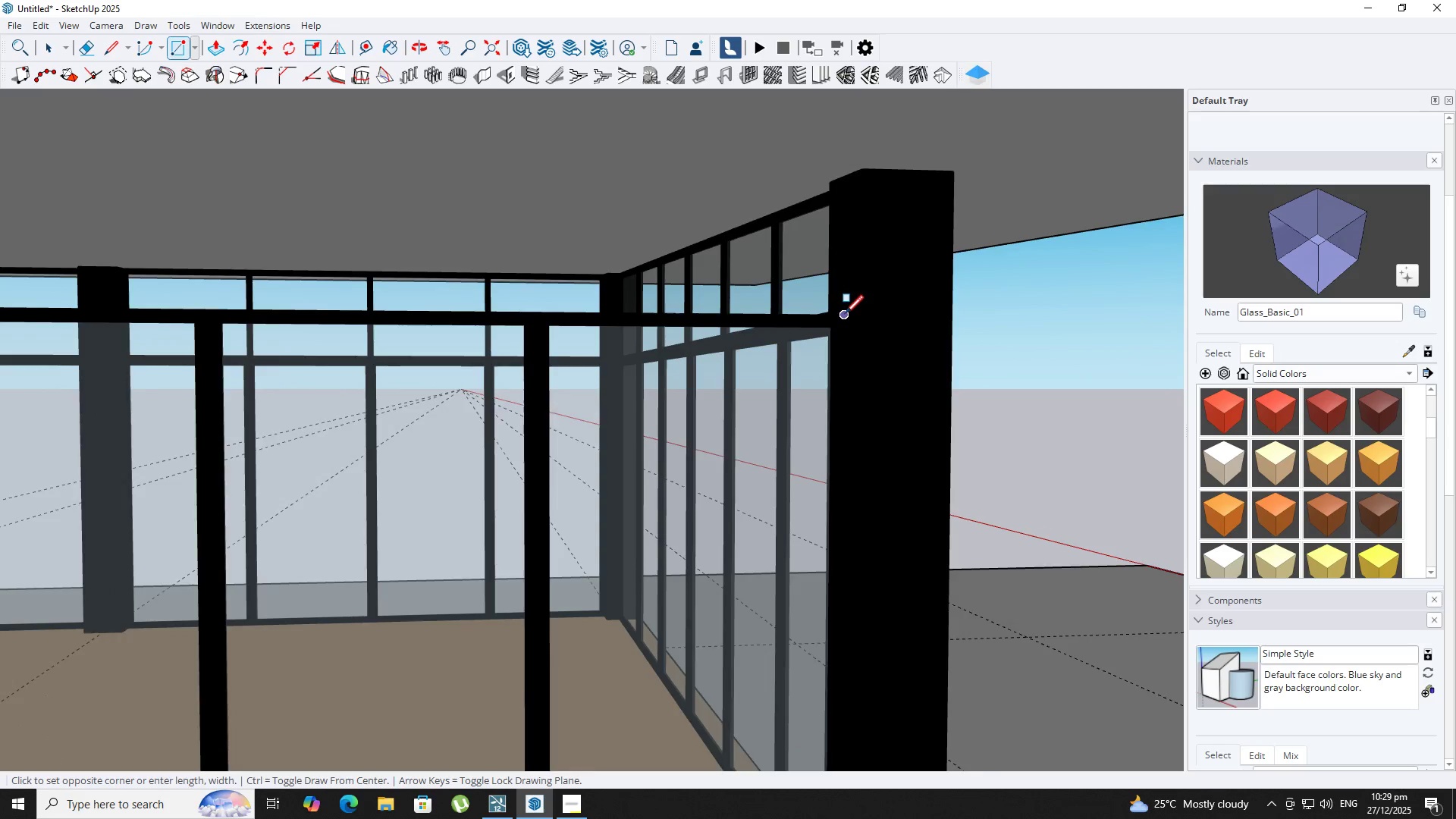 
scroll: coordinate [833, 315], scroll_direction: down, amount: 4.0
 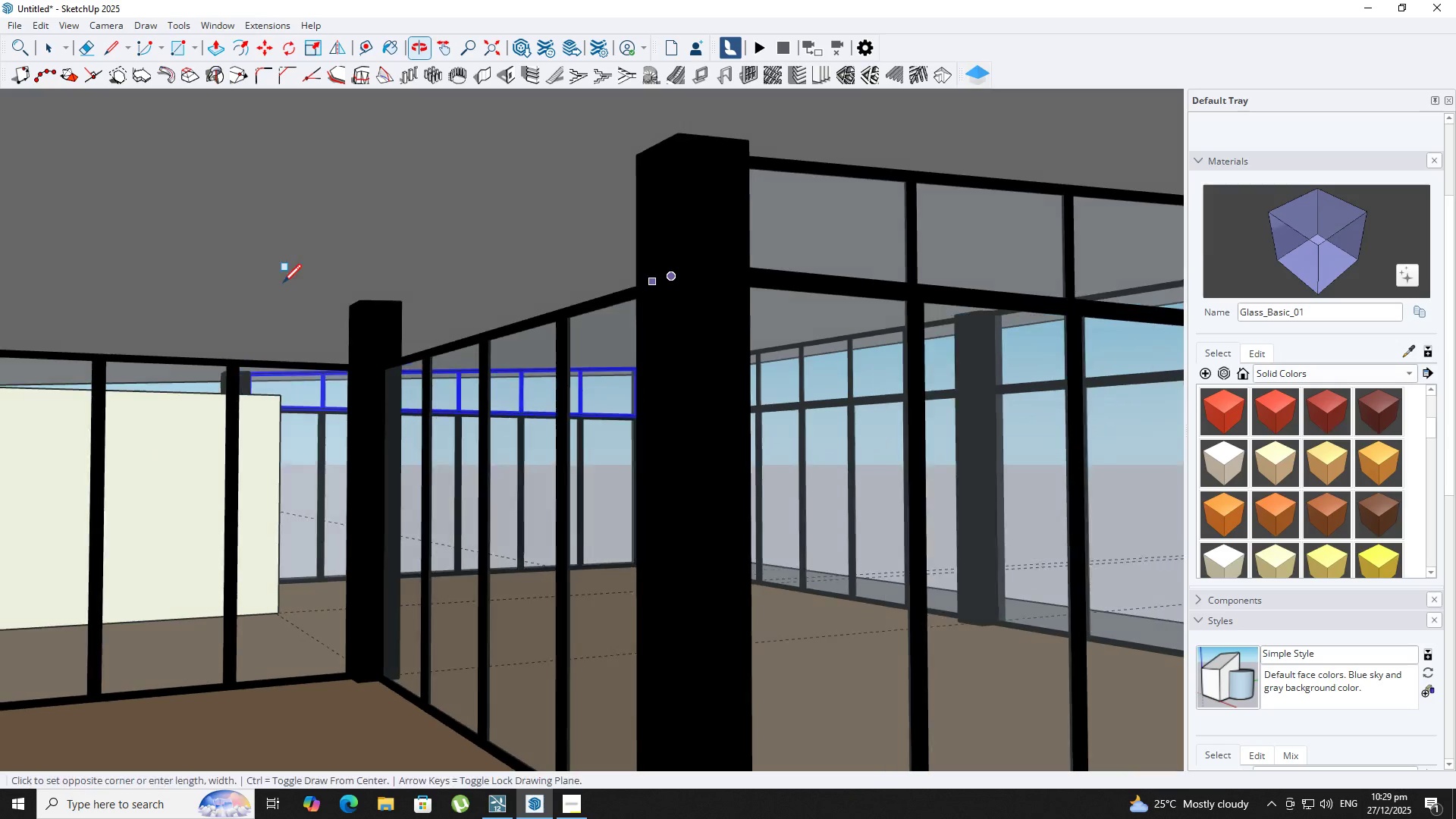 
scroll: coordinate [438, 356], scroll_direction: up, amount: 1.0
 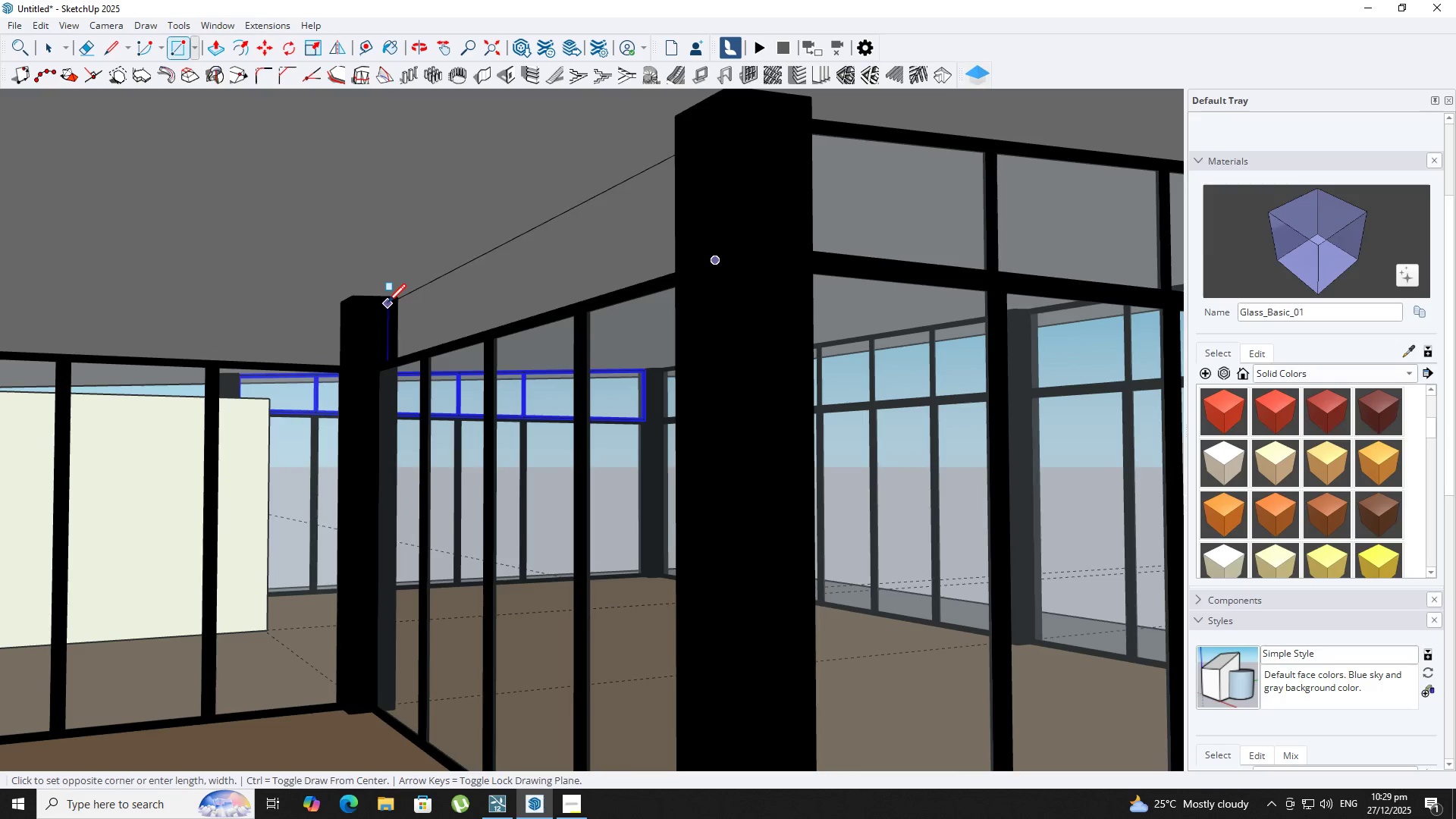 
key(ArrowLeft)
 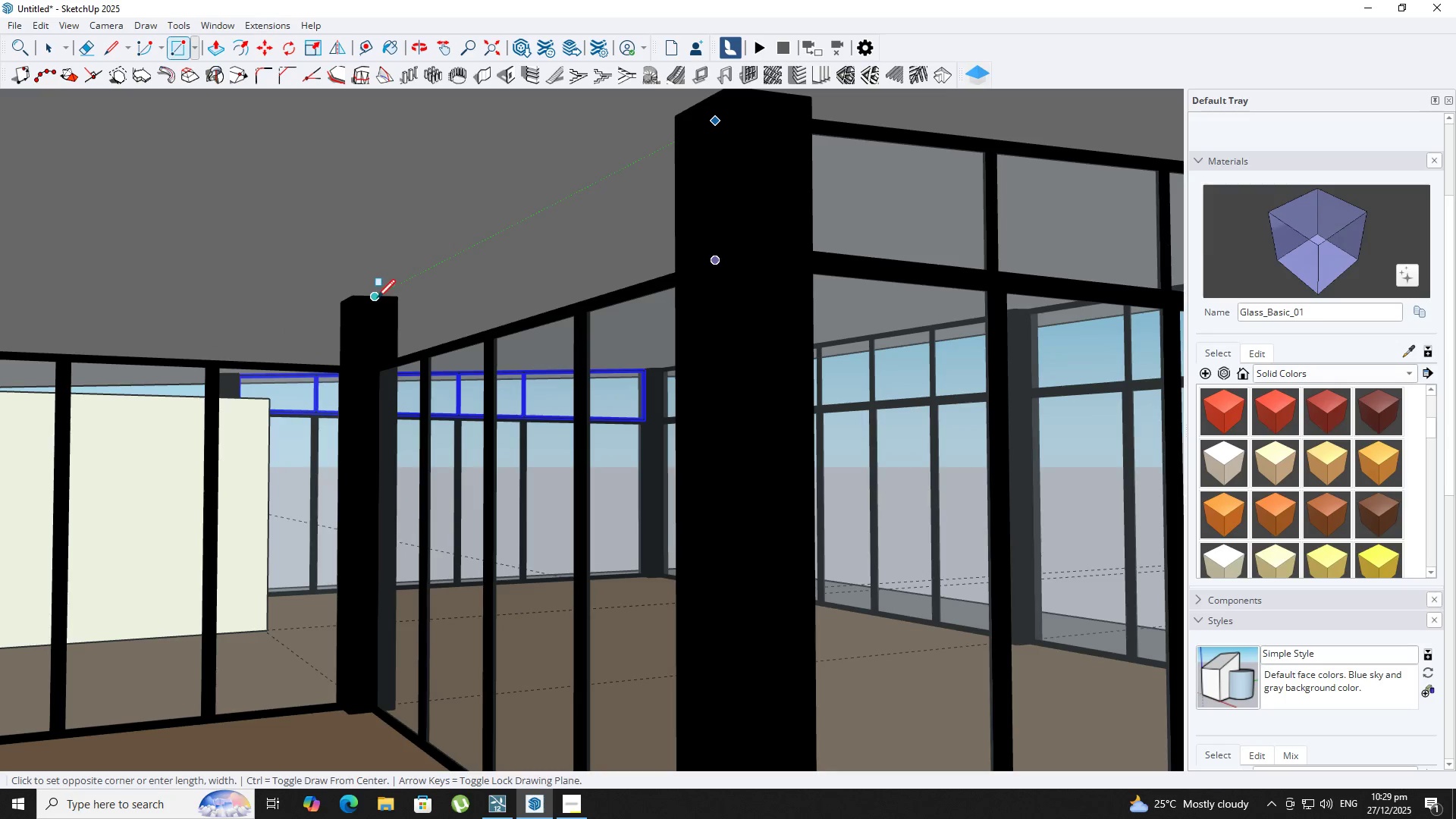 
key(ArrowRight)
 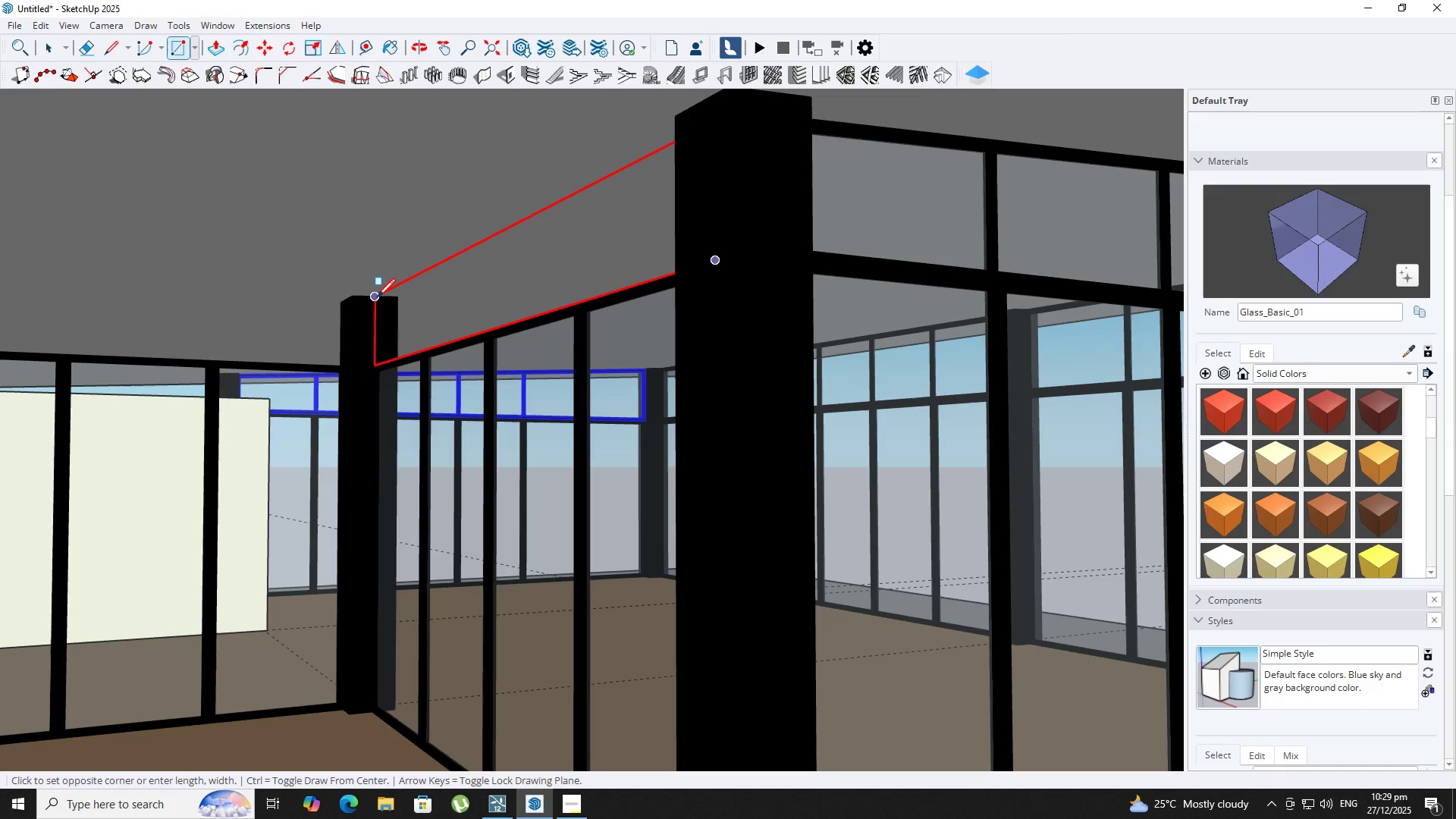 
left_click([377, 299])
 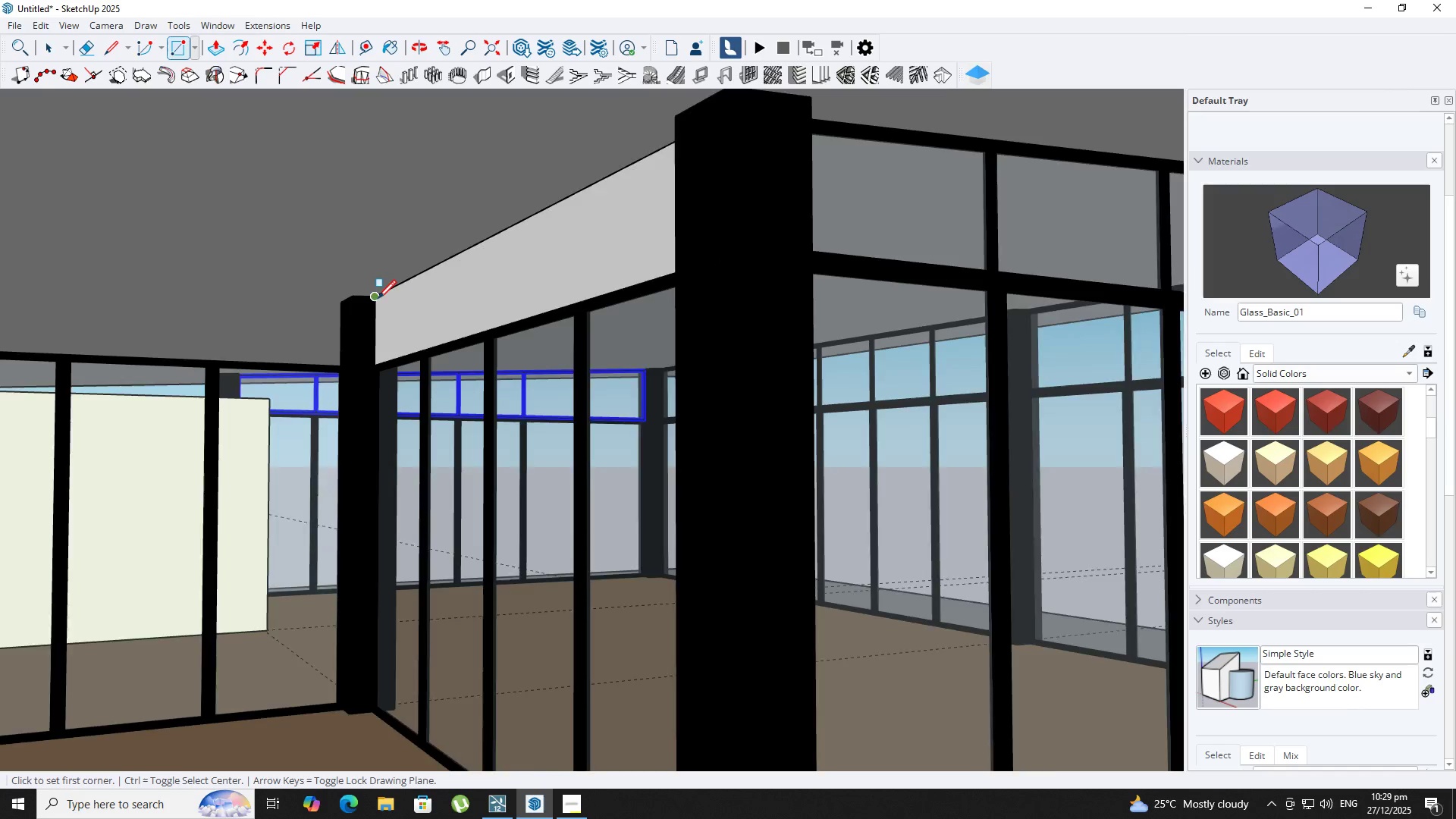 
scroll: coordinate [378, 300], scroll_direction: down, amount: 3.0
 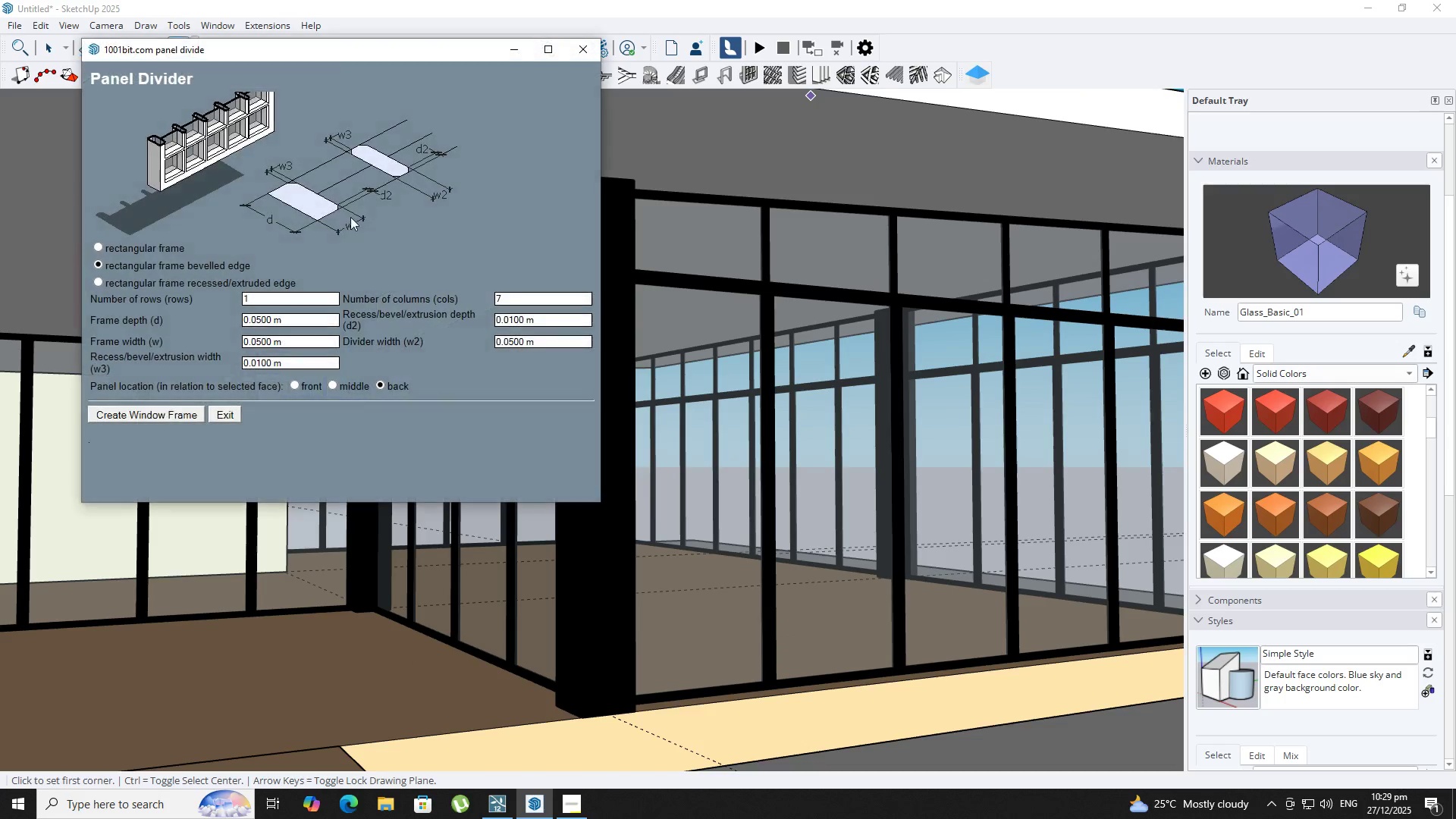 
left_click([526, 300])
 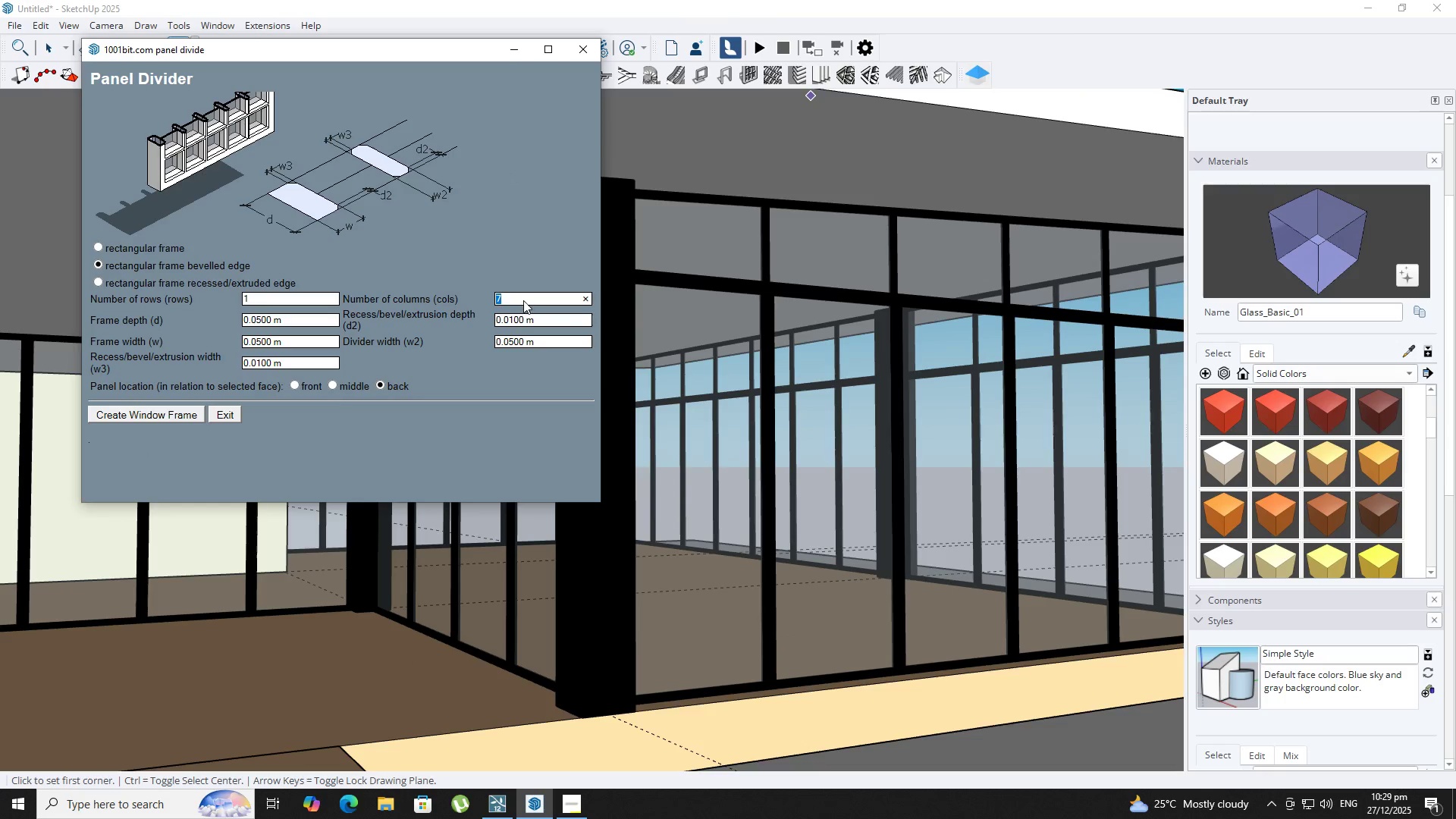 
key(4)
 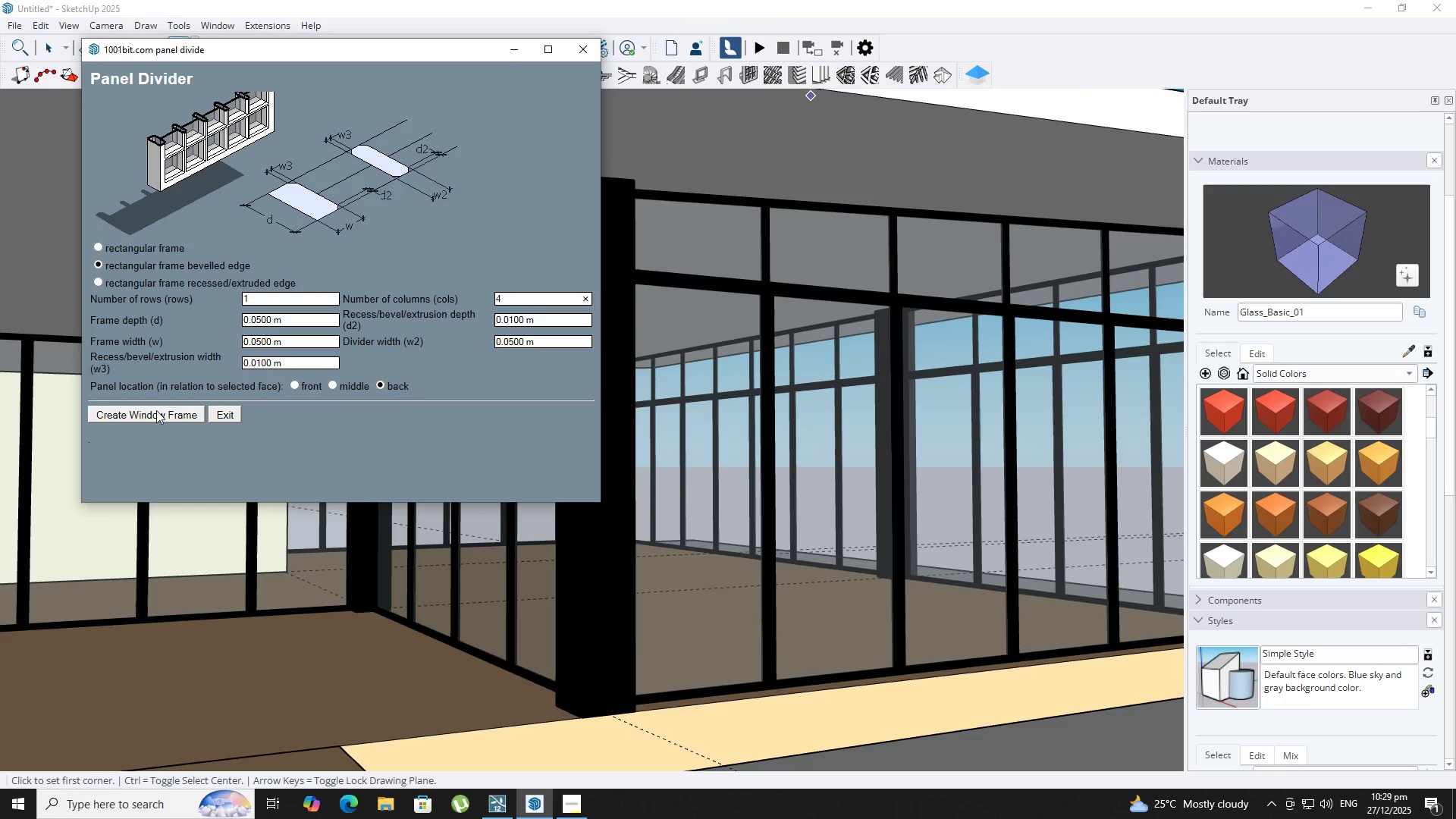 
left_click_drag(start_coordinate=[160, 411], to_coordinate=[164, 411])
 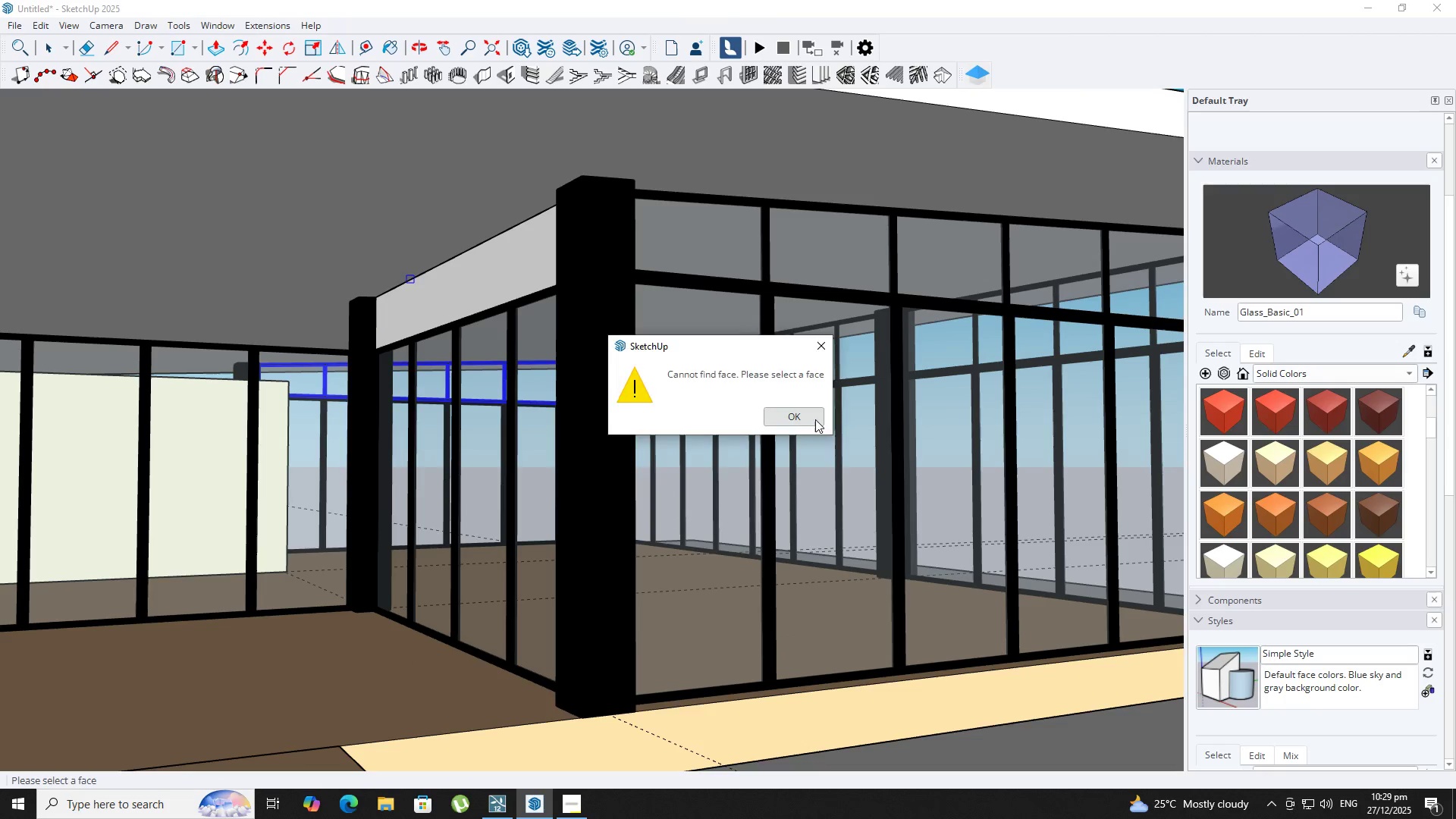 
left_click([433, 298])
 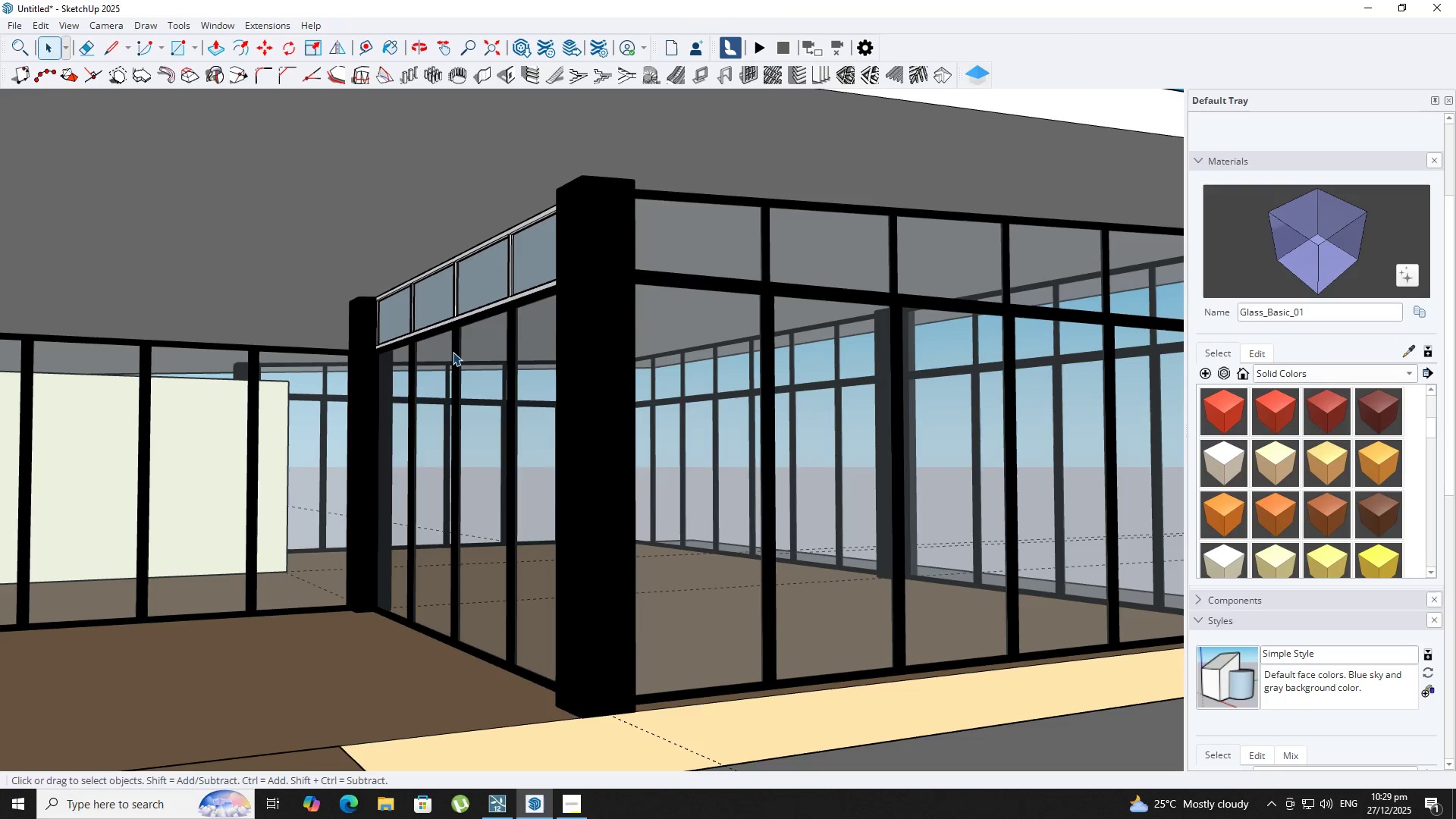 
key(B)
 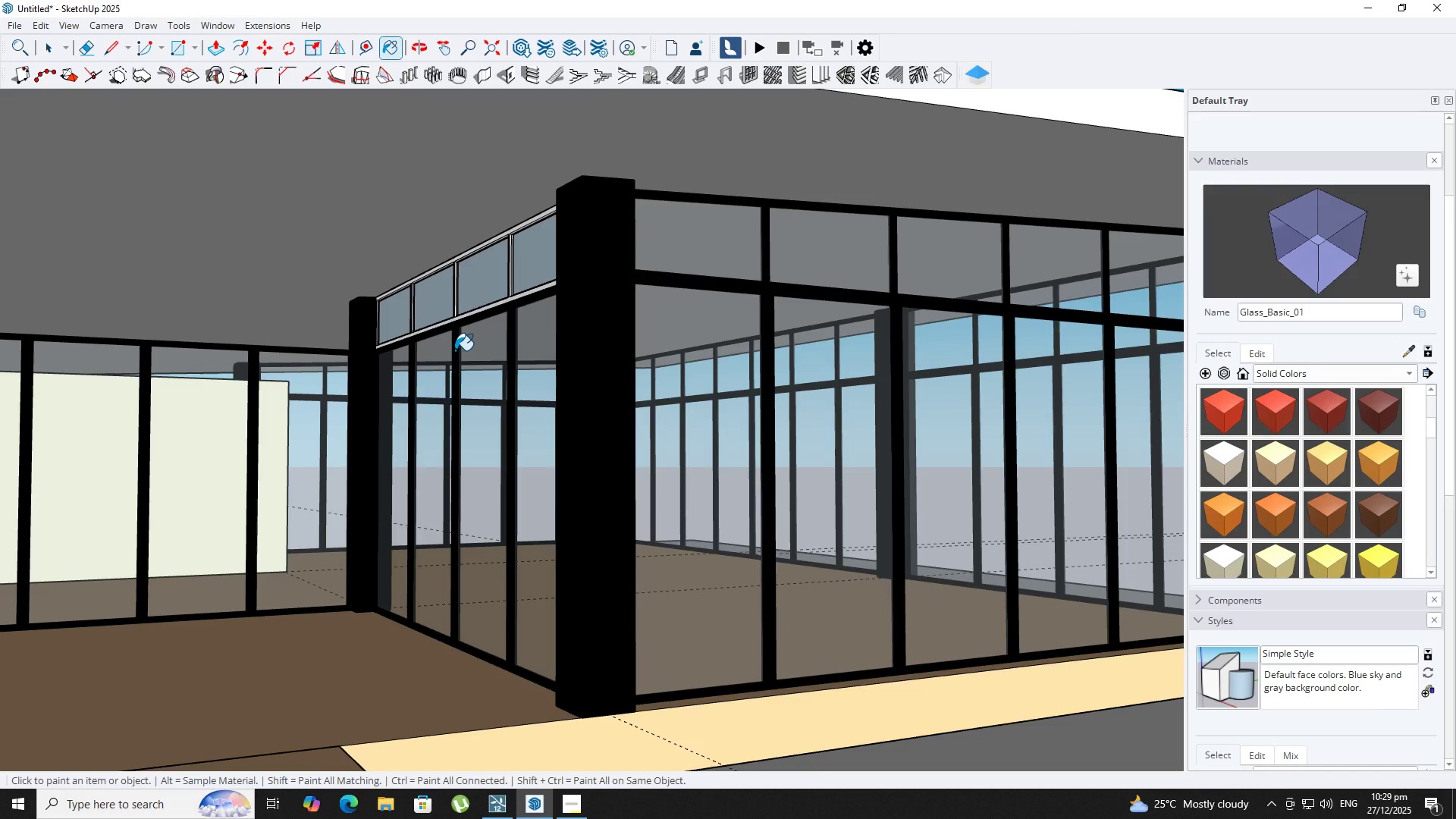 
key(Alt+AltLeft)
 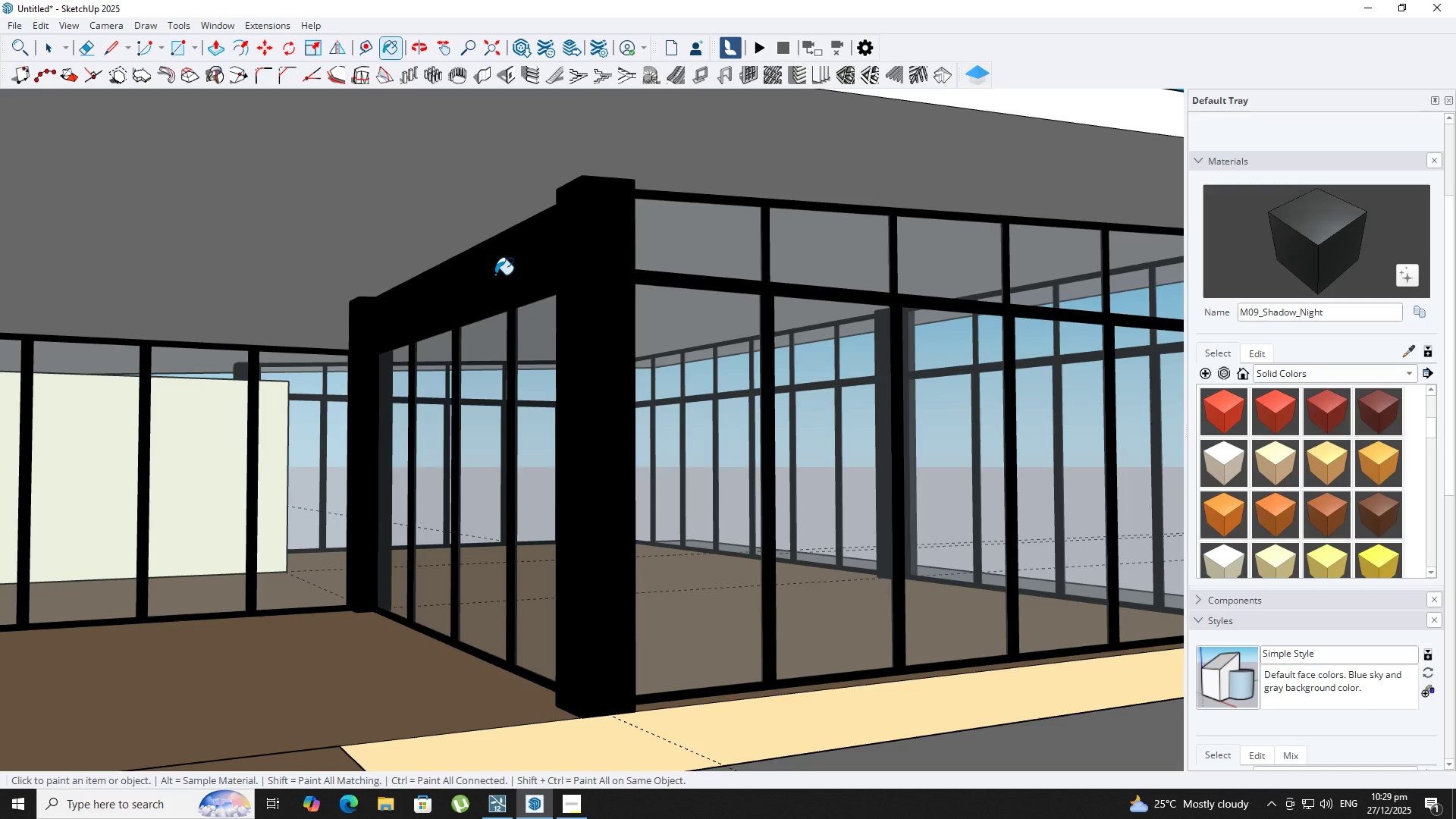 
hold_key(key=AltLeft, duration=0.34)
left_click([491, 336])
 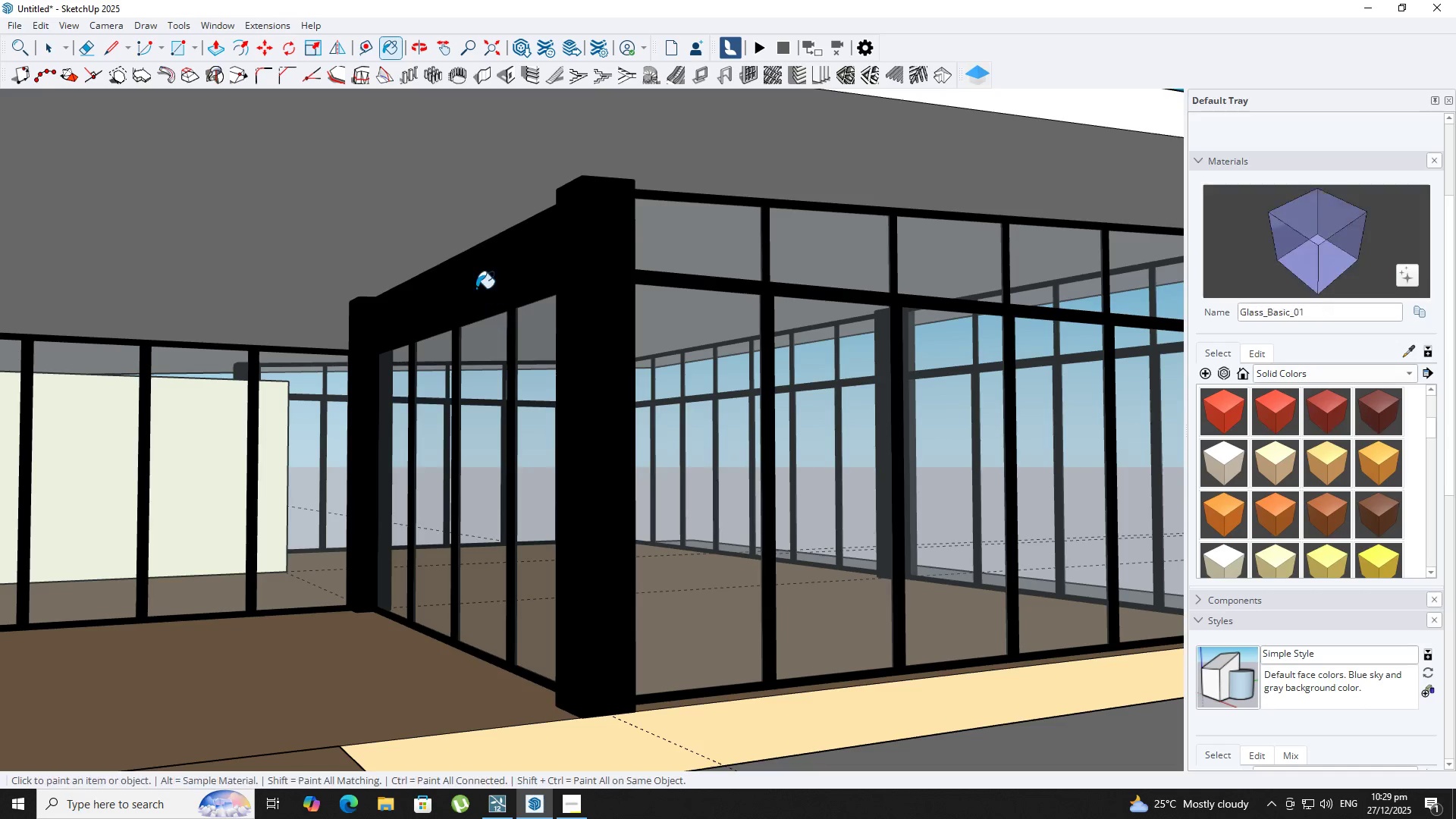 
key(Space)
 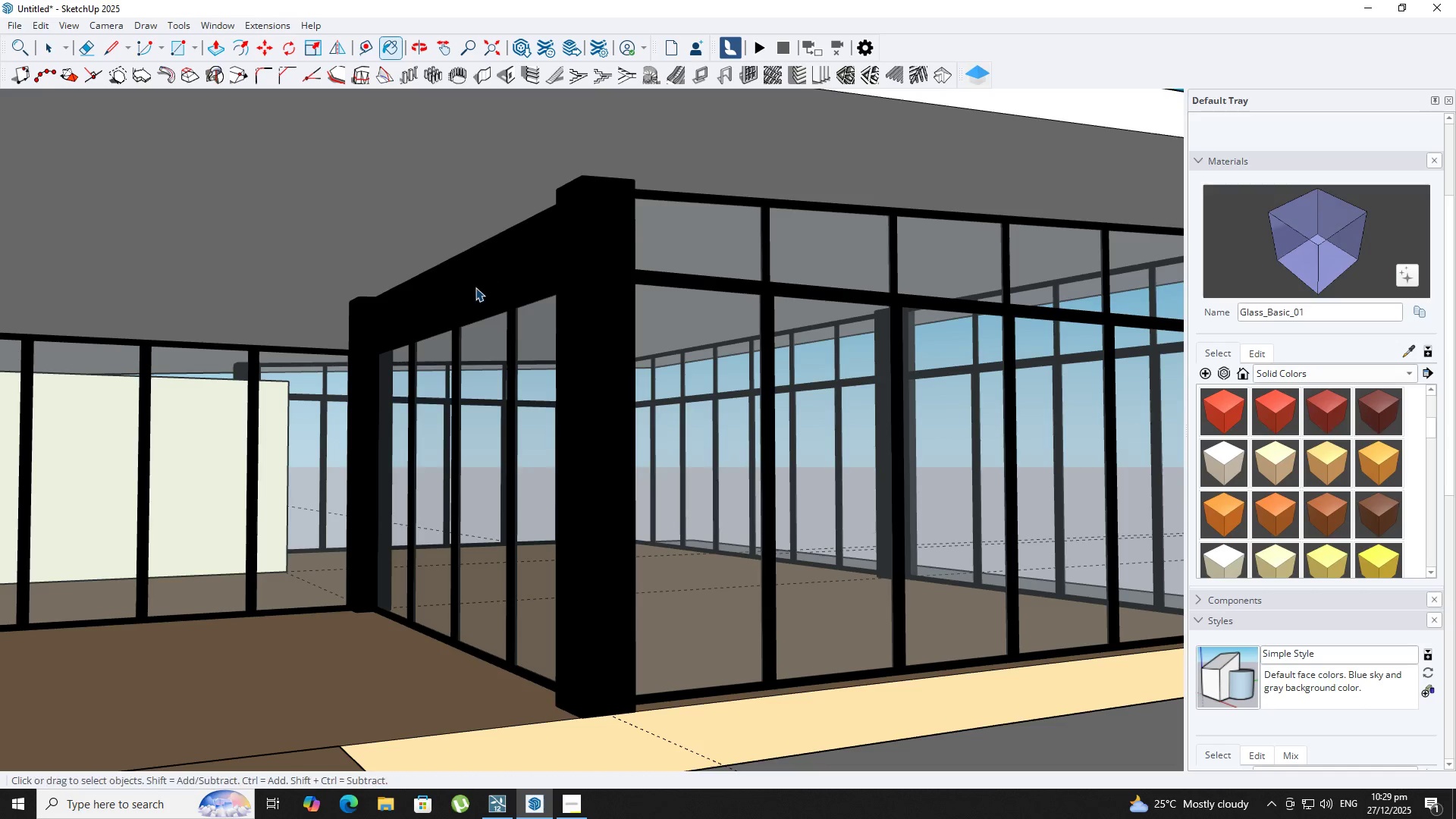 
double_click([475, 287])
 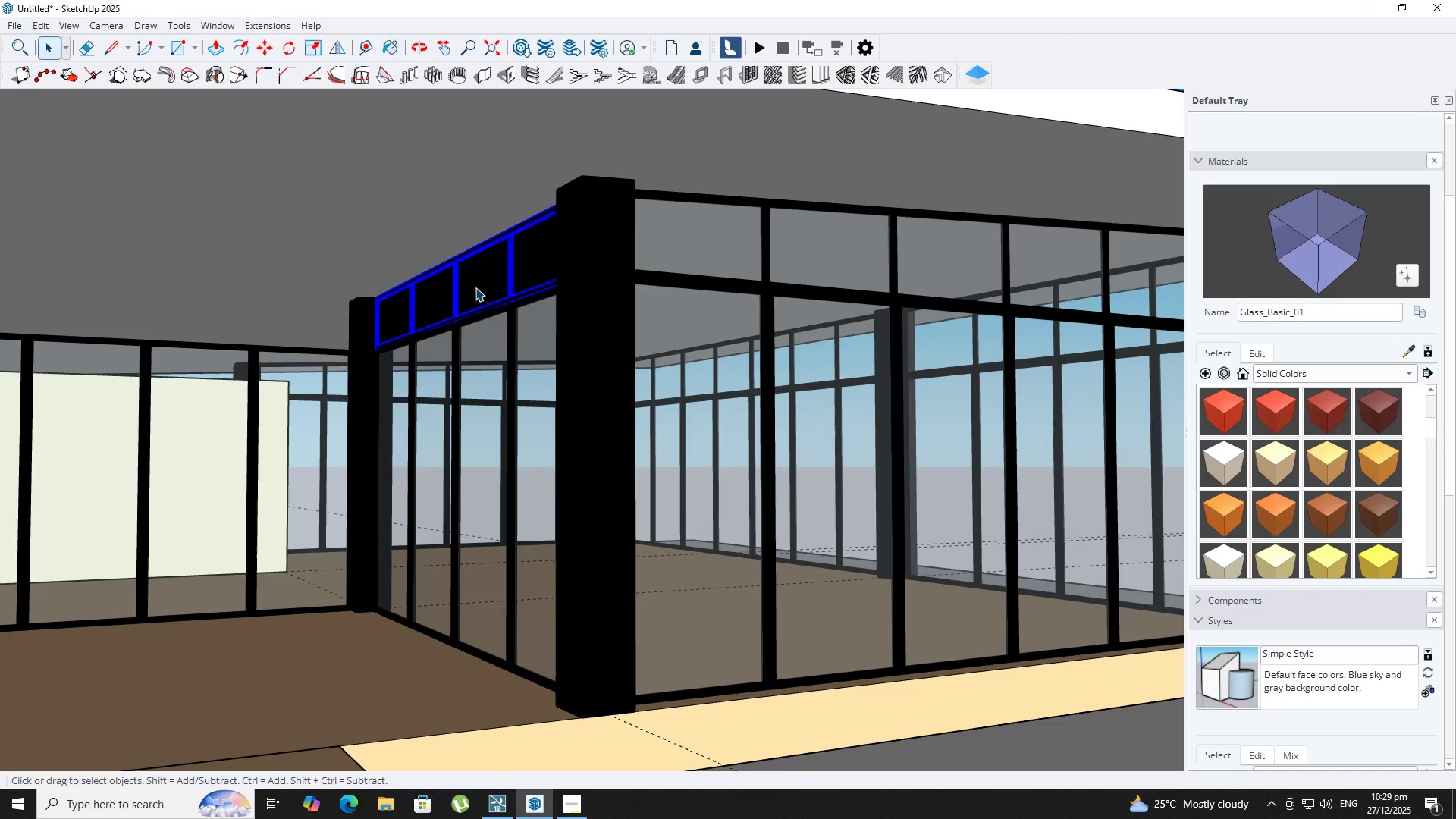 
triple_click([475, 287])
 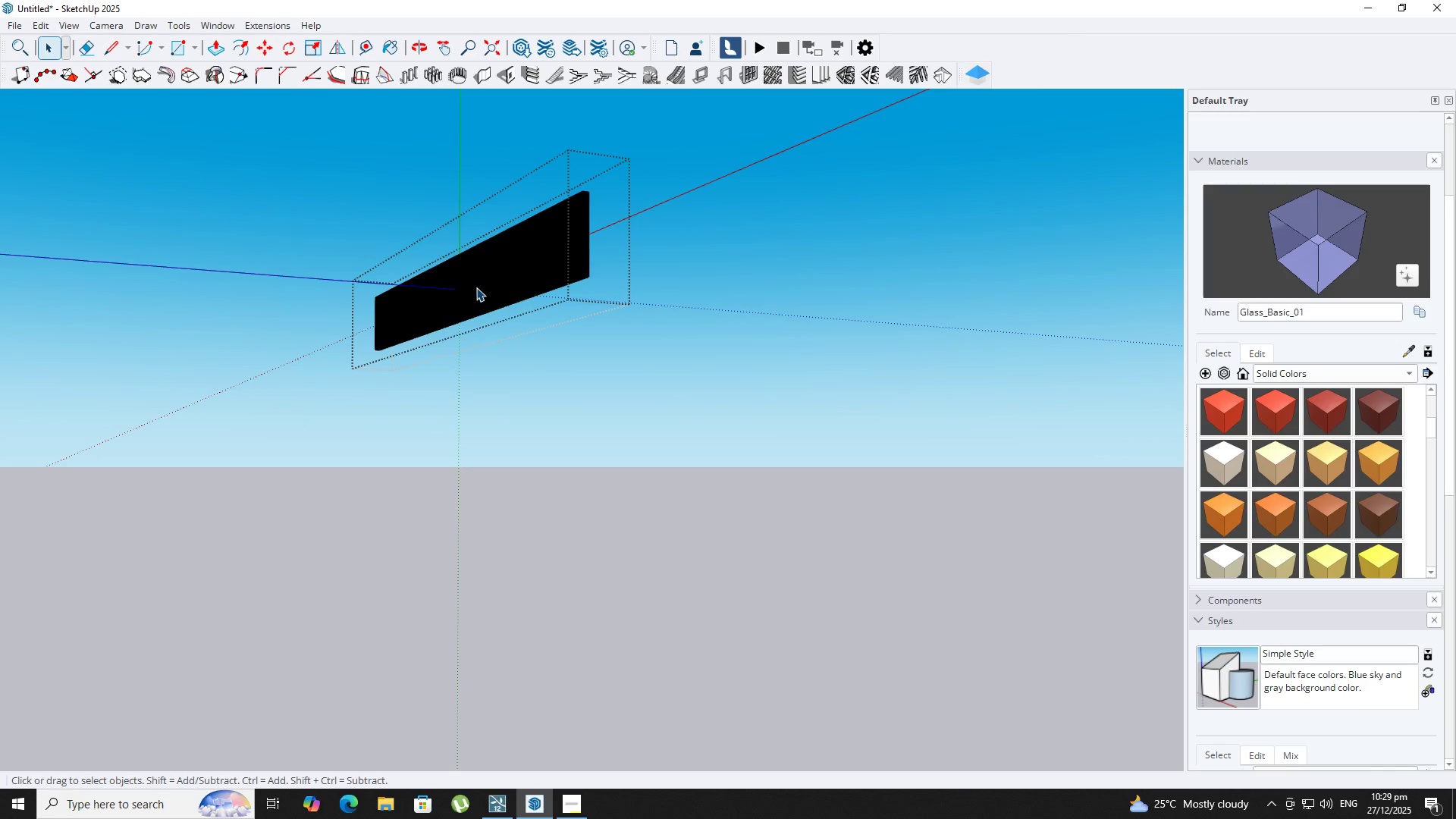 
key(N)
 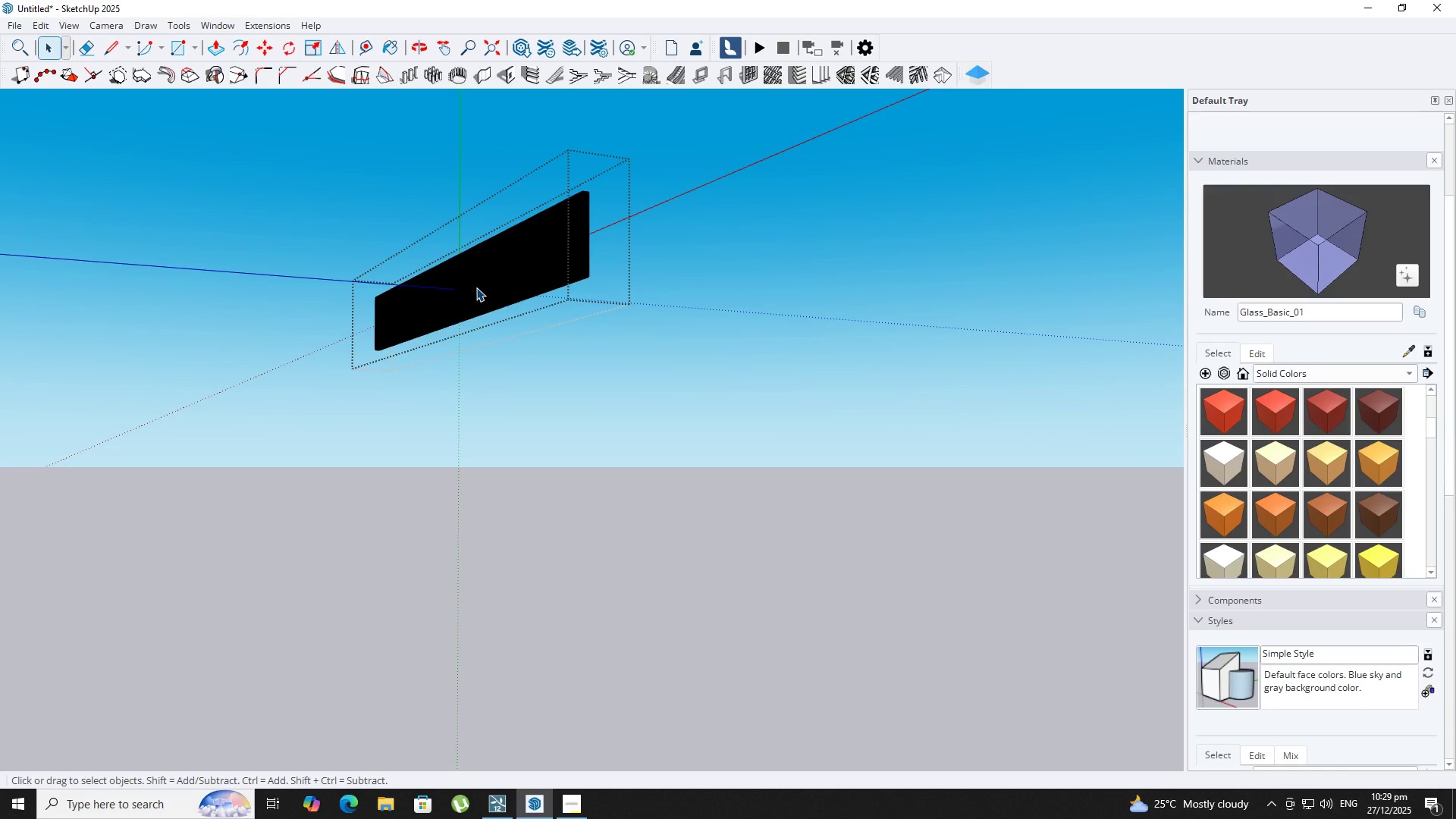 
triple_click([476, 287])
 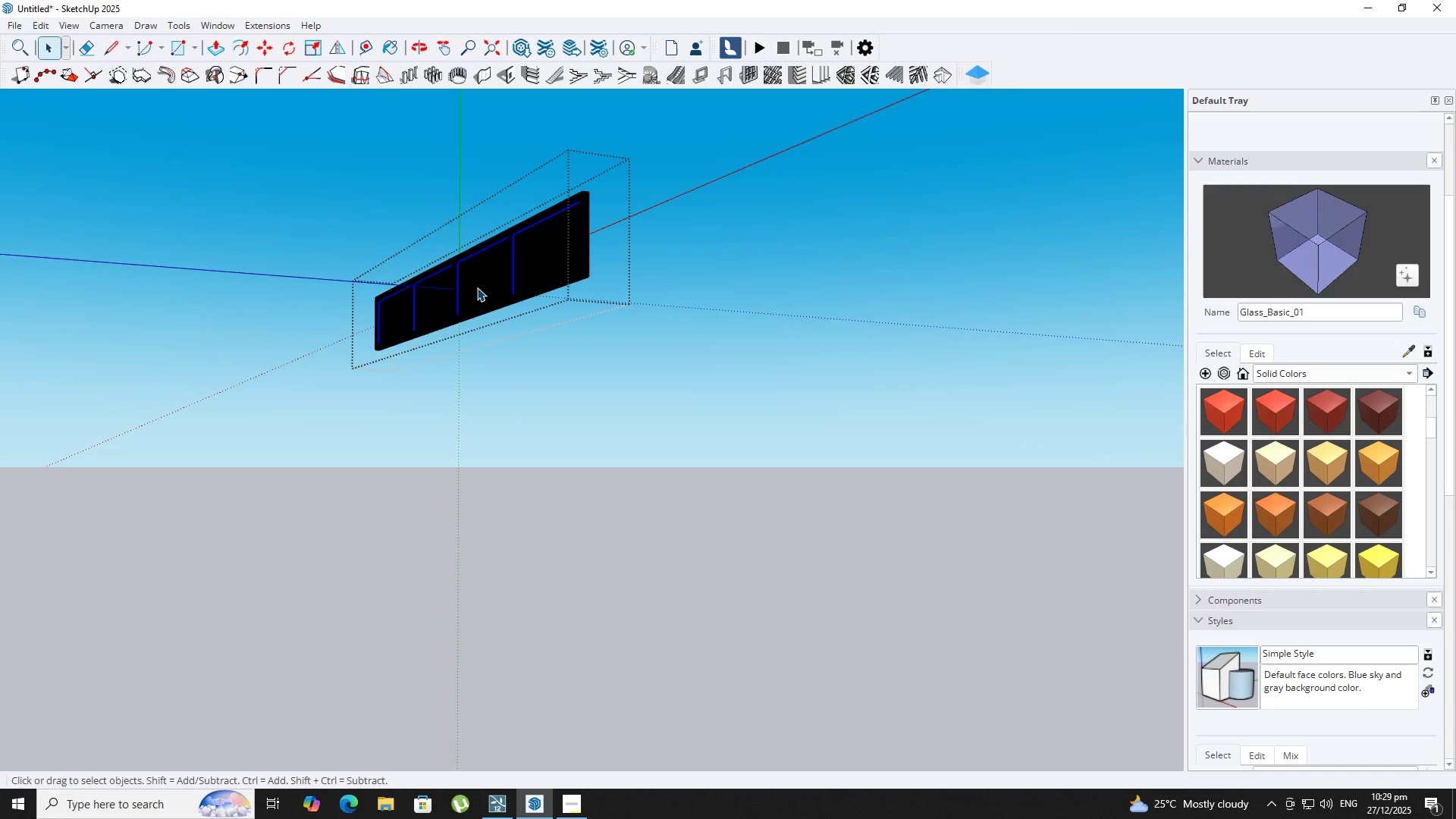 
key(B)
 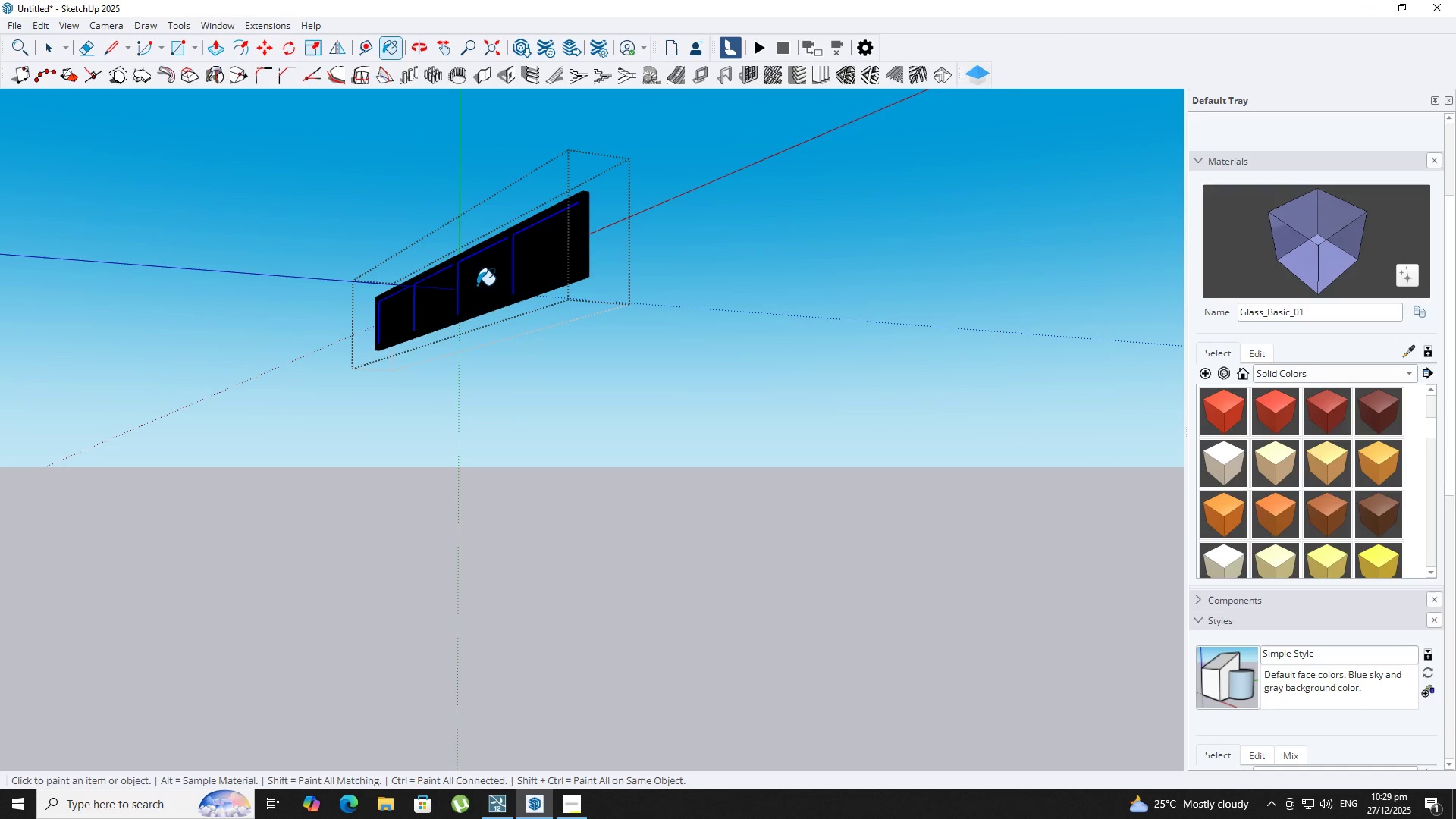 
left_click([477, 284])
 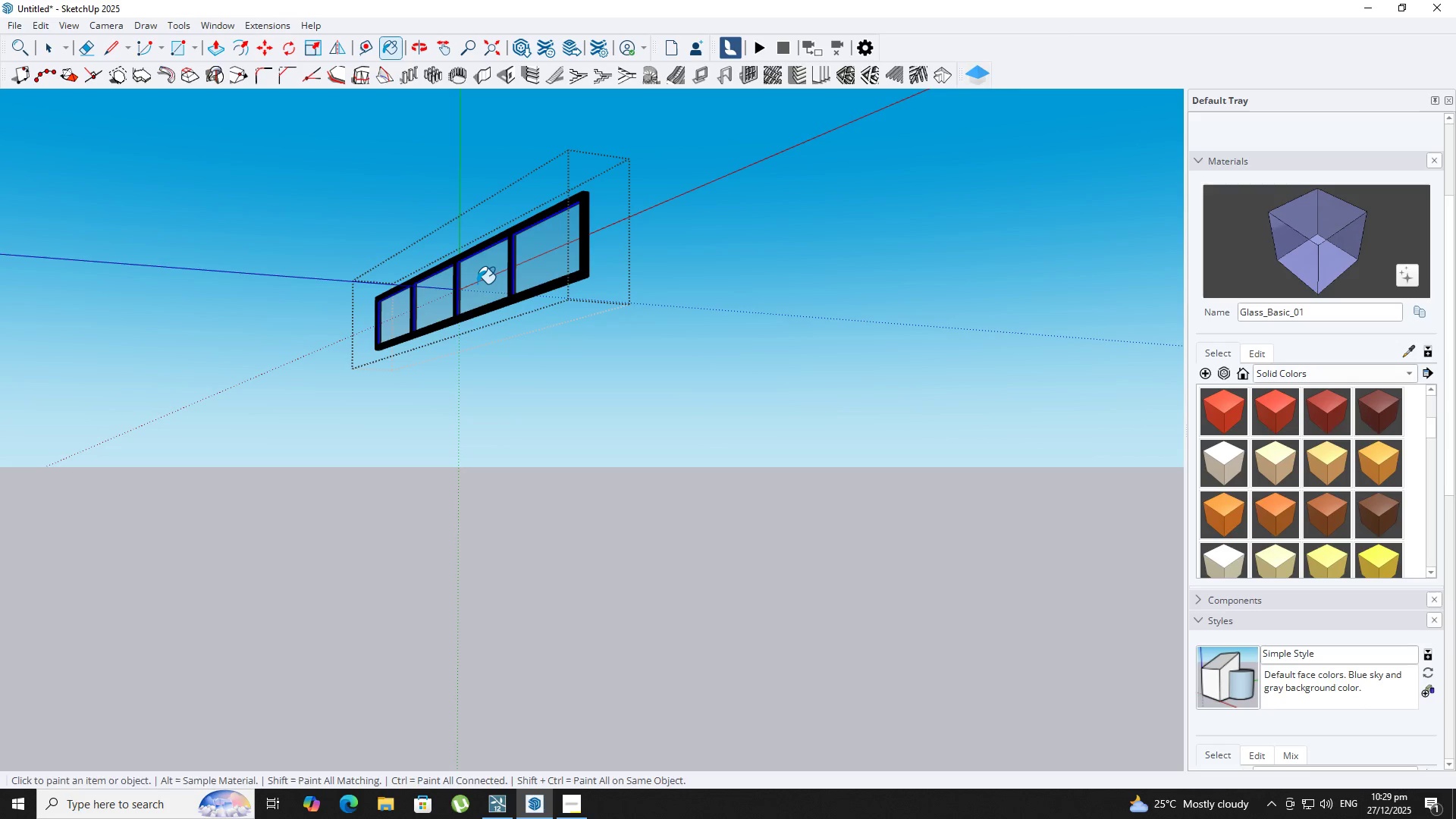 
key(Space)
 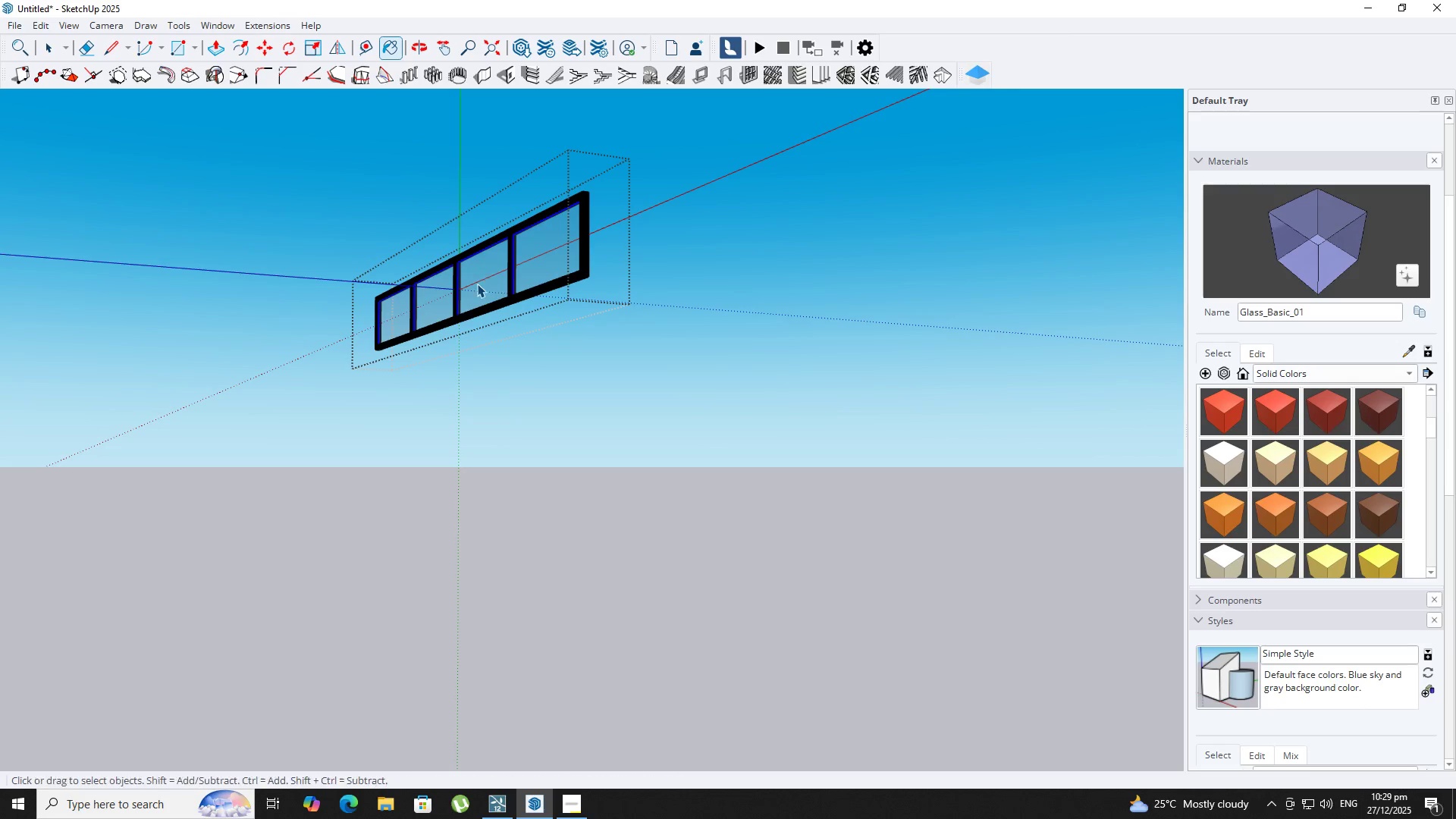 
key(Escape)
 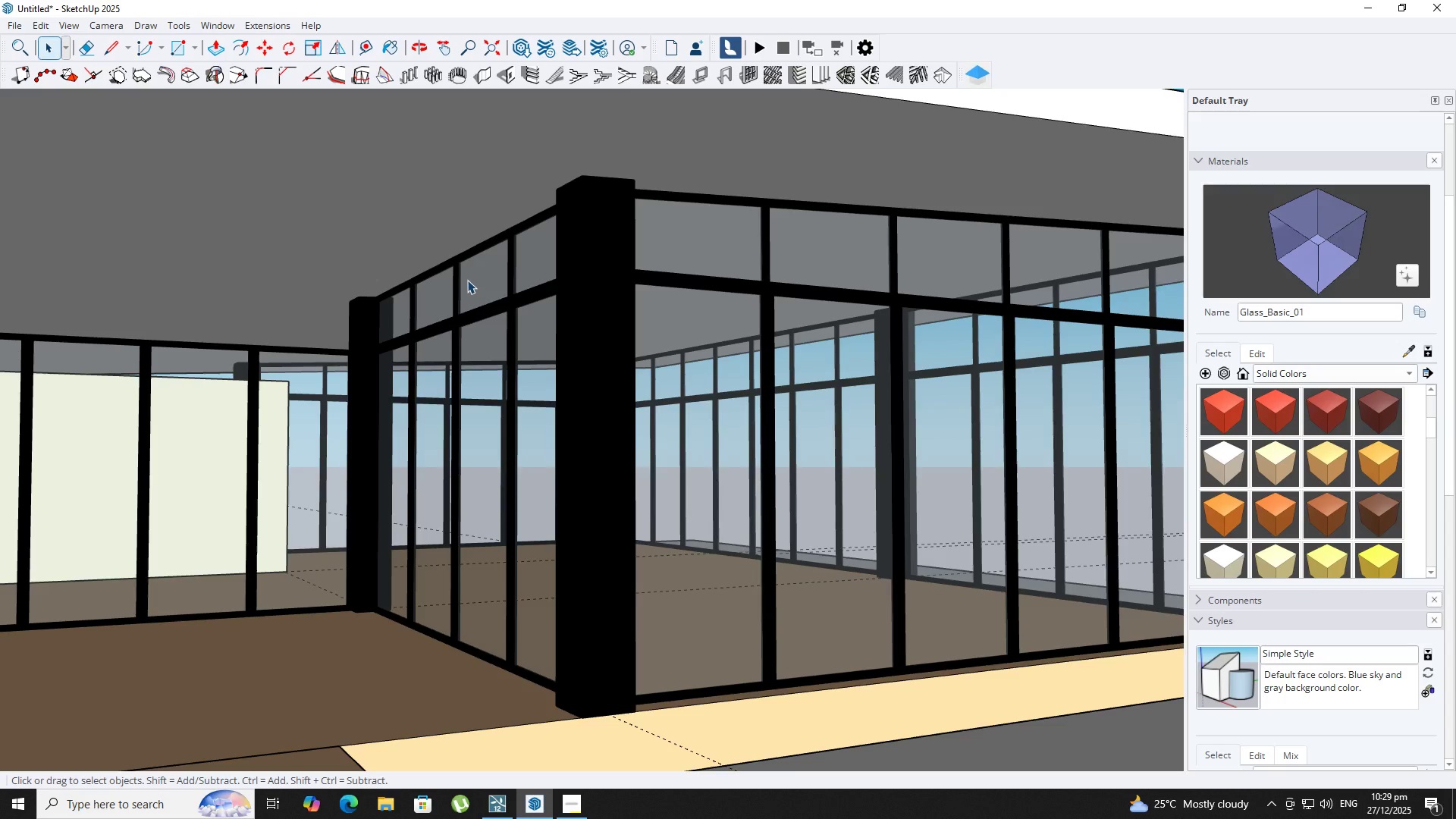 
hold_key(key=ShiftLeft, duration=0.48)
 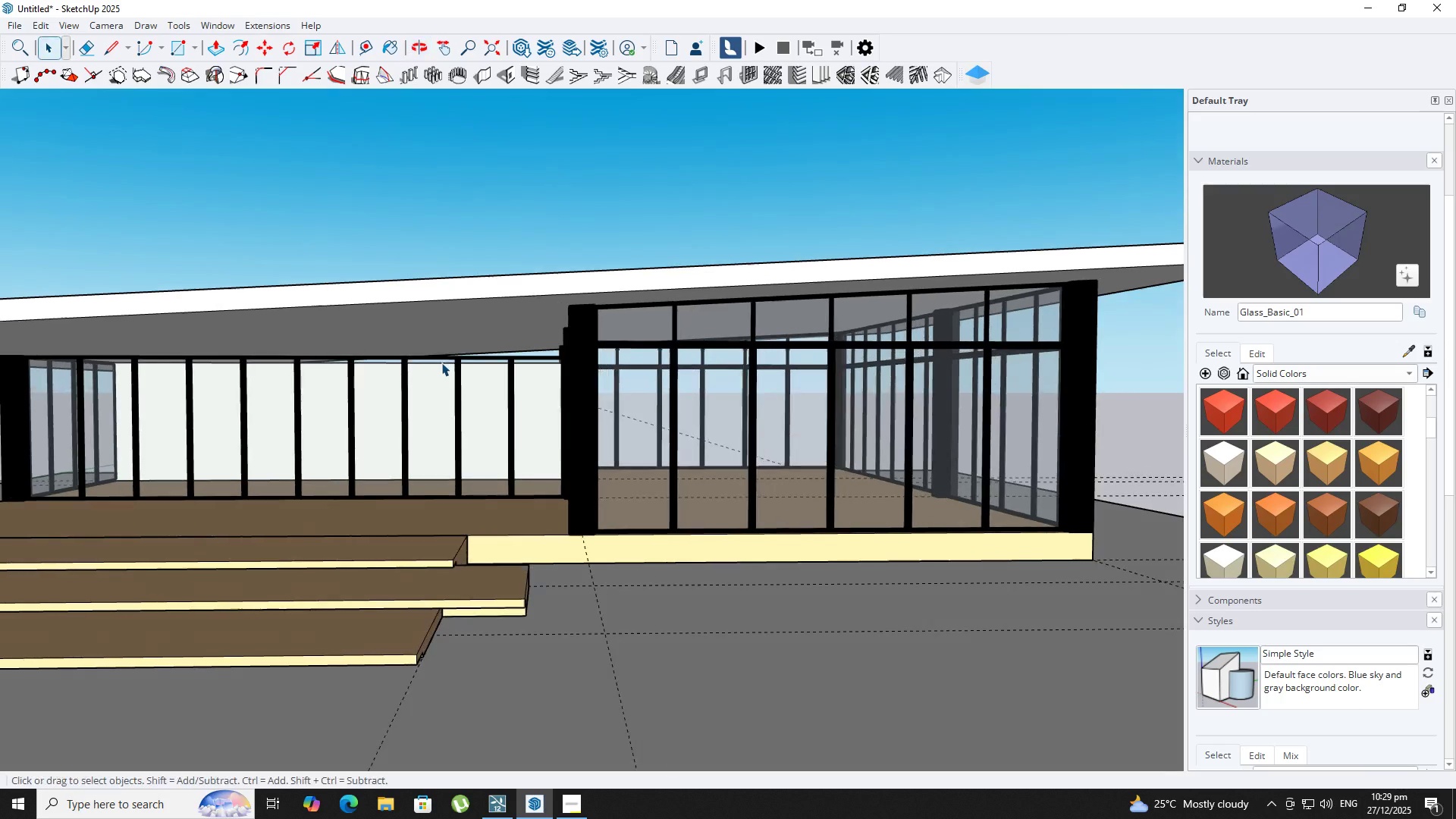 
scroll: coordinate [328, 293], scroll_direction: down, amount: 7.0
 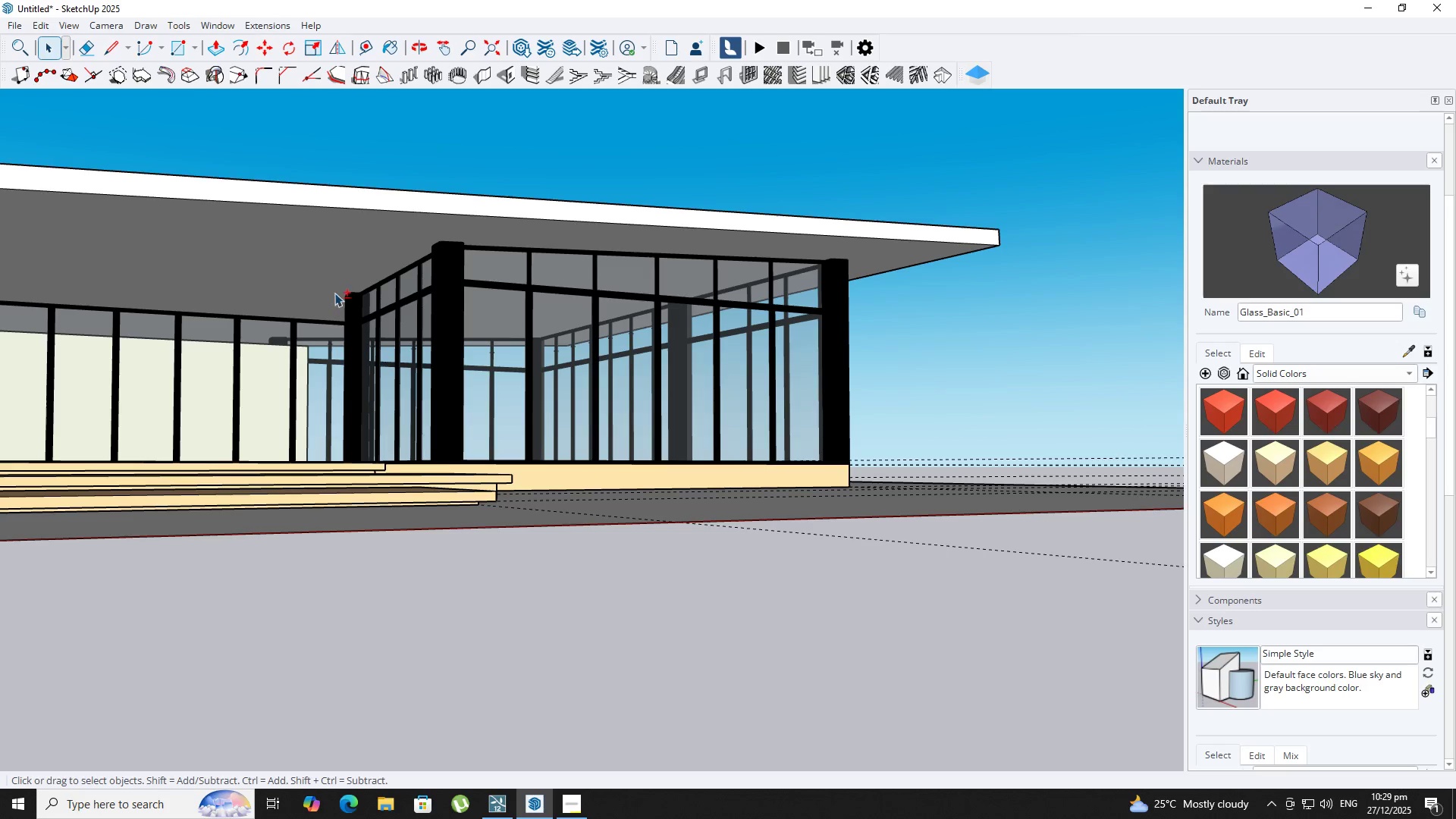 
hold_key(key=ShiftLeft, duration=0.58)
 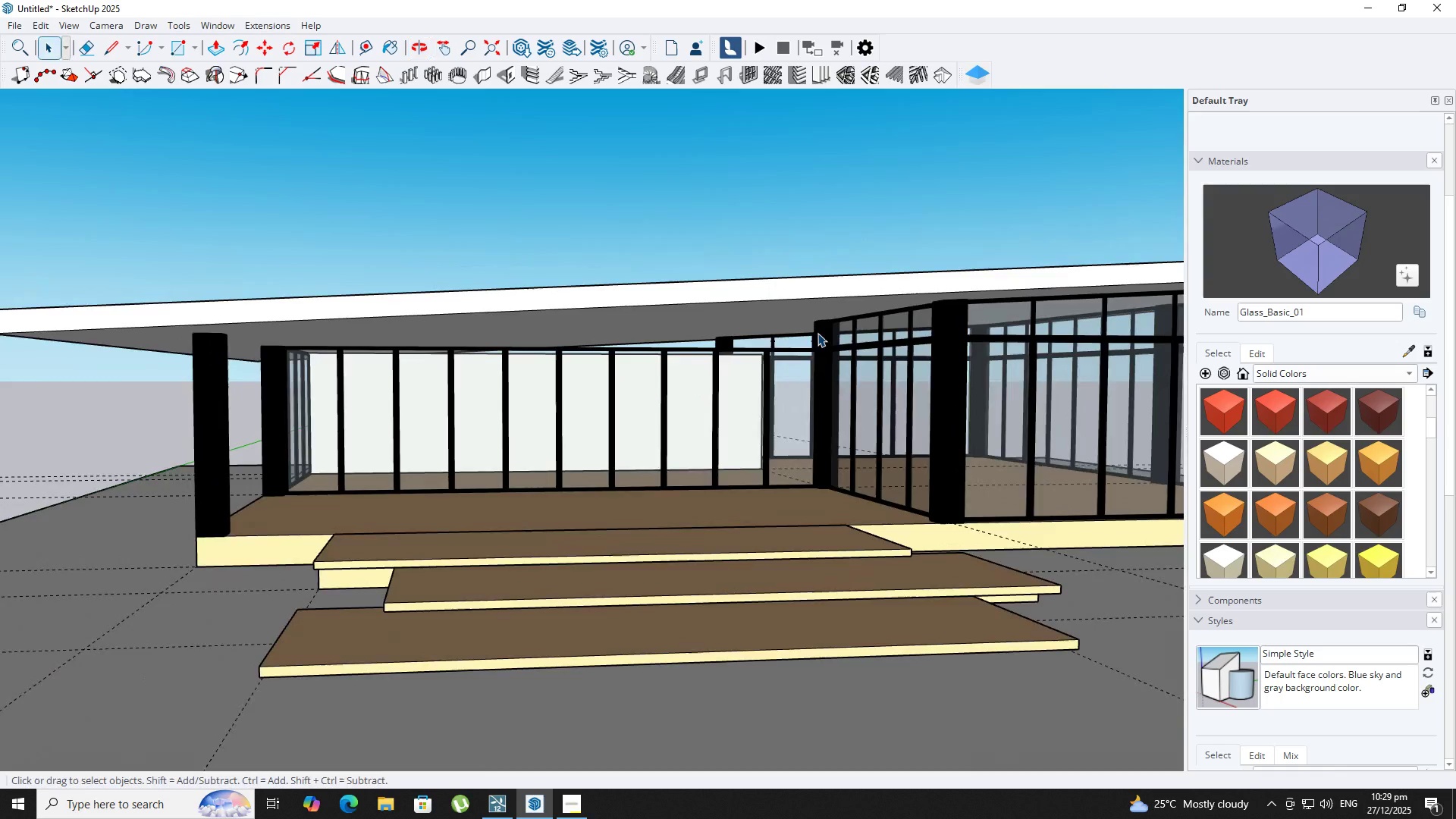 
key(R)
 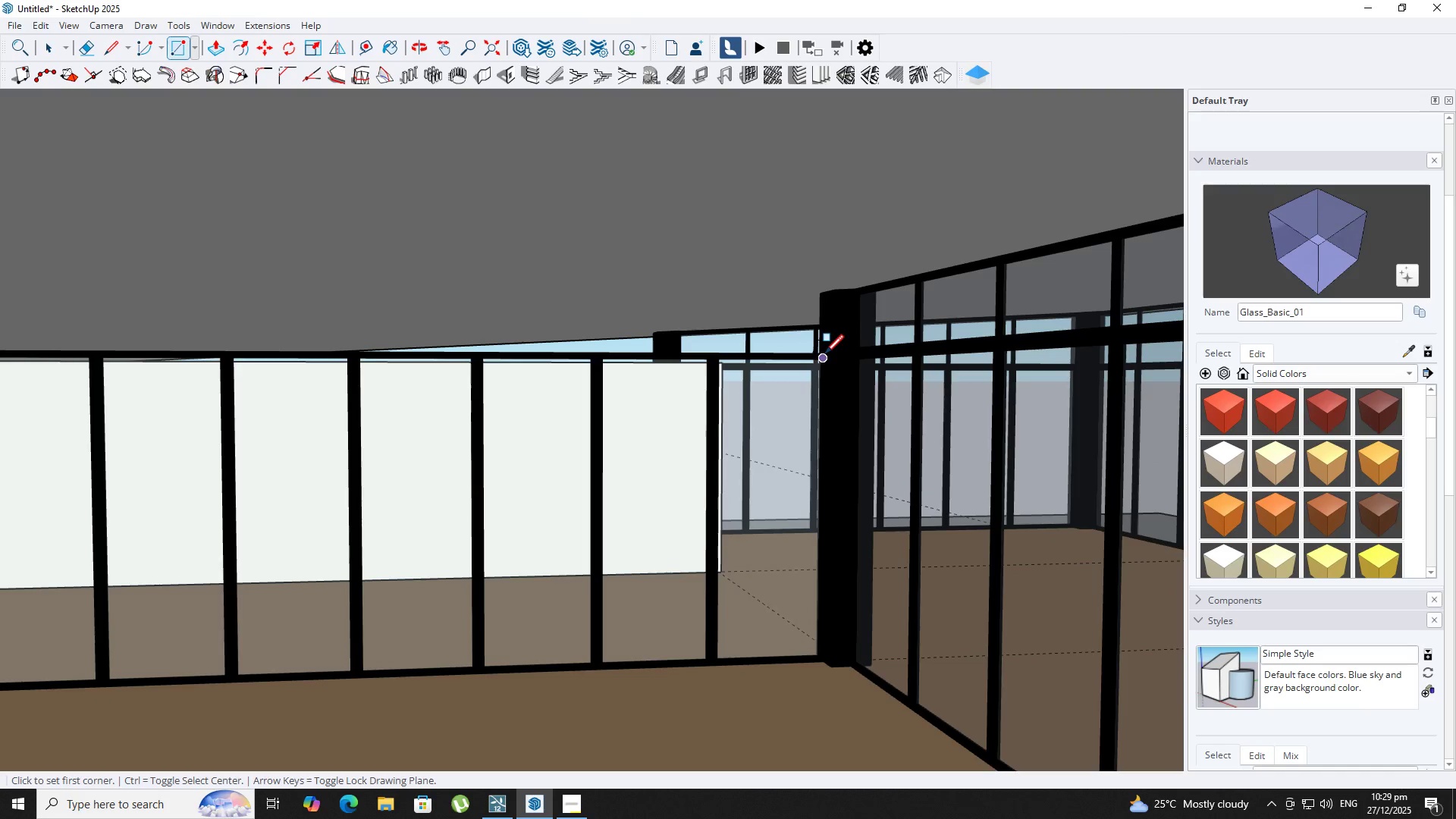 
scroll: coordinate [828, 348], scroll_direction: up, amount: 11.0
 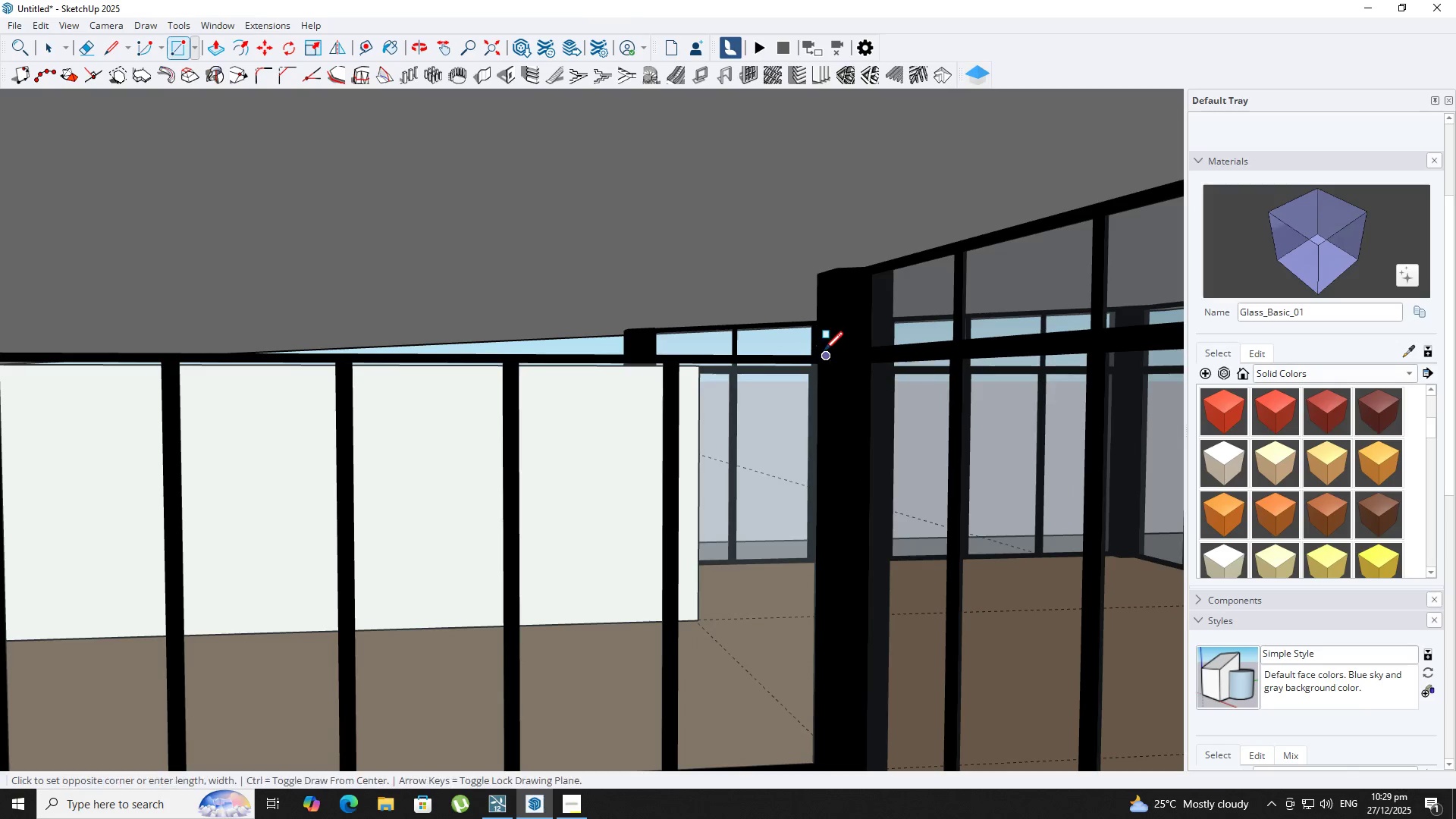 
scroll: coordinate [786, 334], scroll_direction: down, amount: 9.0
 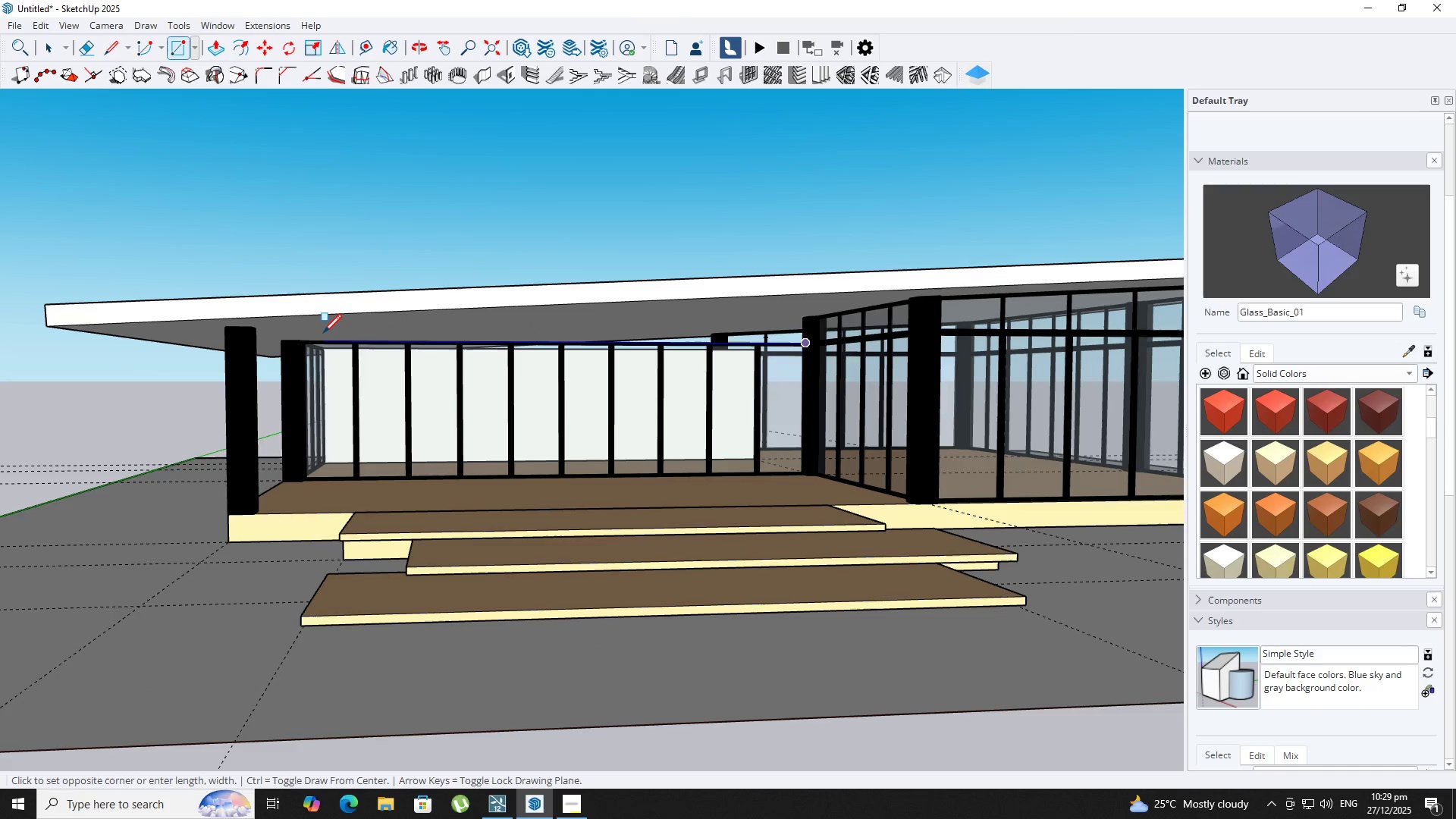 
key(L)
 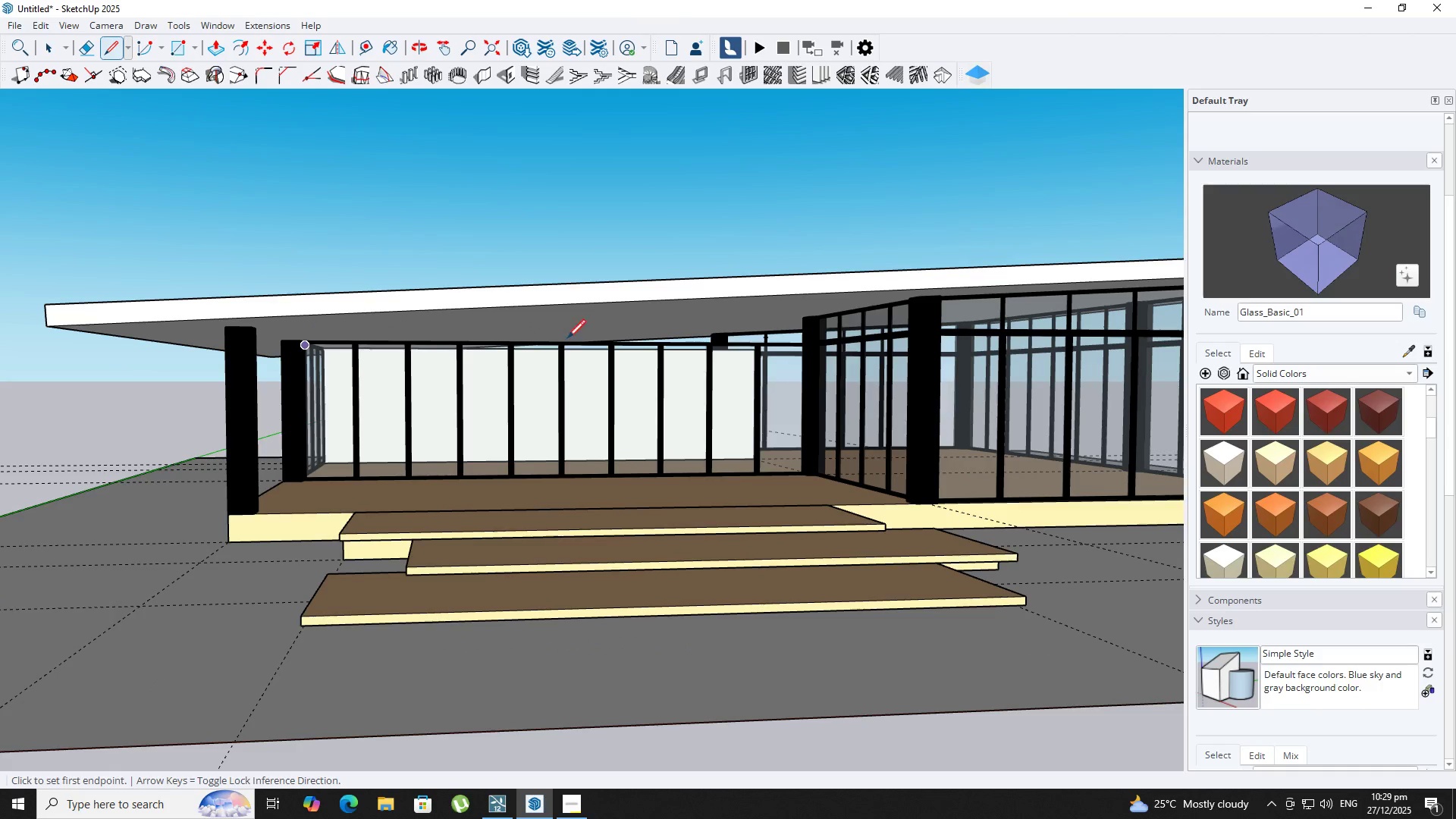 
scroll: coordinate [795, 341], scroll_direction: up, amount: 6.0
 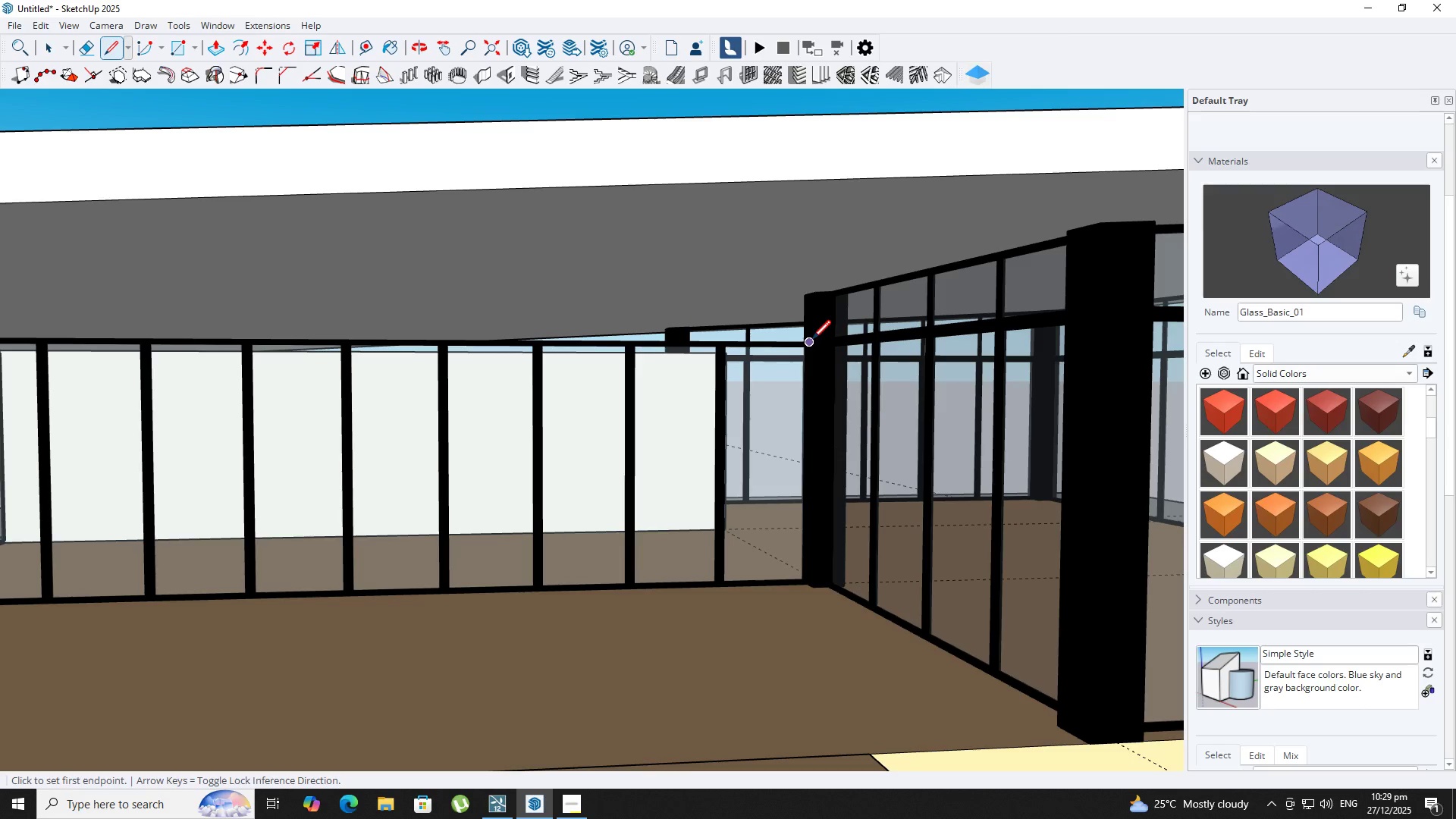 
key(ArrowUp)
 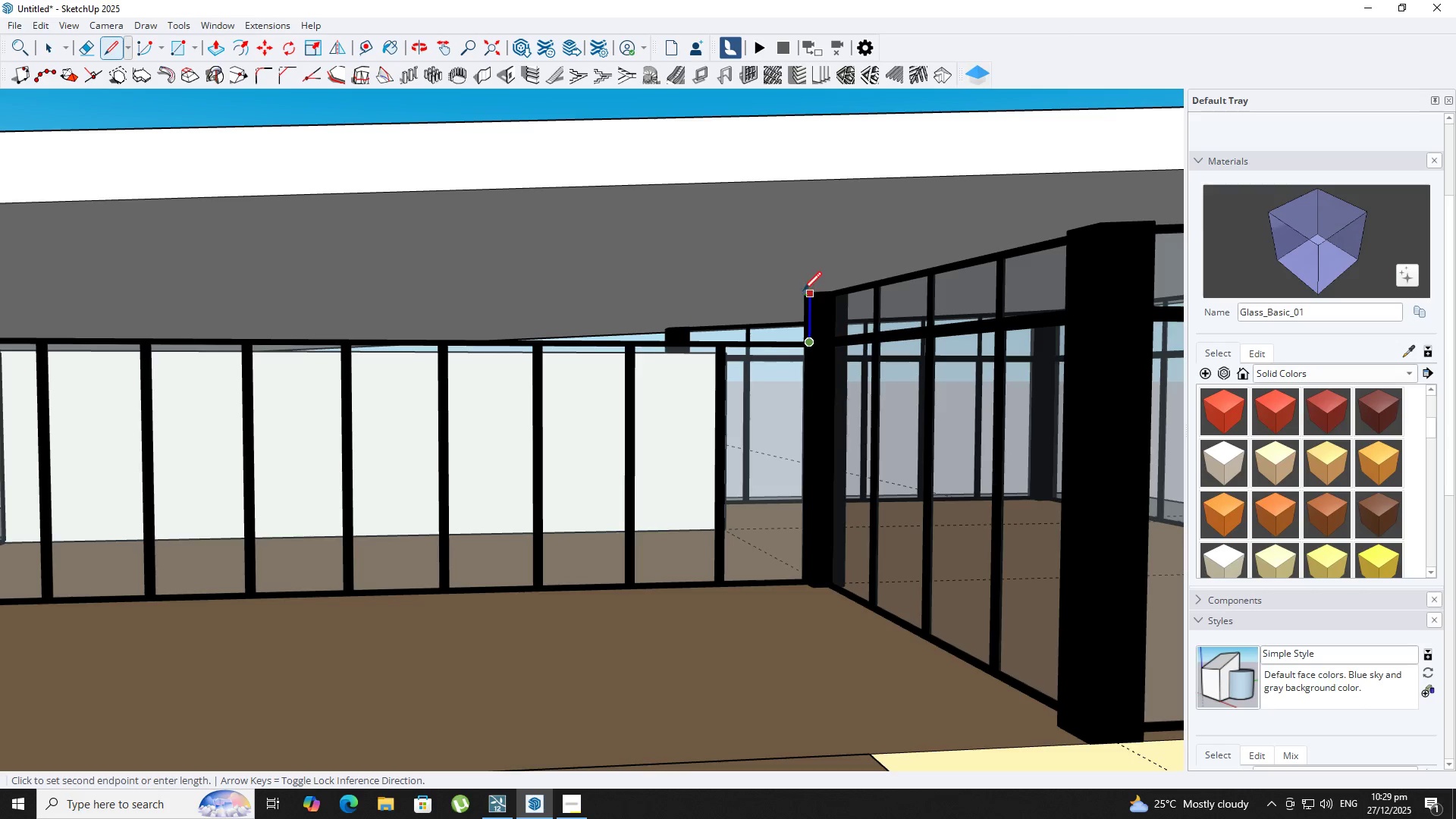 
left_click([803, 292])
 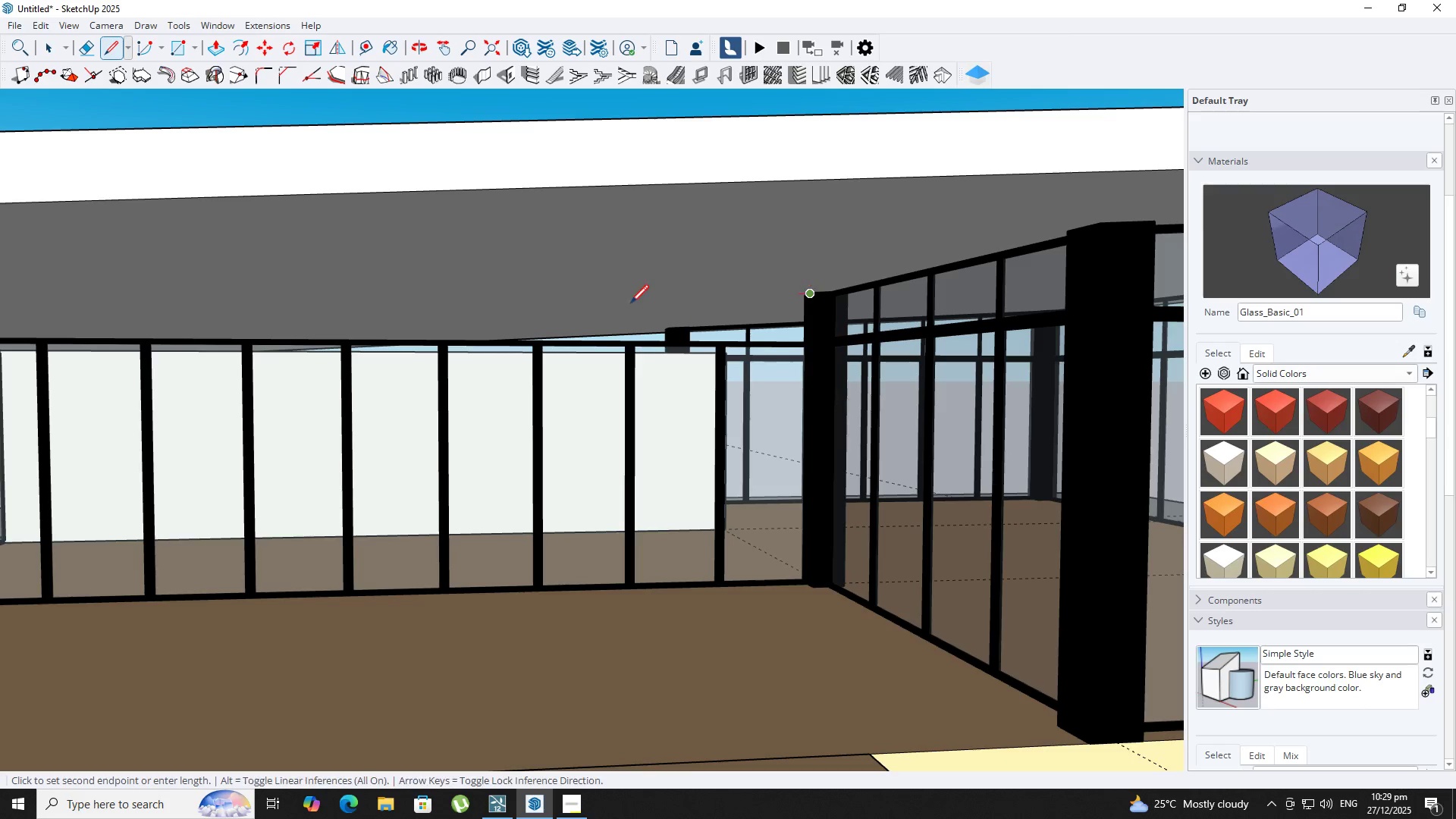 
scroll: coordinate [108, 320], scroll_direction: up, amount: 5.0
 